 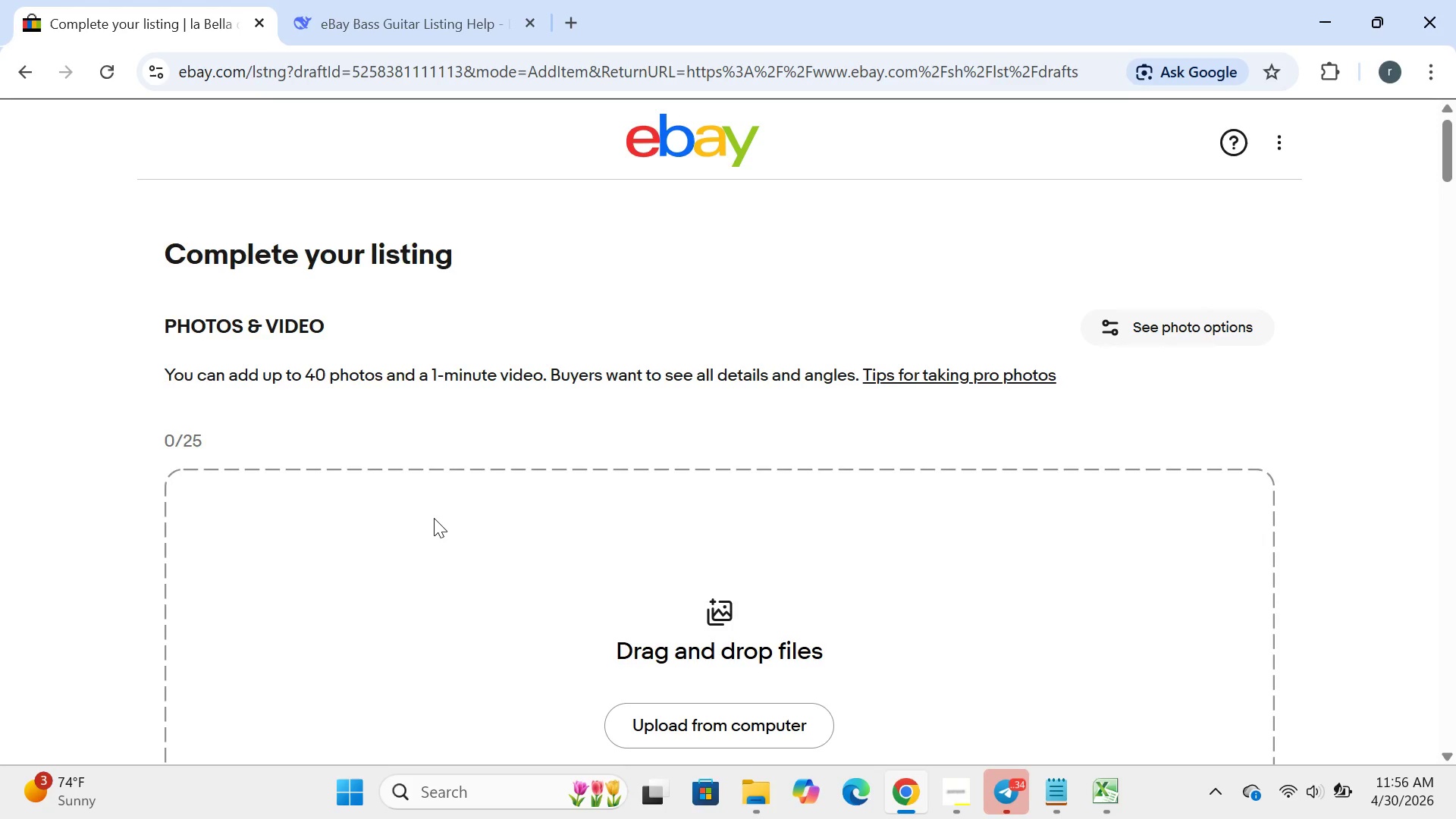 
left_click([720, 391])
 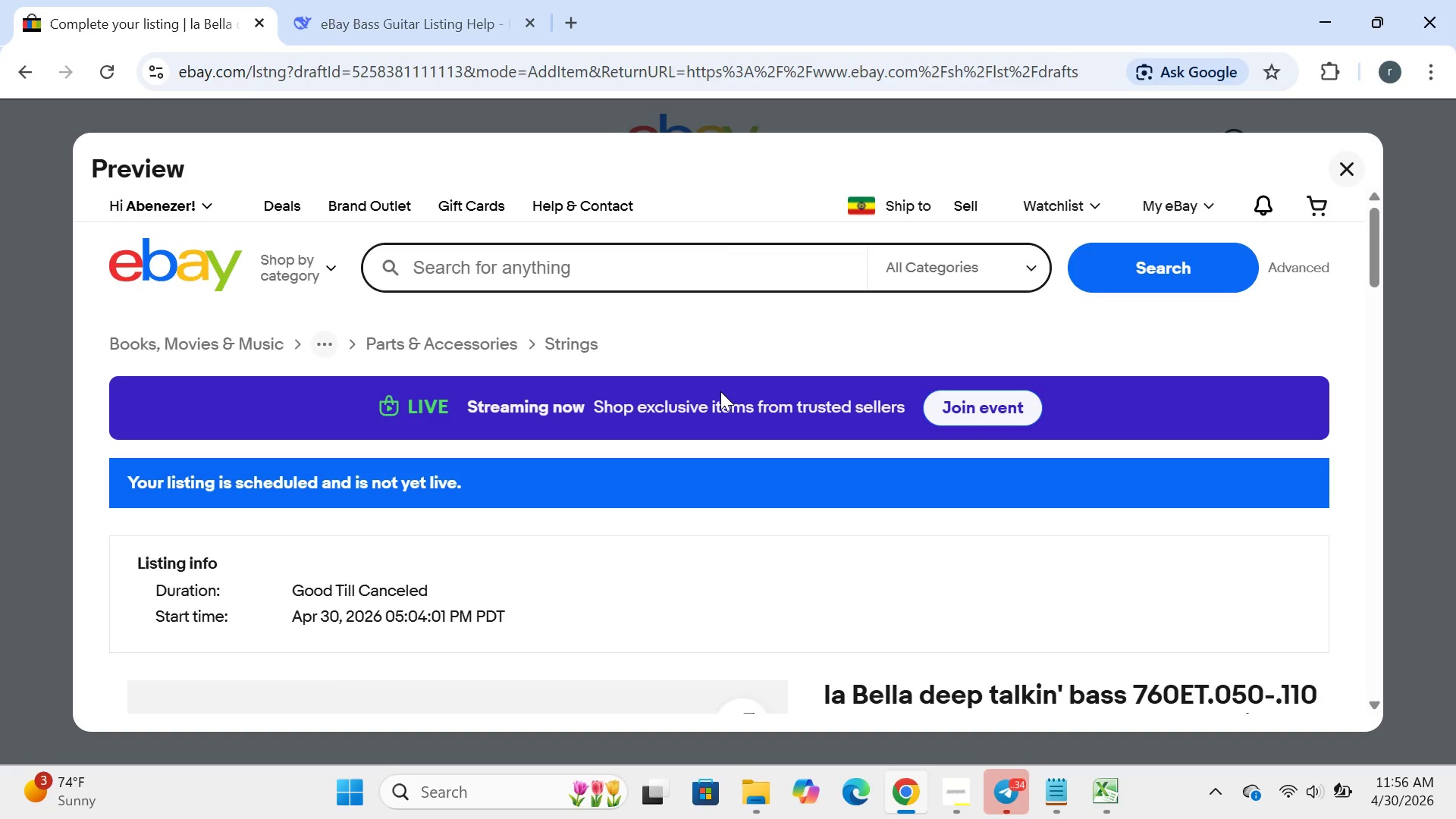 
wait(23.84)
 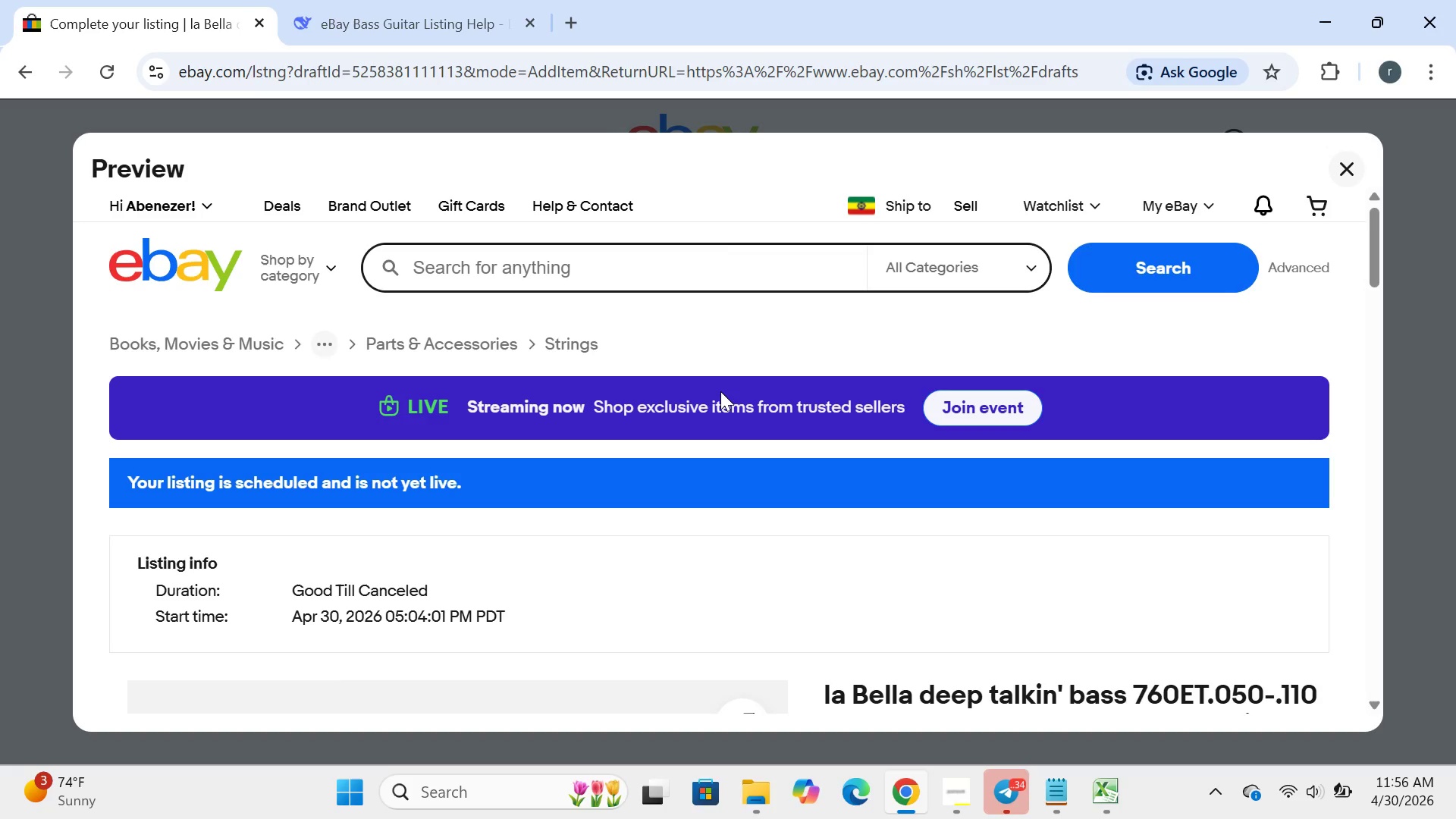 
left_click([343, 795])
 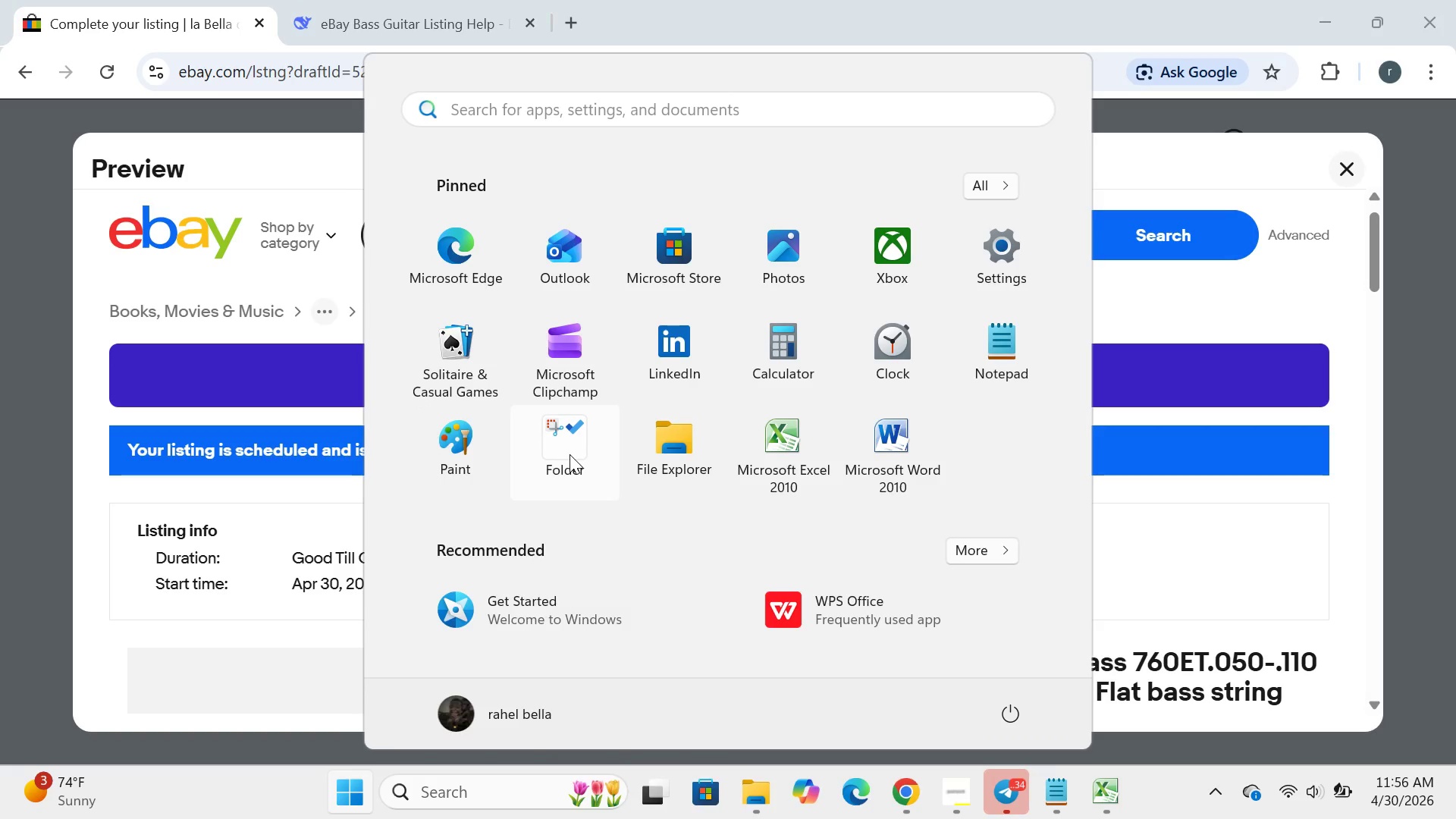 
left_click([570, 454])
 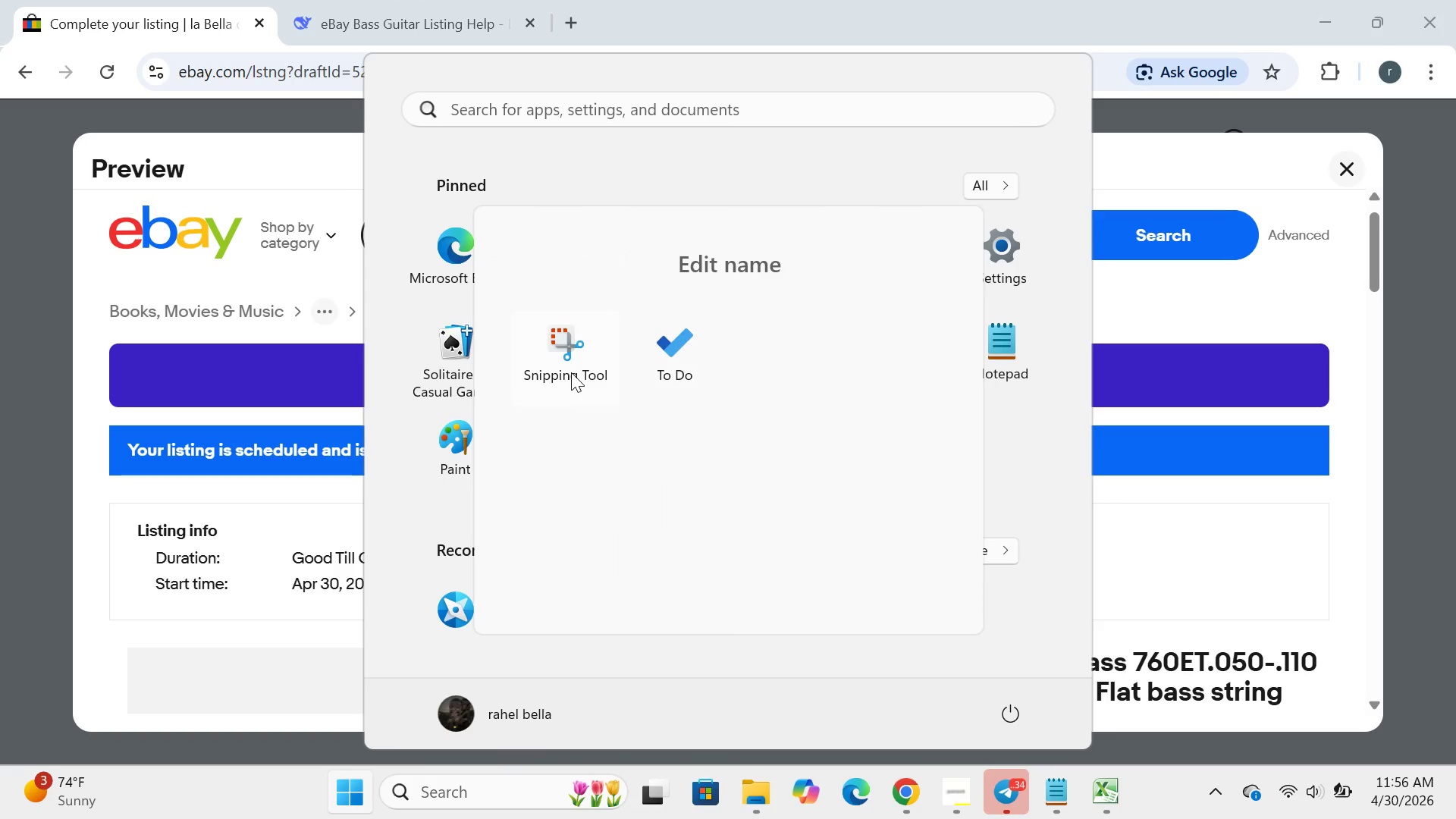 
left_click([570, 372])
 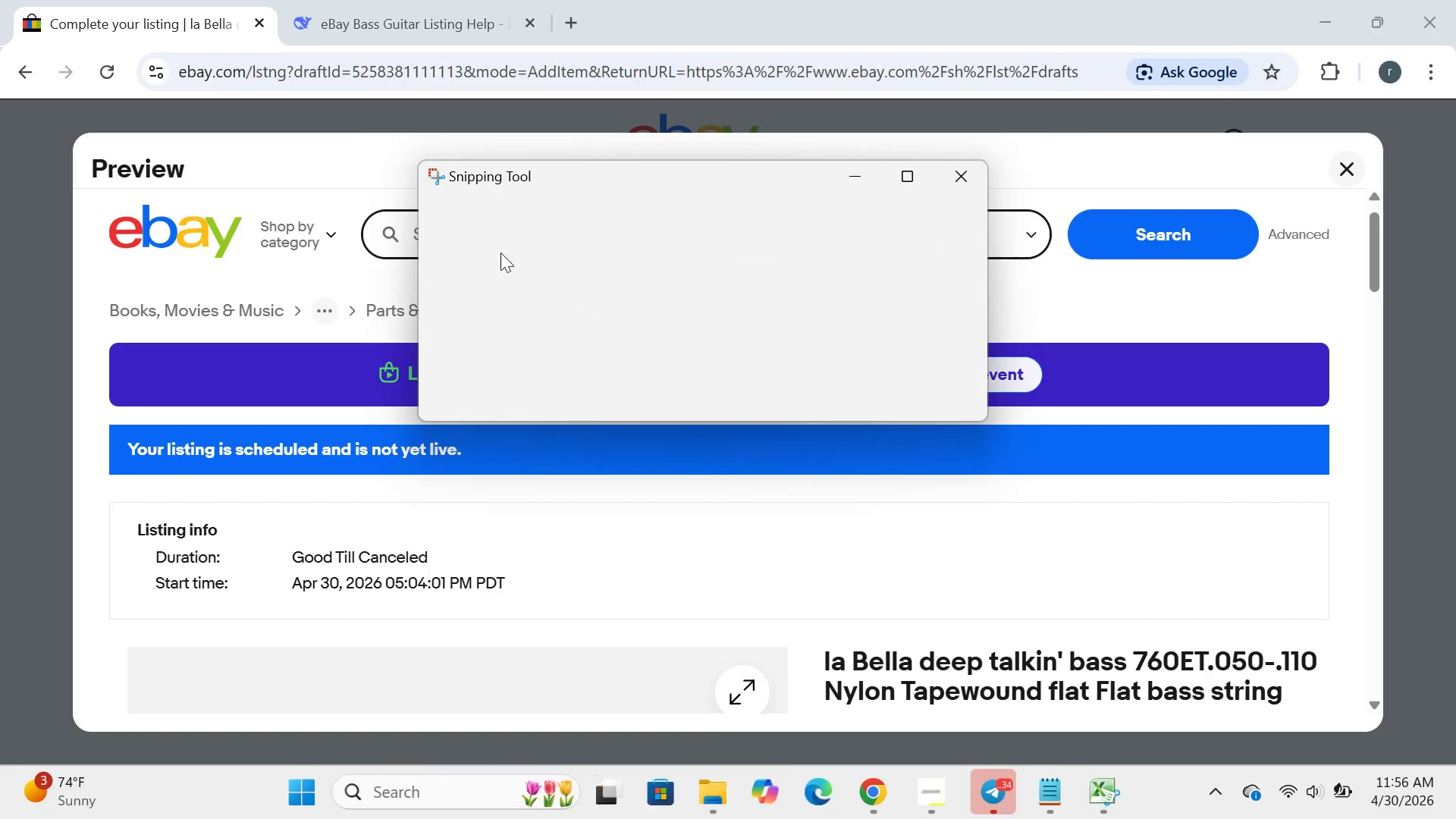 
left_click([483, 215])
 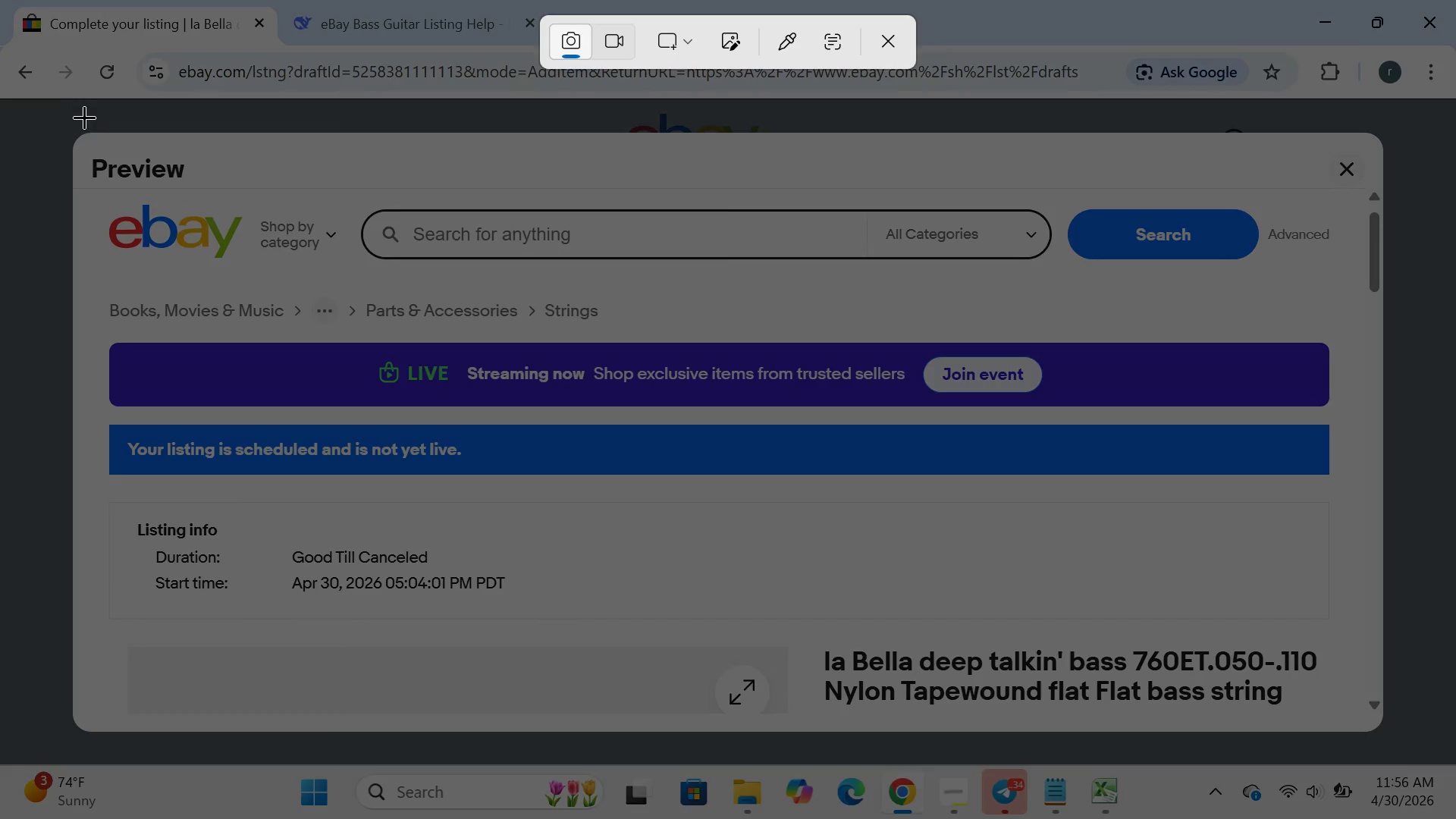 
left_click_drag(start_coordinate=[77, 121], to_coordinate=[1379, 737])
 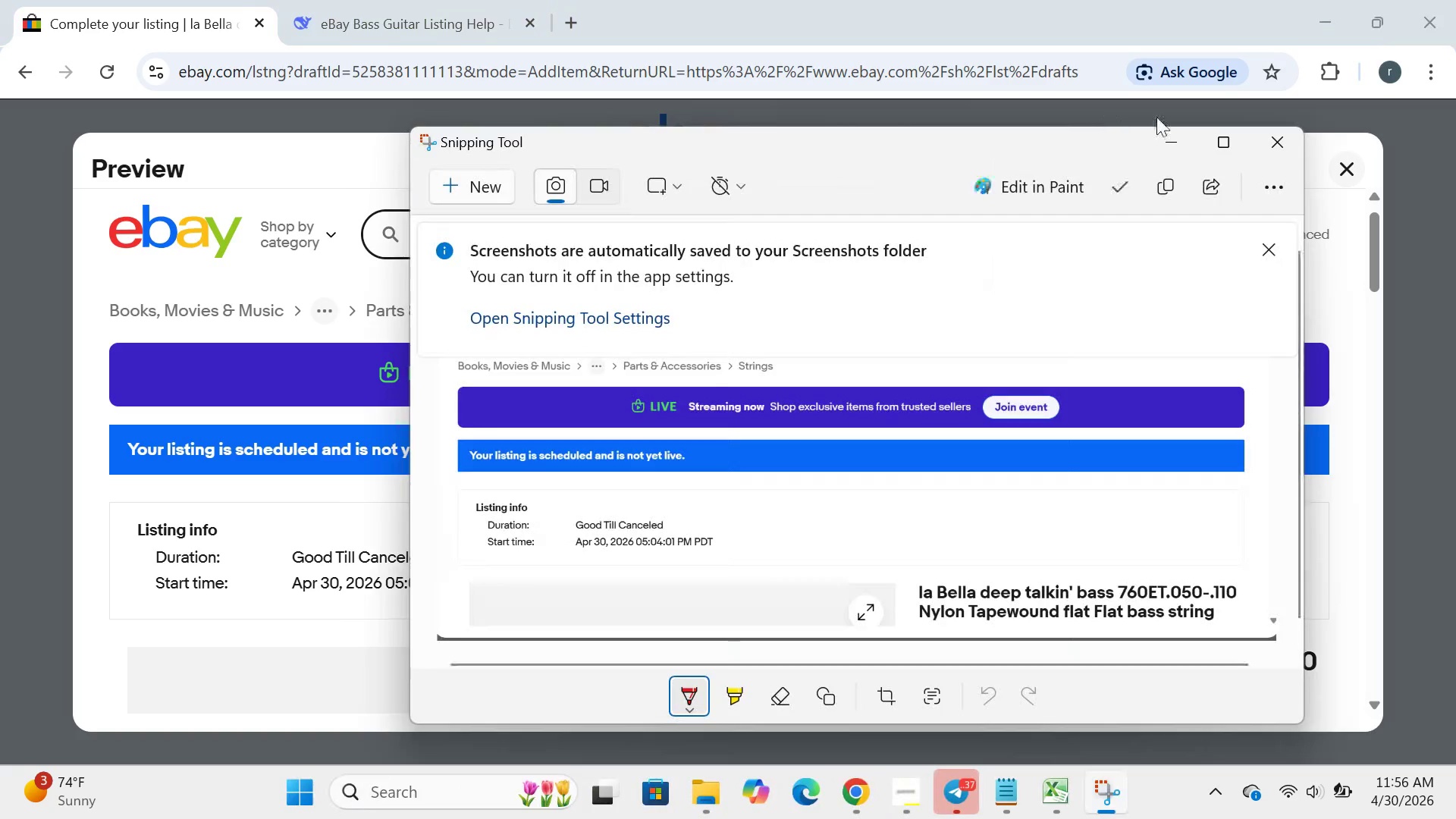 
left_click([1170, 140])
 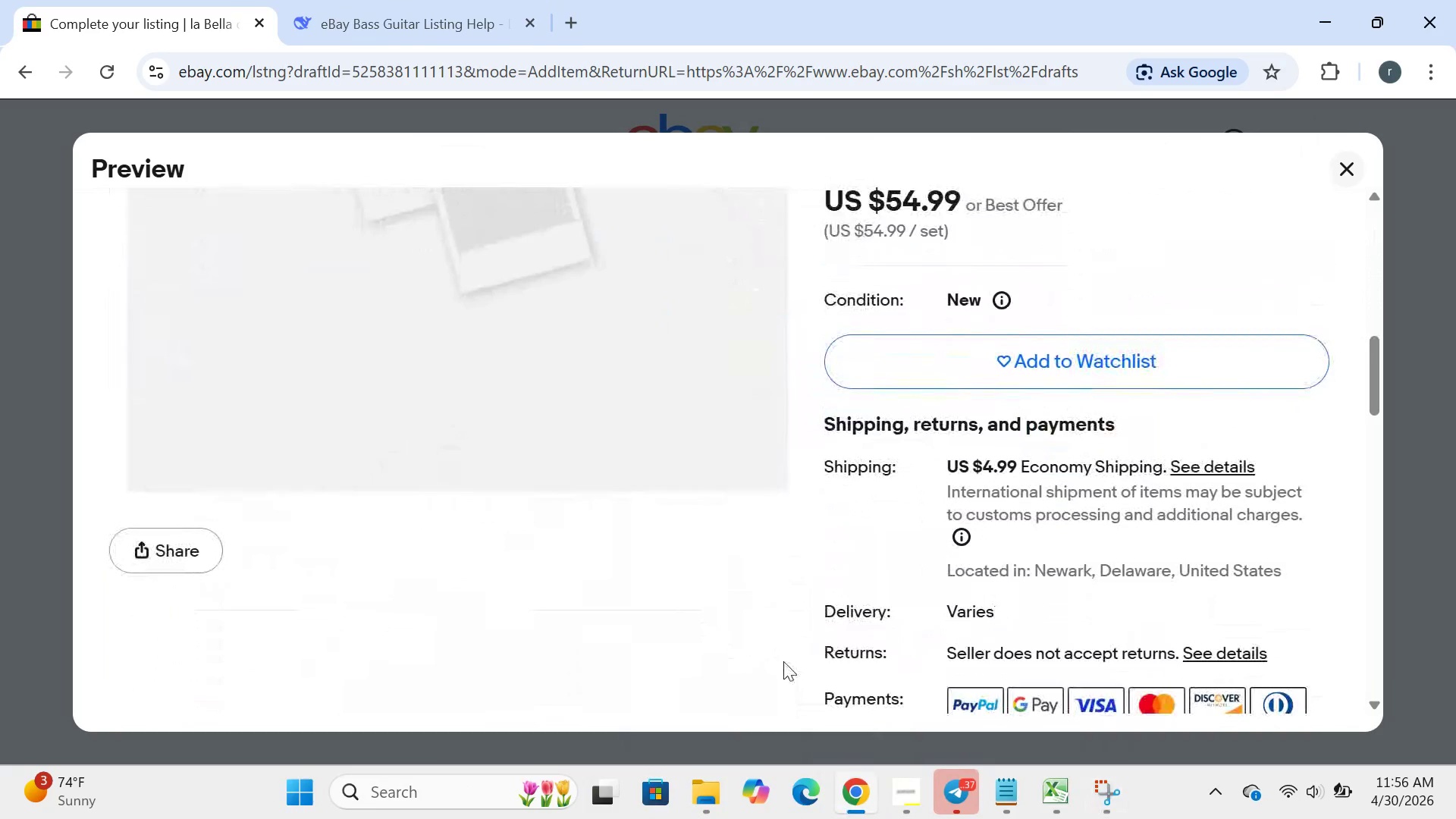 
left_click([285, 795])
 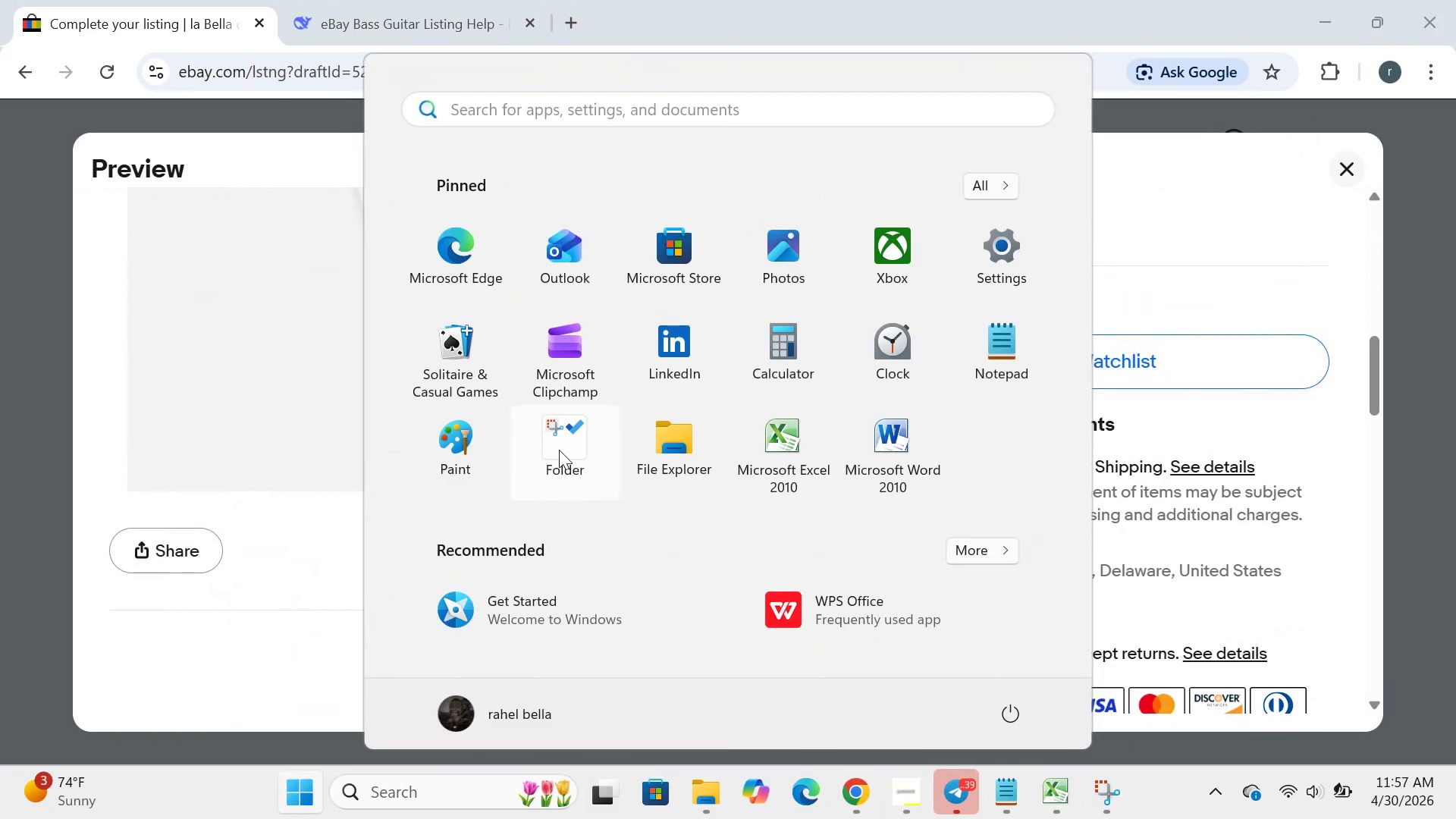 
left_click([559, 450])
 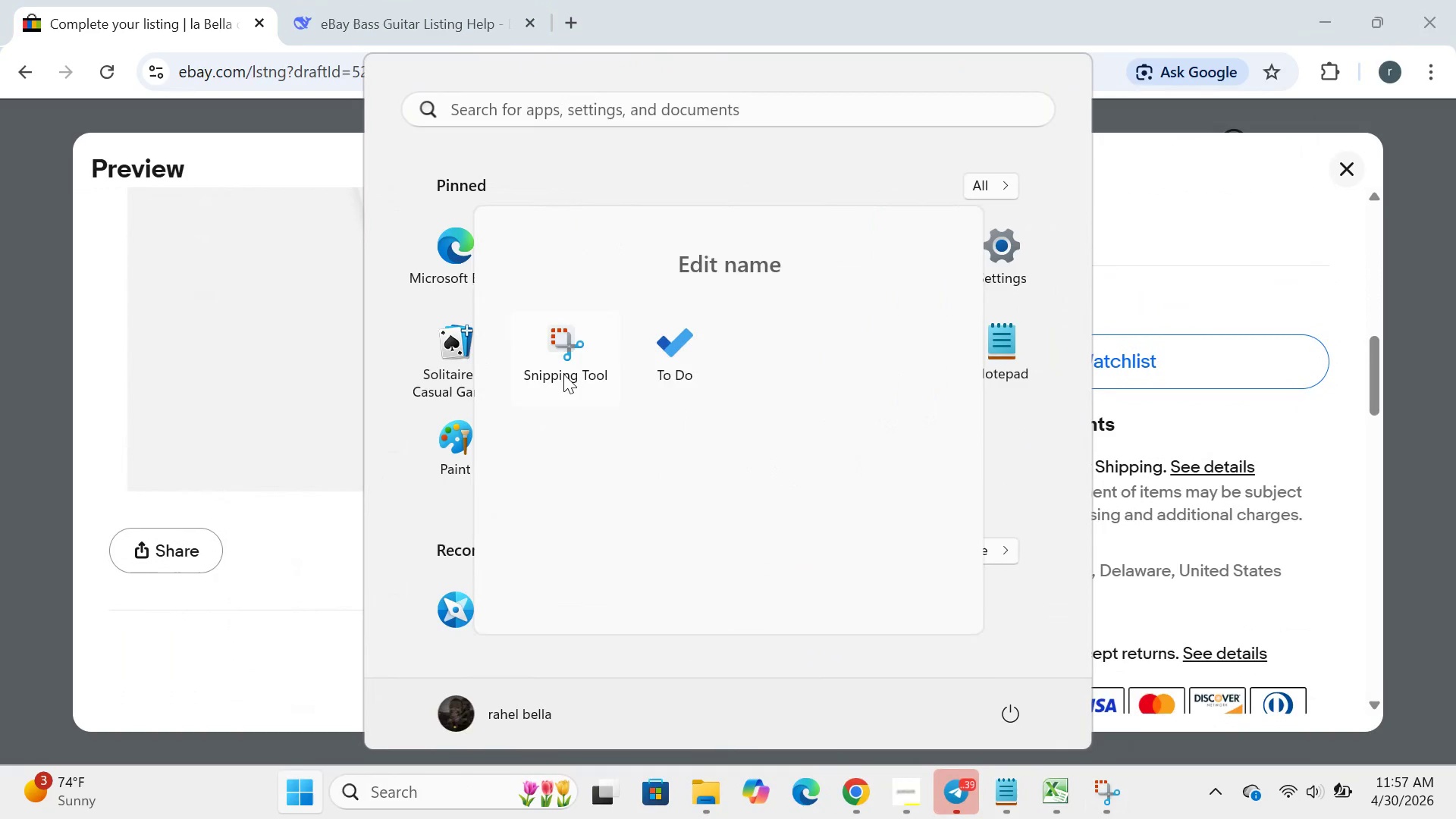 
left_click([563, 374])
 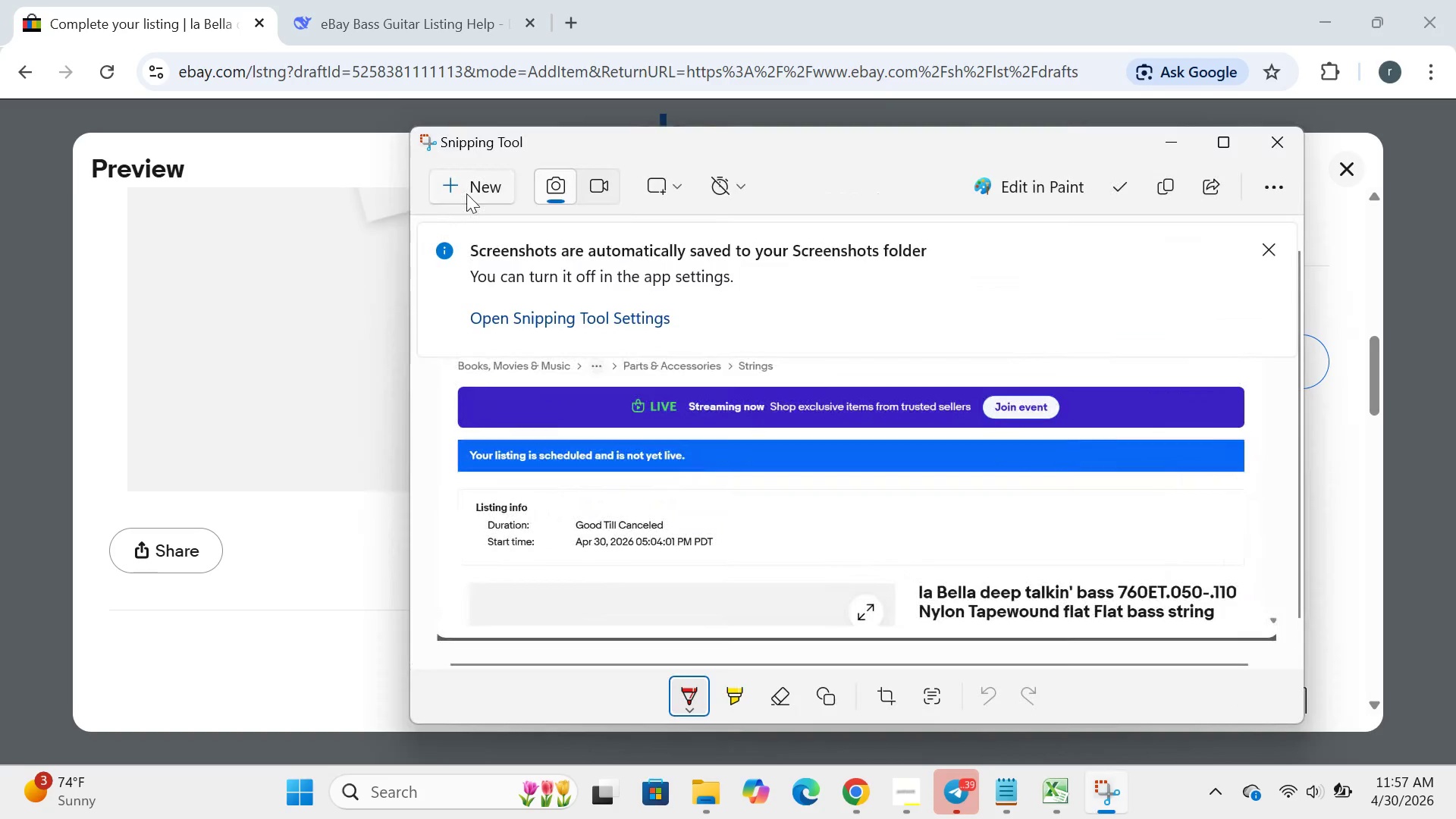 
left_click([466, 193])
 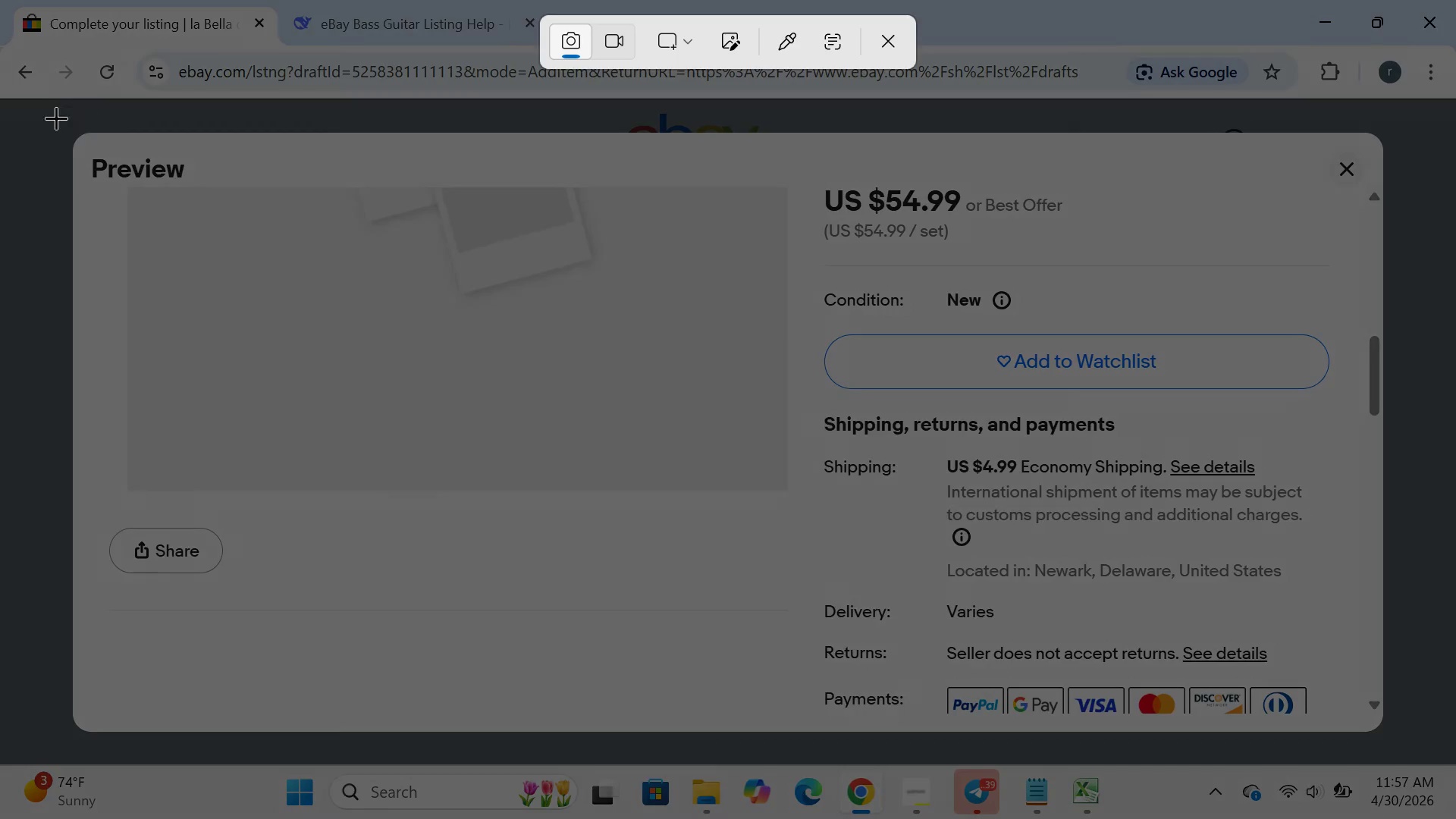 
left_click_drag(start_coordinate=[55, 118], to_coordinate=[1398, 742])
 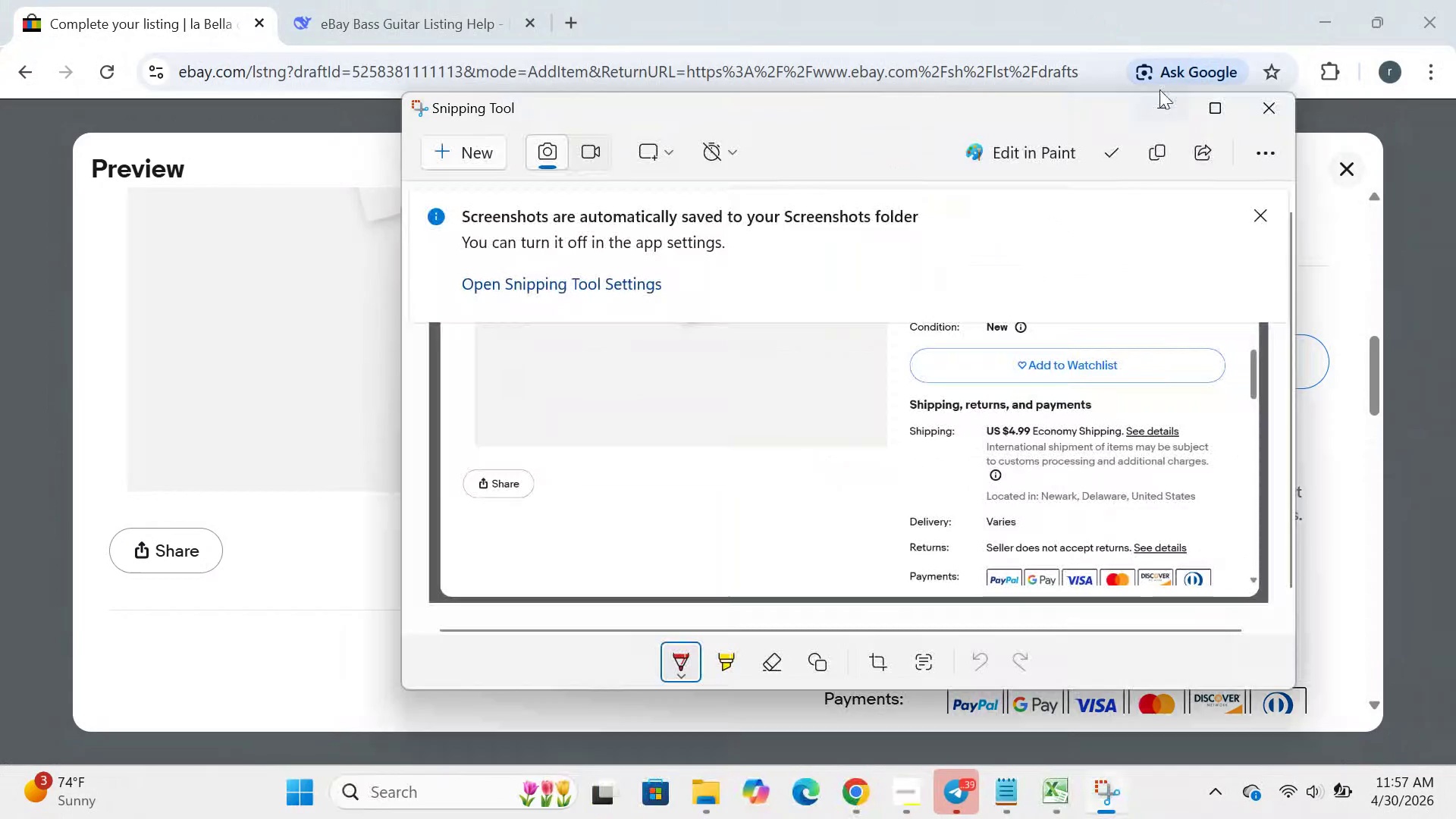 
left_click([1165, 86])
 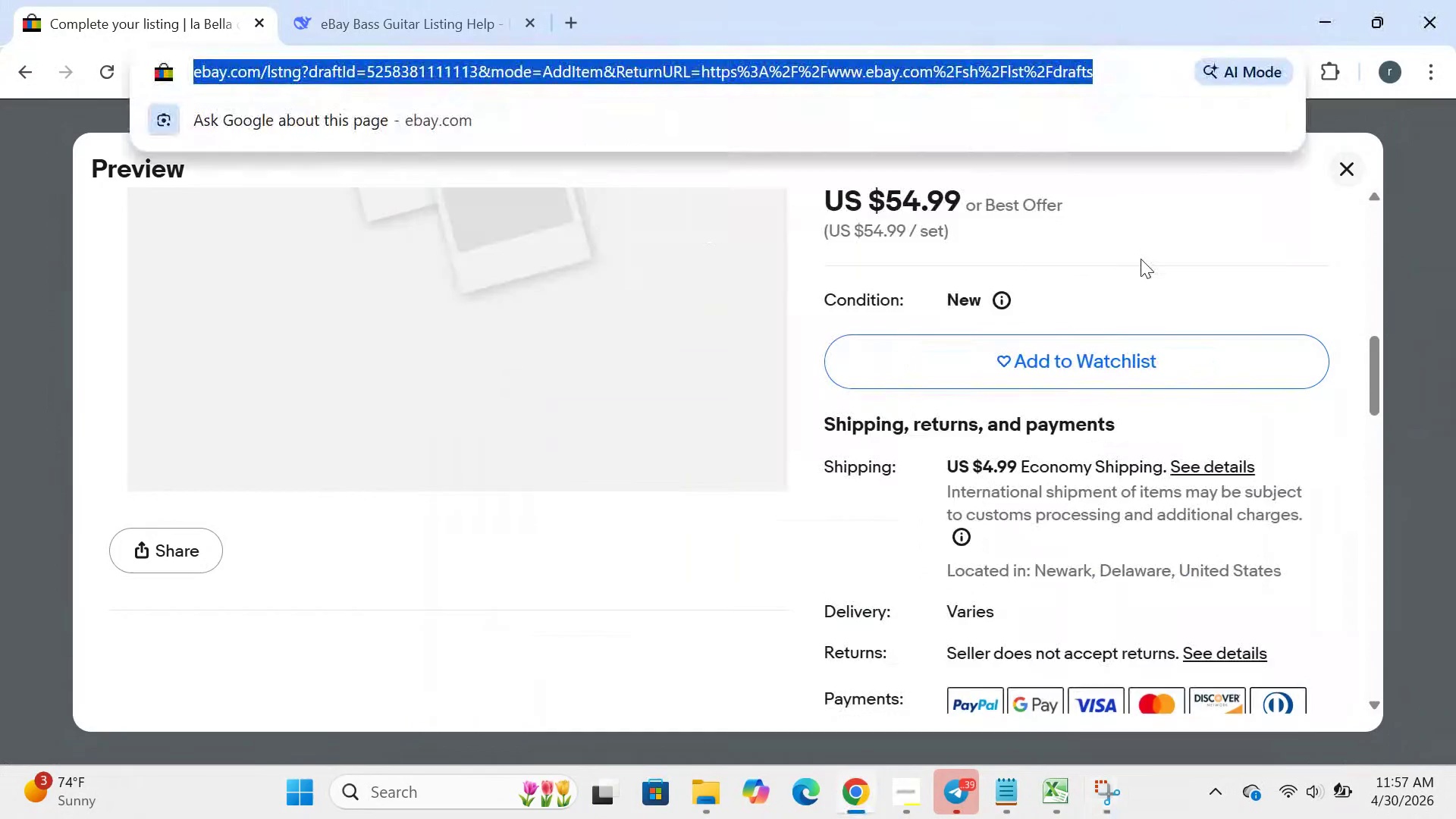 
left_click([1141, 259])
 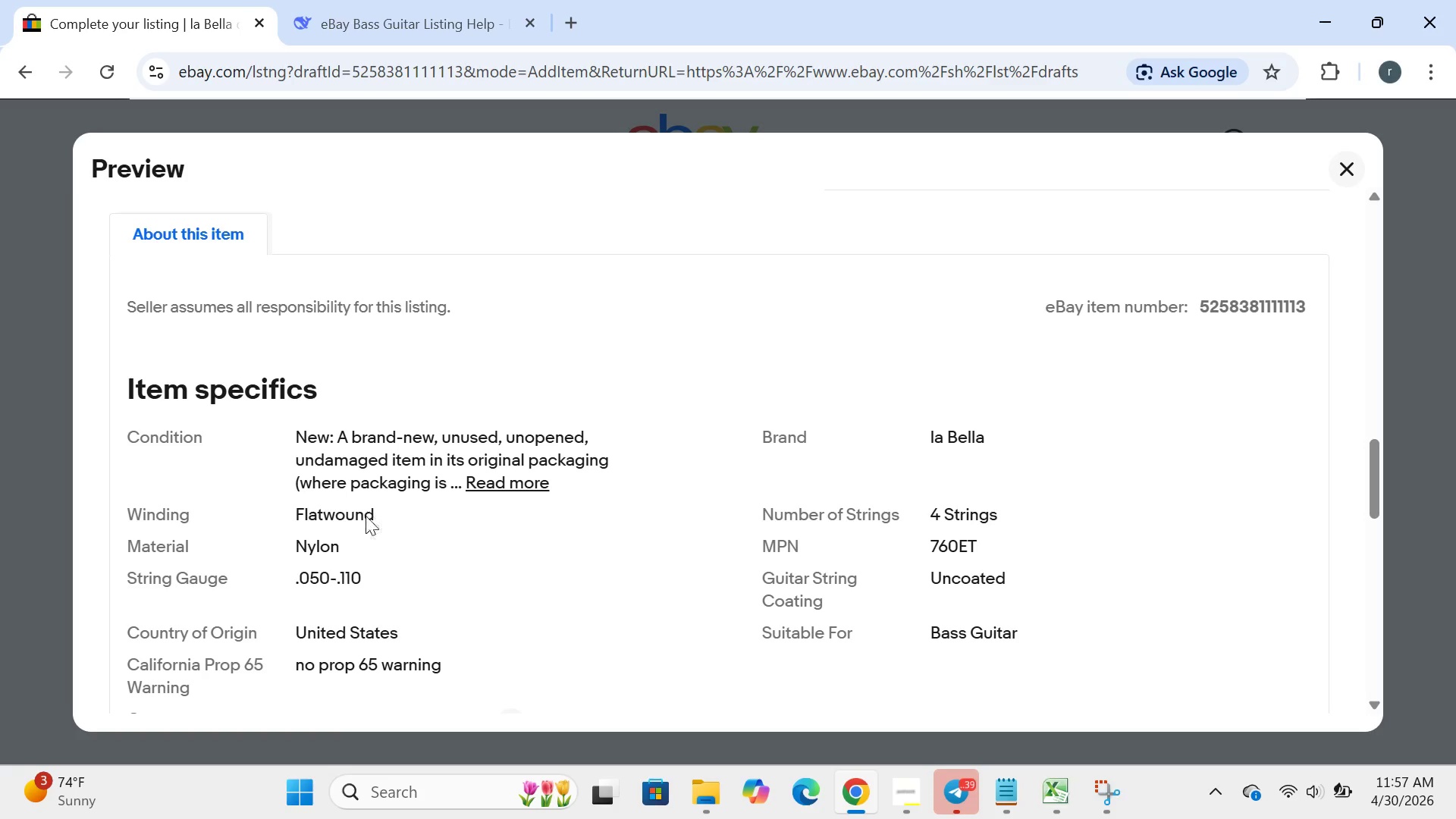 
left_click([307, 785])
 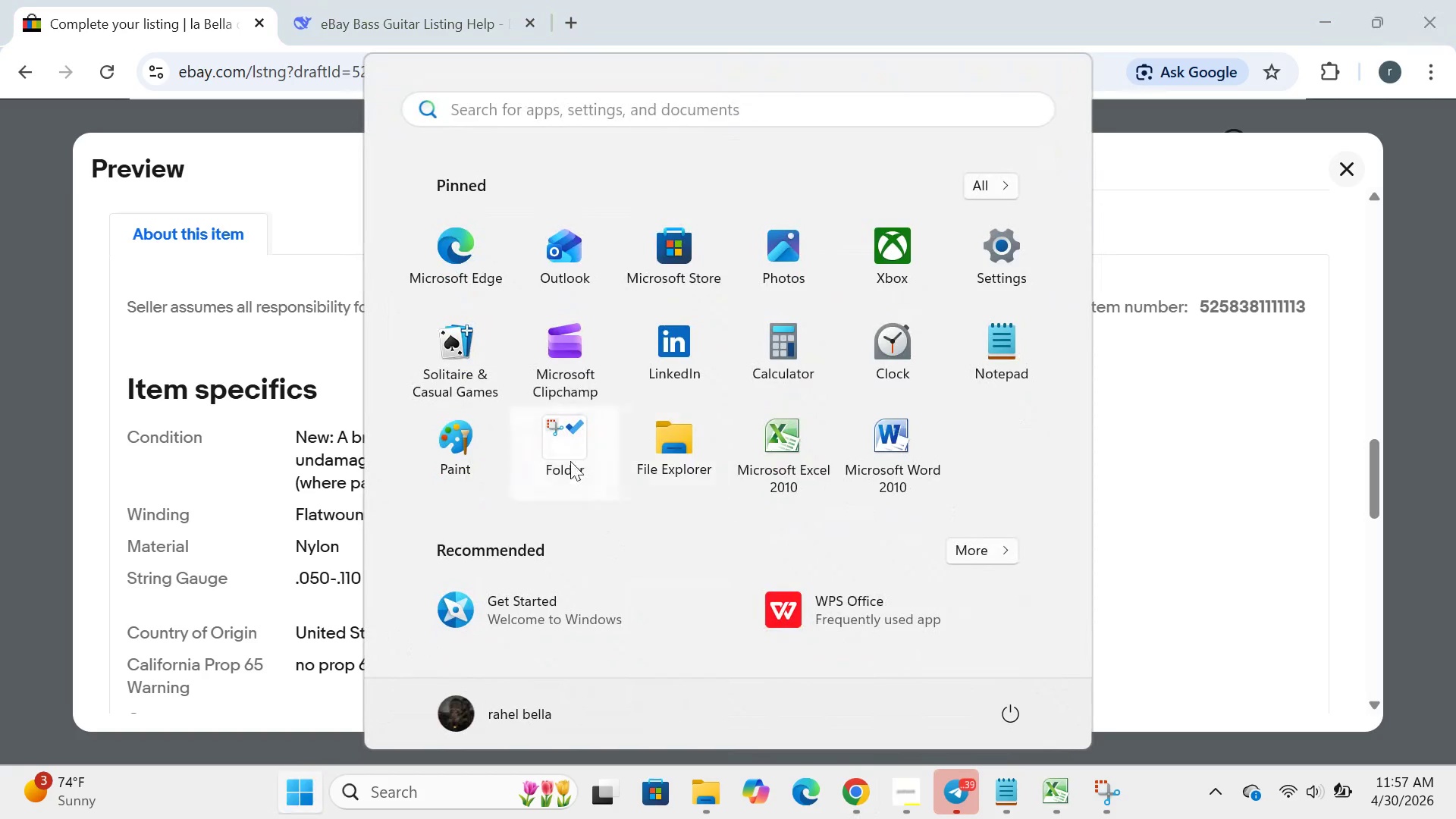 
left_click([570, 461])
 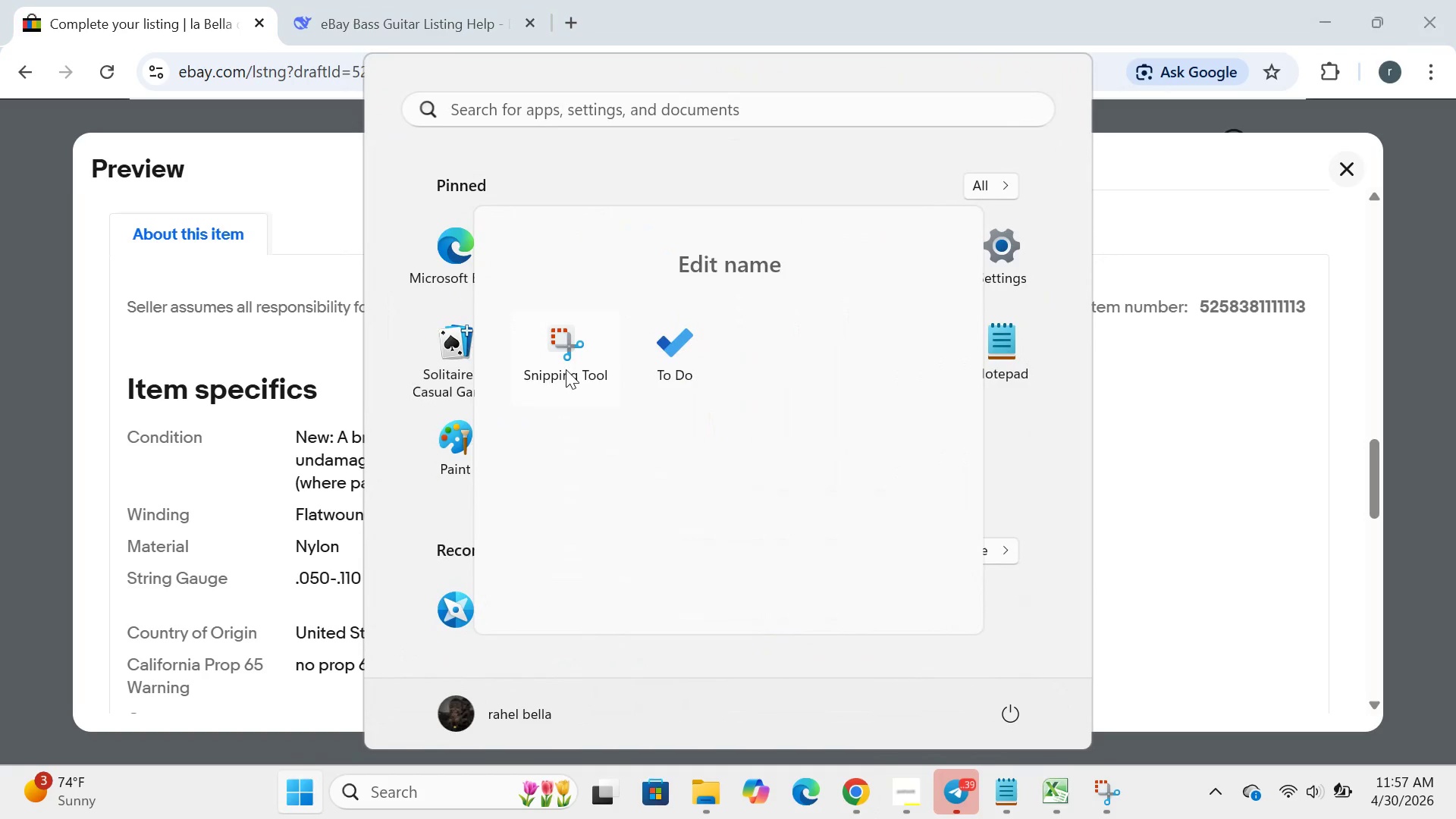 
left_click([566, 369])
 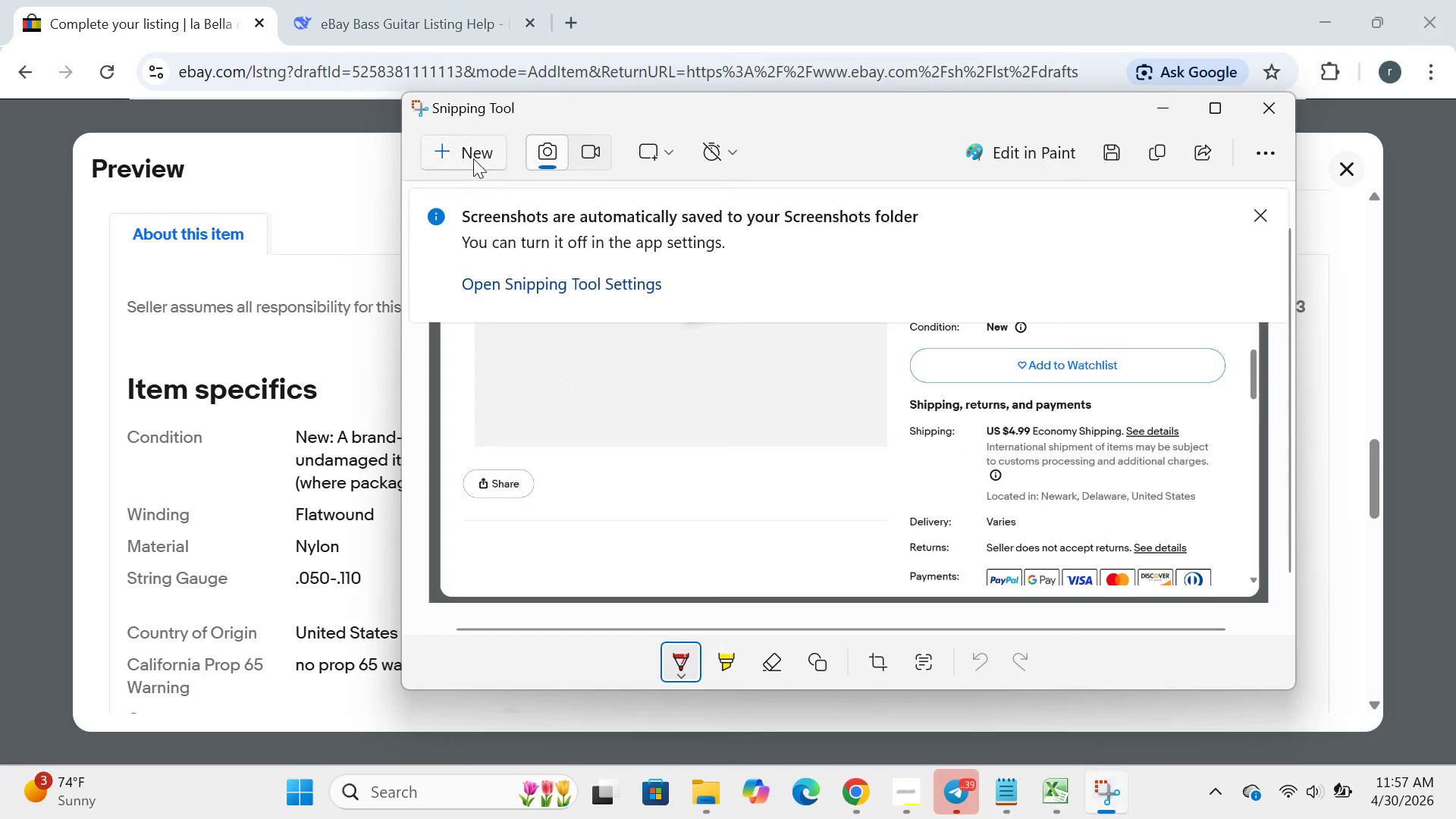 
left_click([473, 158])
 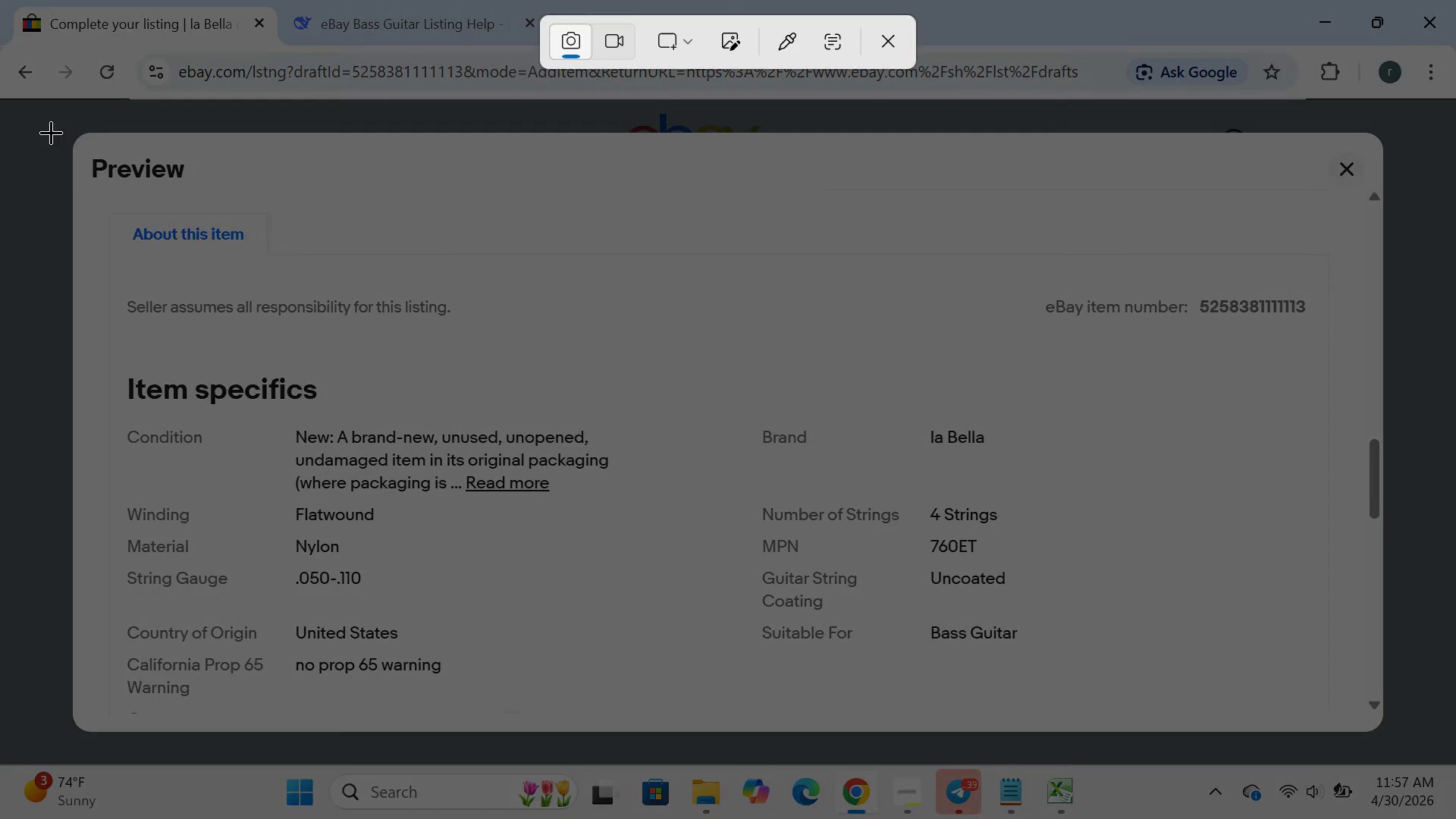 
left_click_drag(start_coordinate=[51, 130], to_coordinate=[1388, 731])
 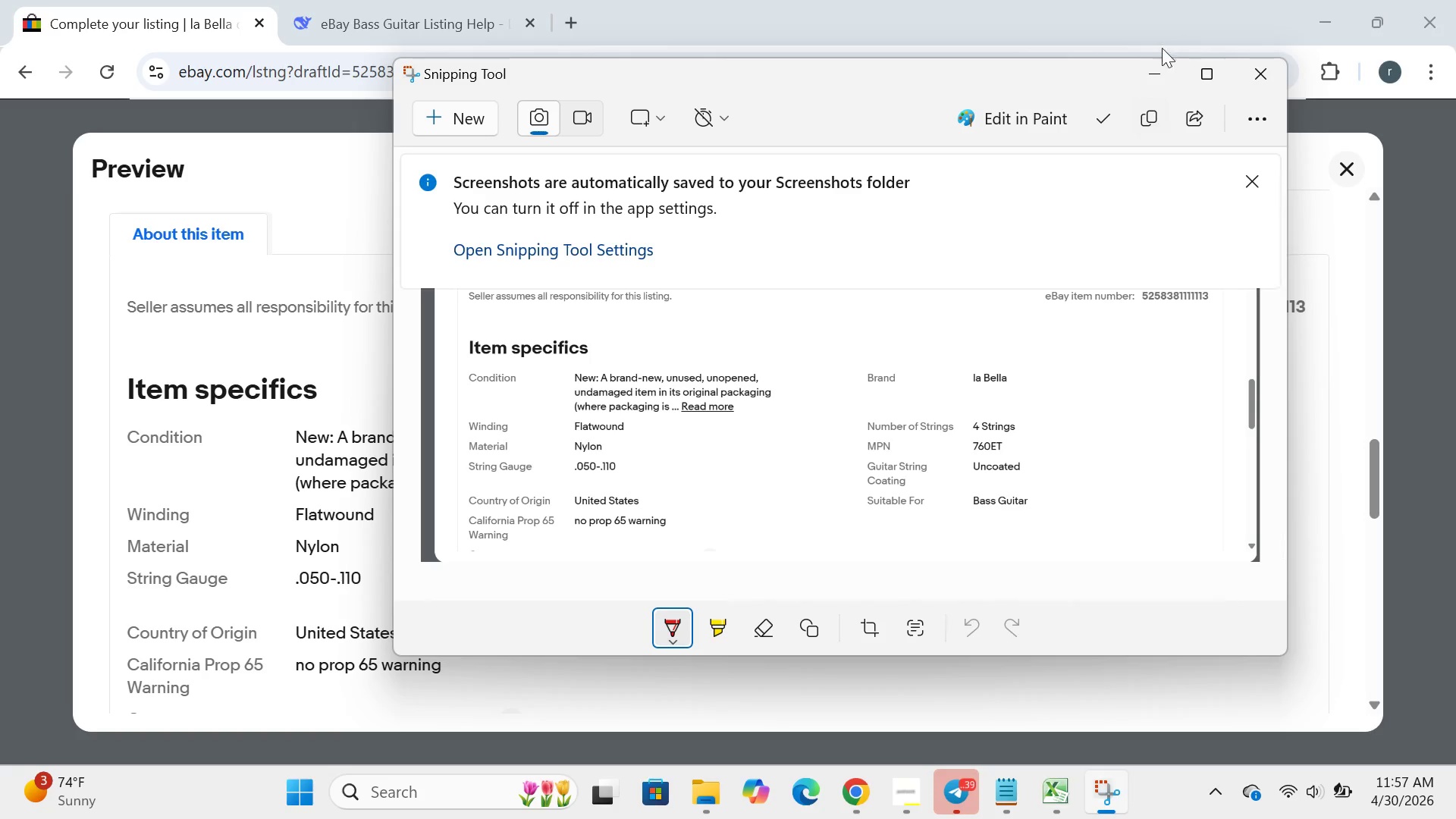 
left_click([1134, 83])
 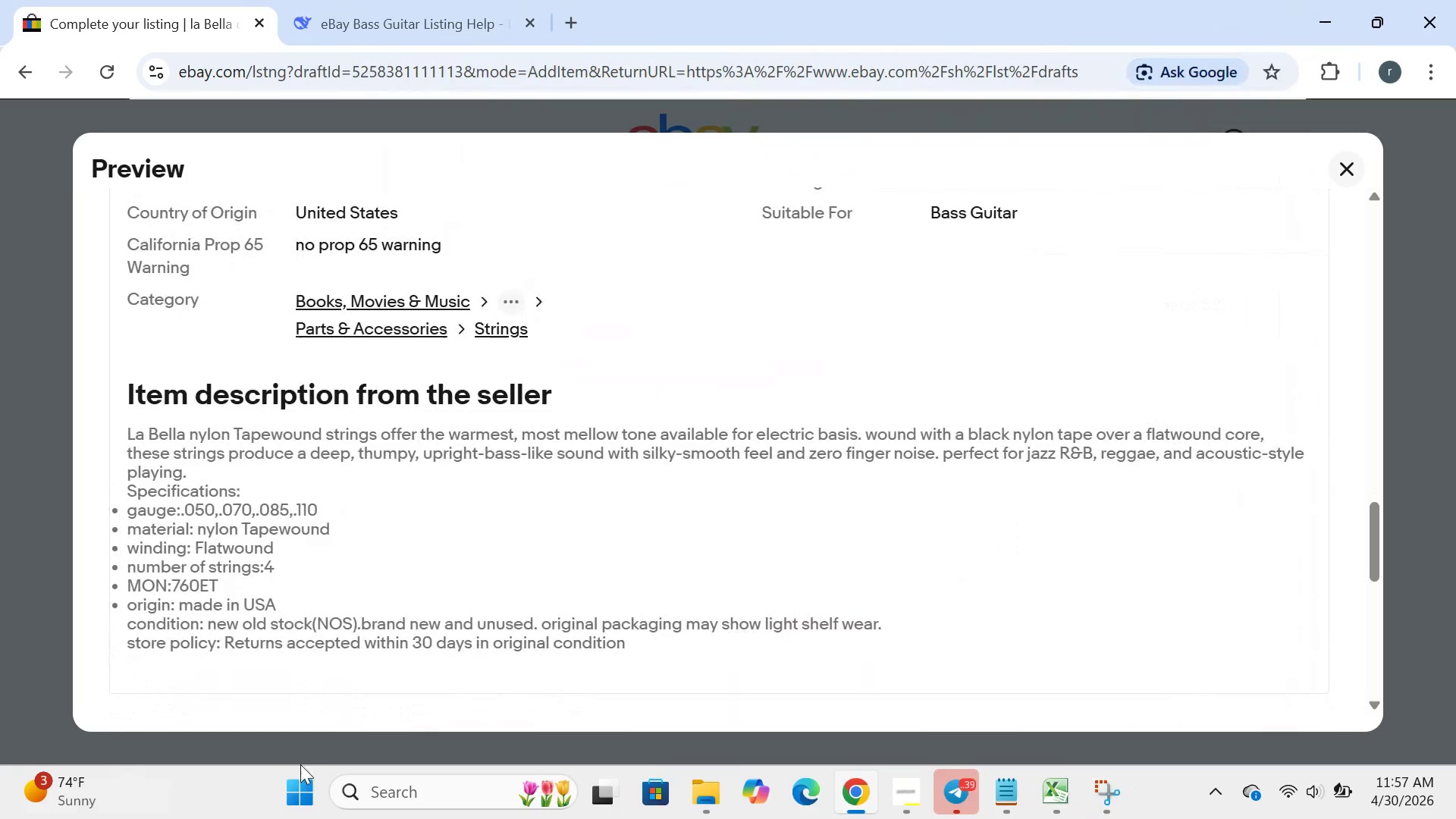 
left_click([294, 790])
 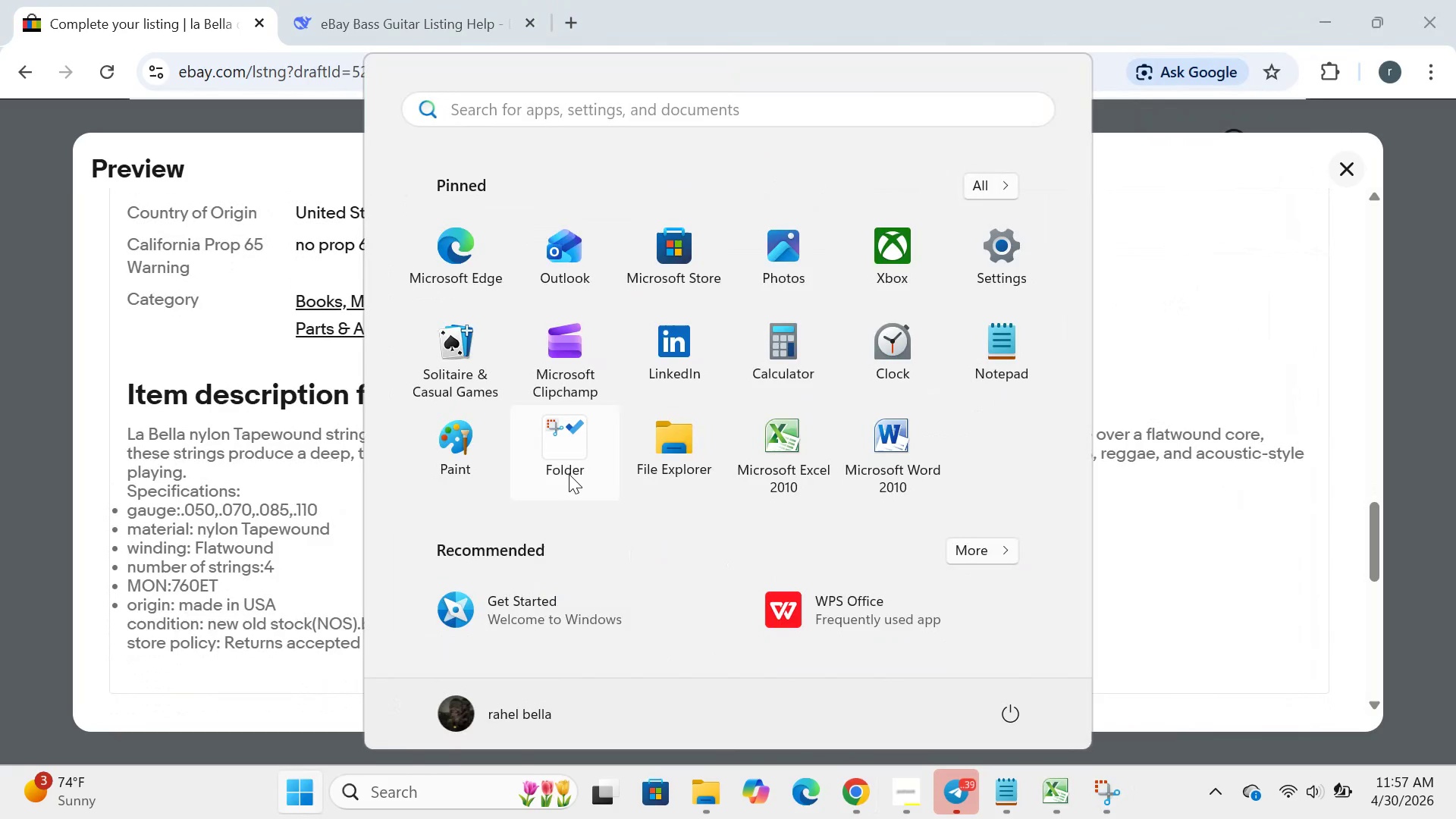 
left_click([569, 474])
 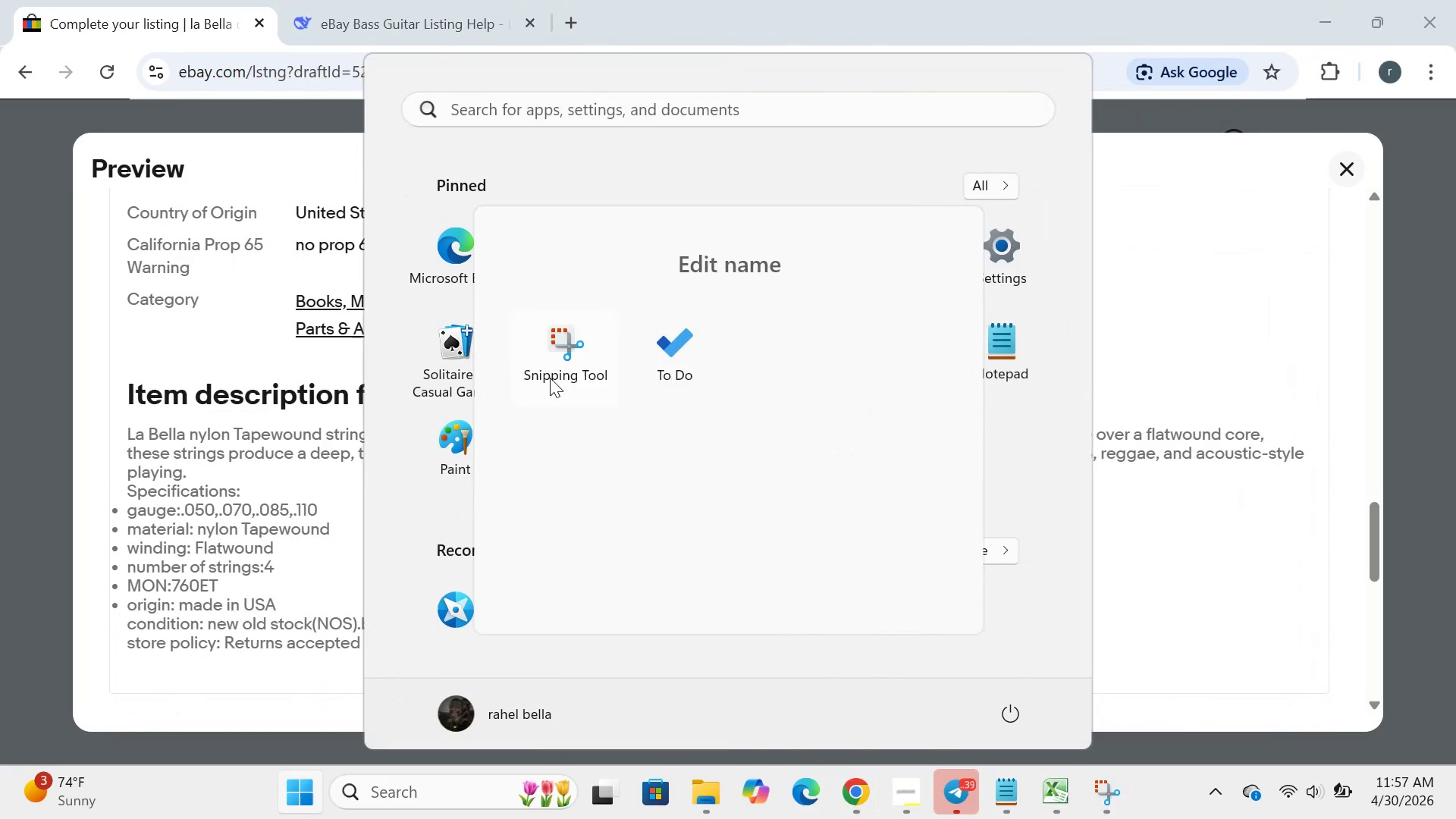 
left_click([550, 378])
 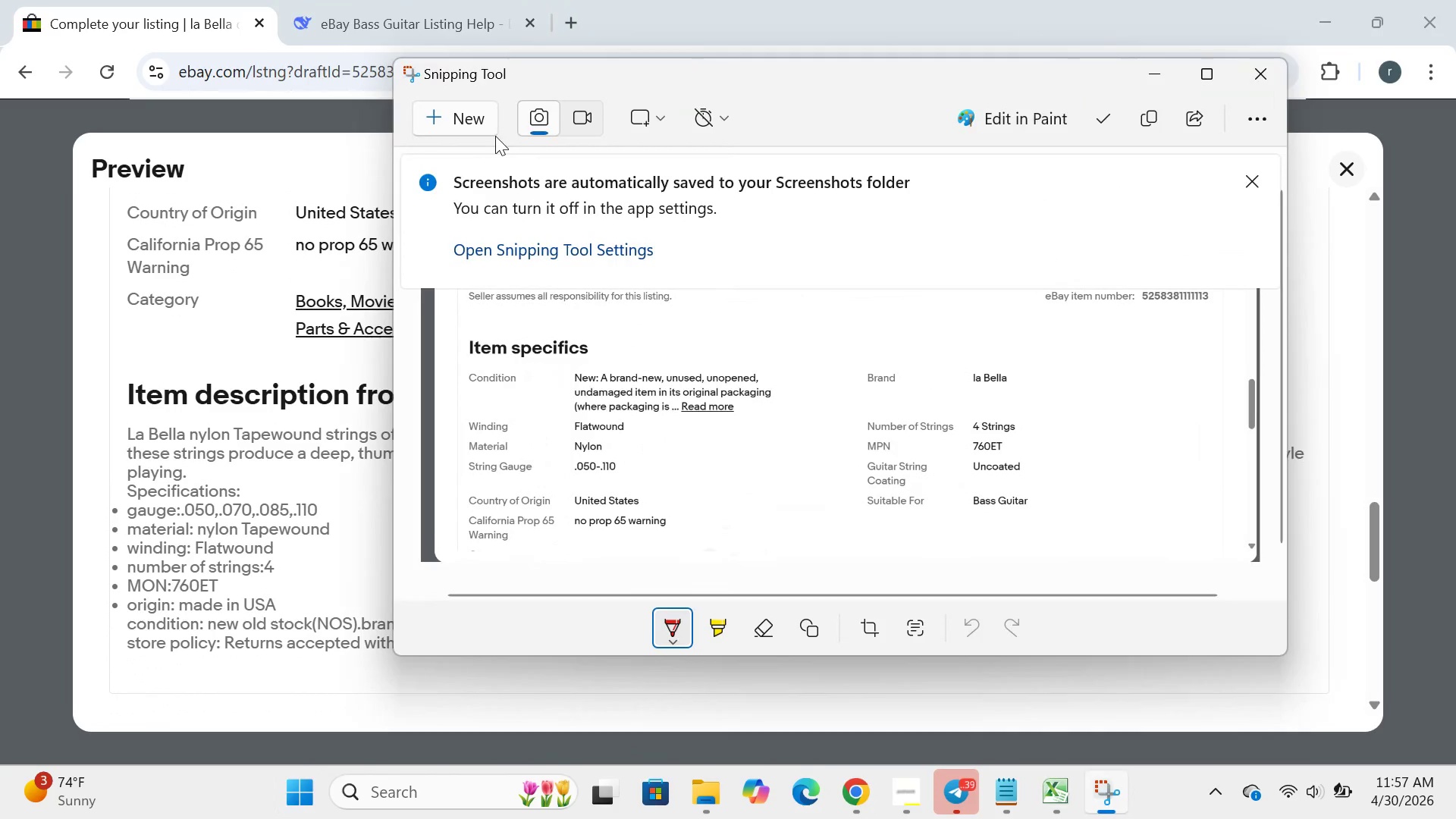 
left_click([472, 121])
 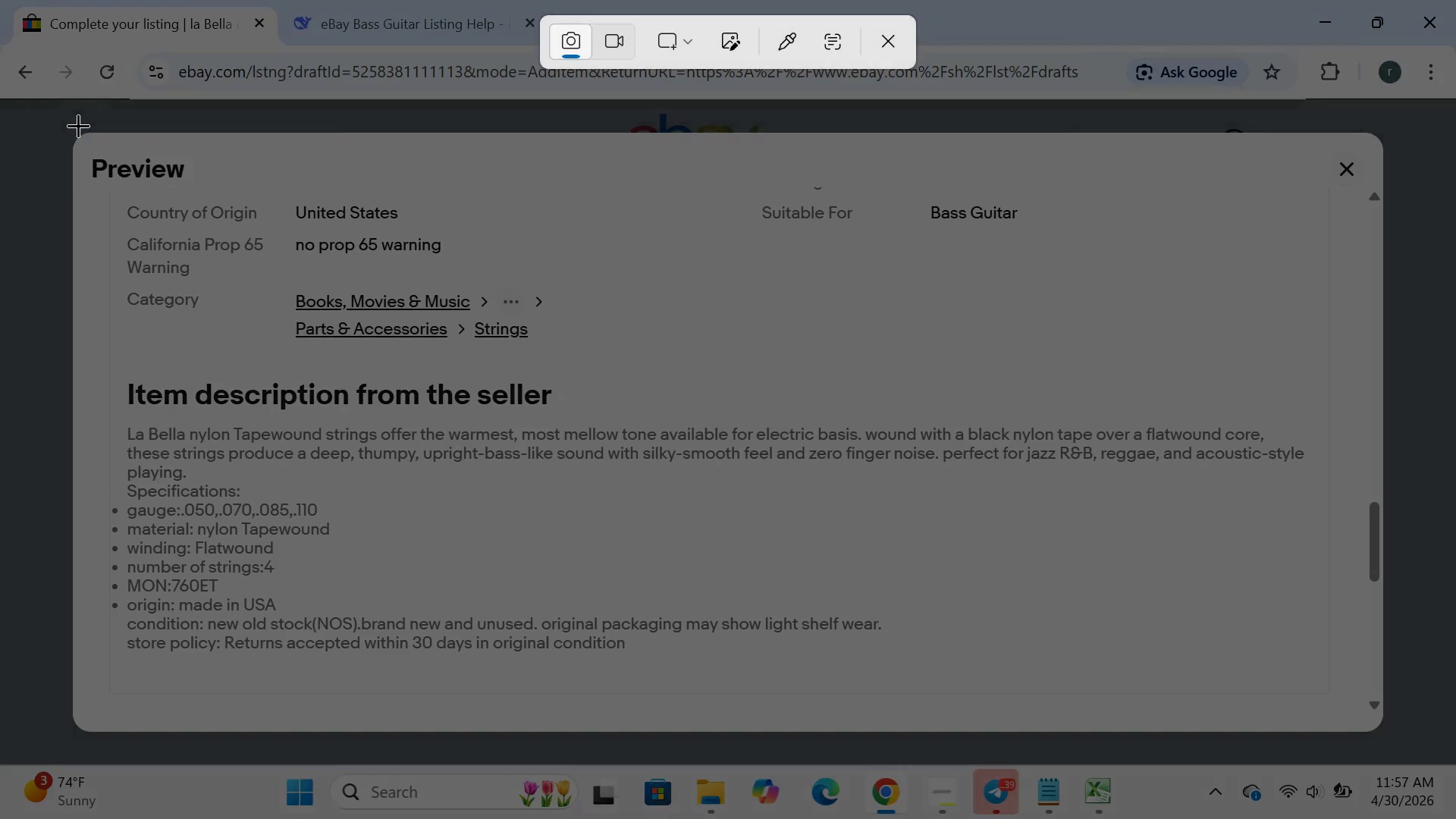 
left_click_drag(start_coordinate=[78, 125], to_coordinate=[1390, 739])
 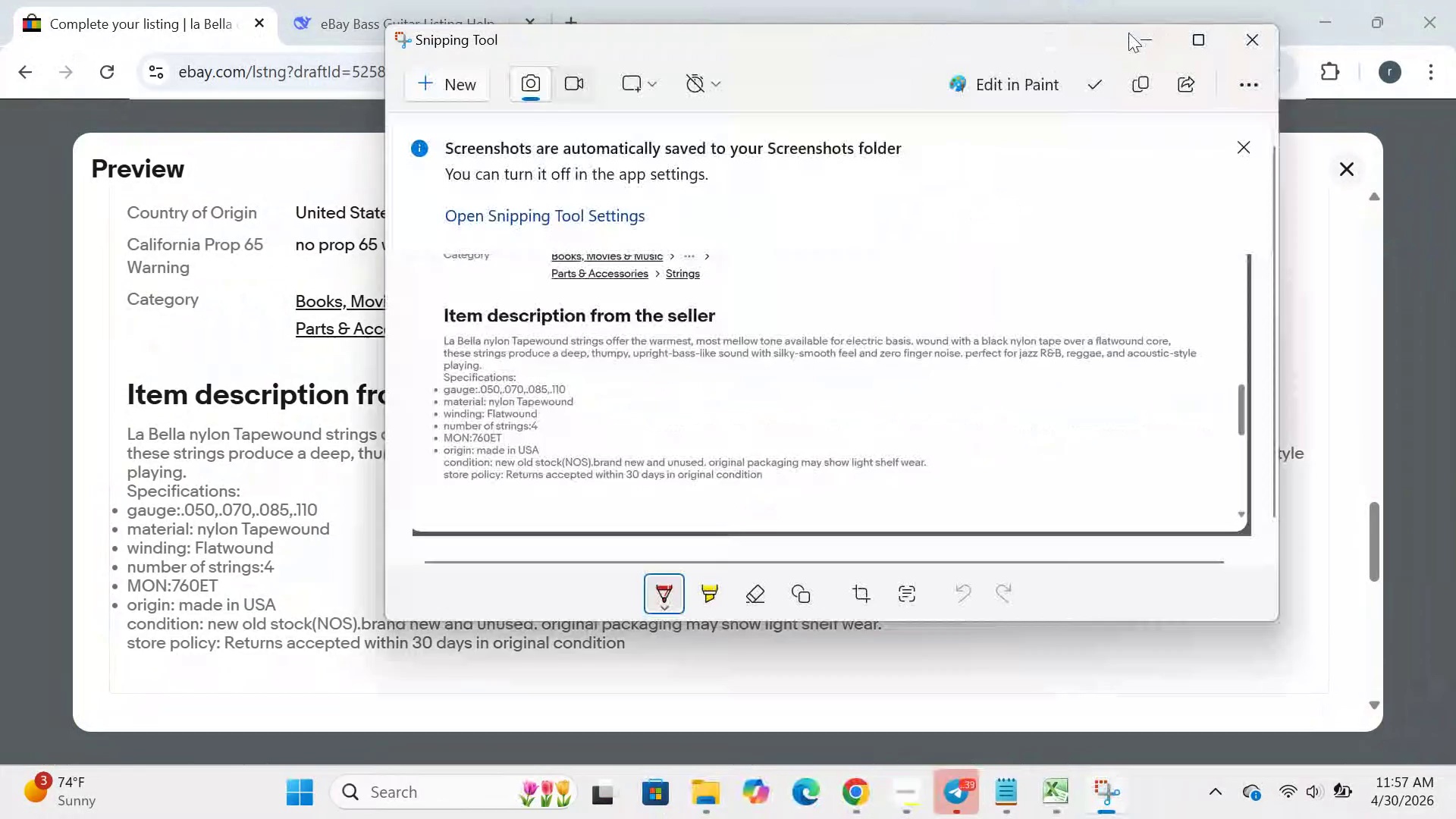 
left_click([1151, 41])
 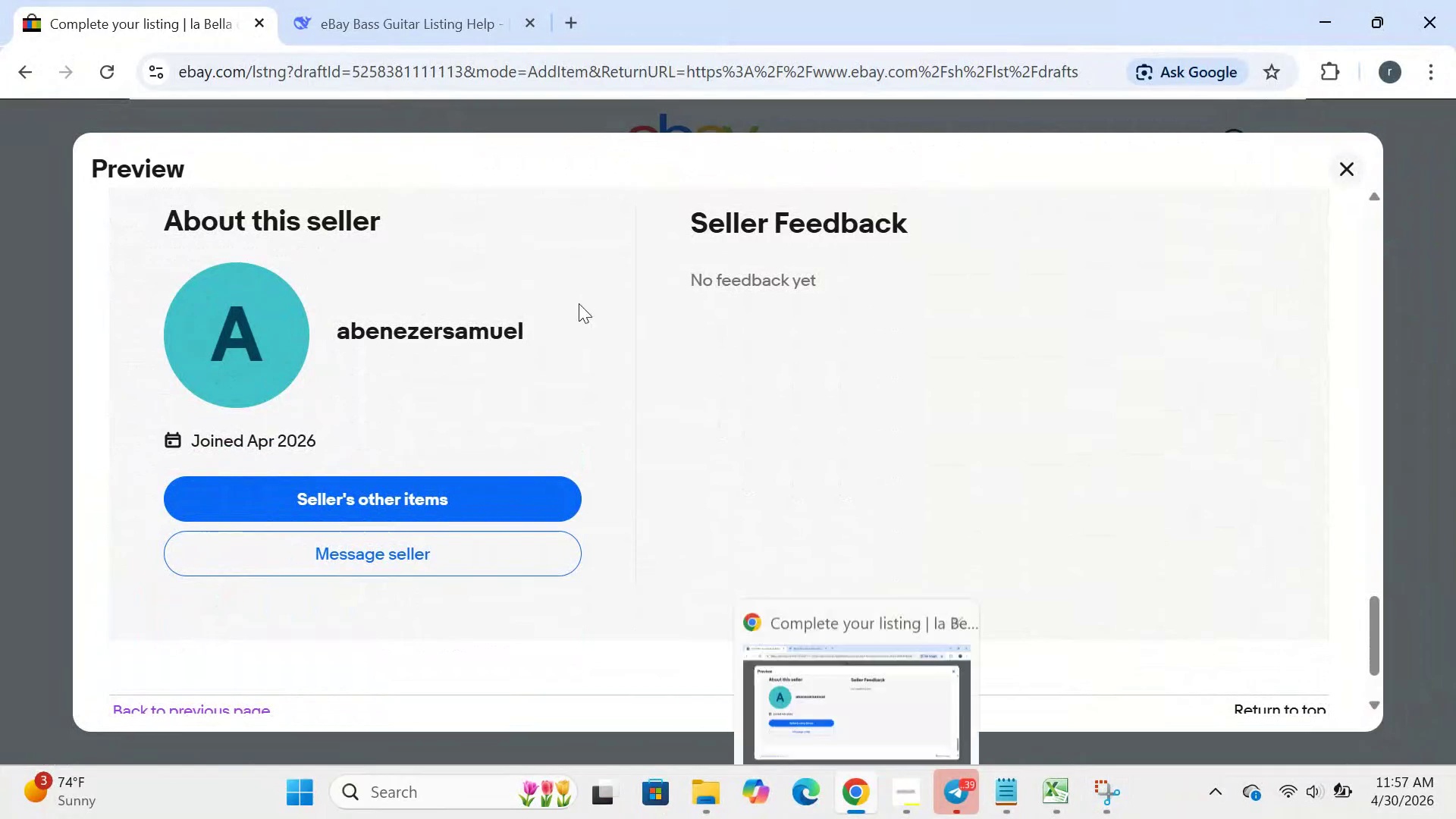 
left_click([387, 13])
 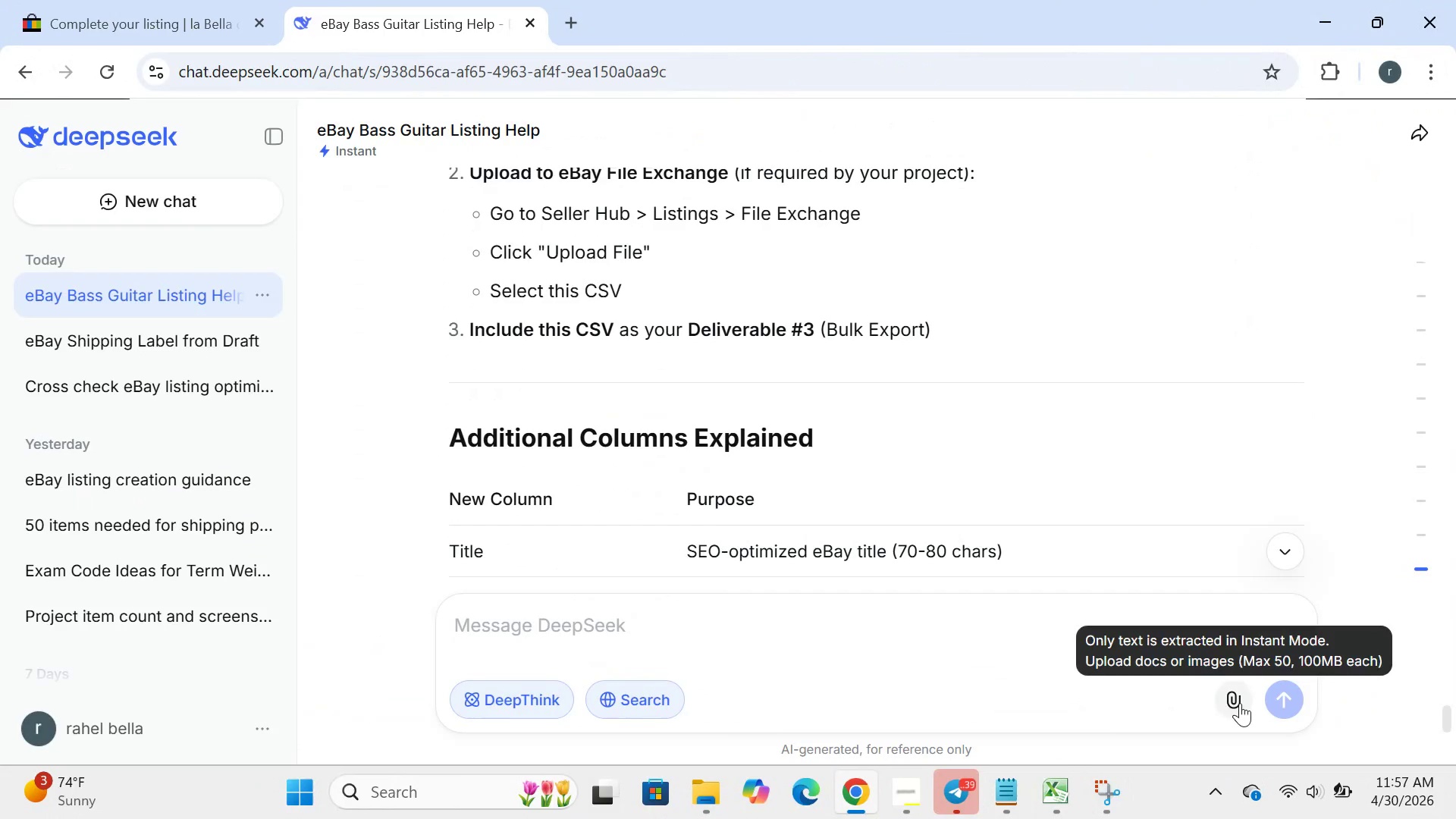 
left_click([1240, 703])
 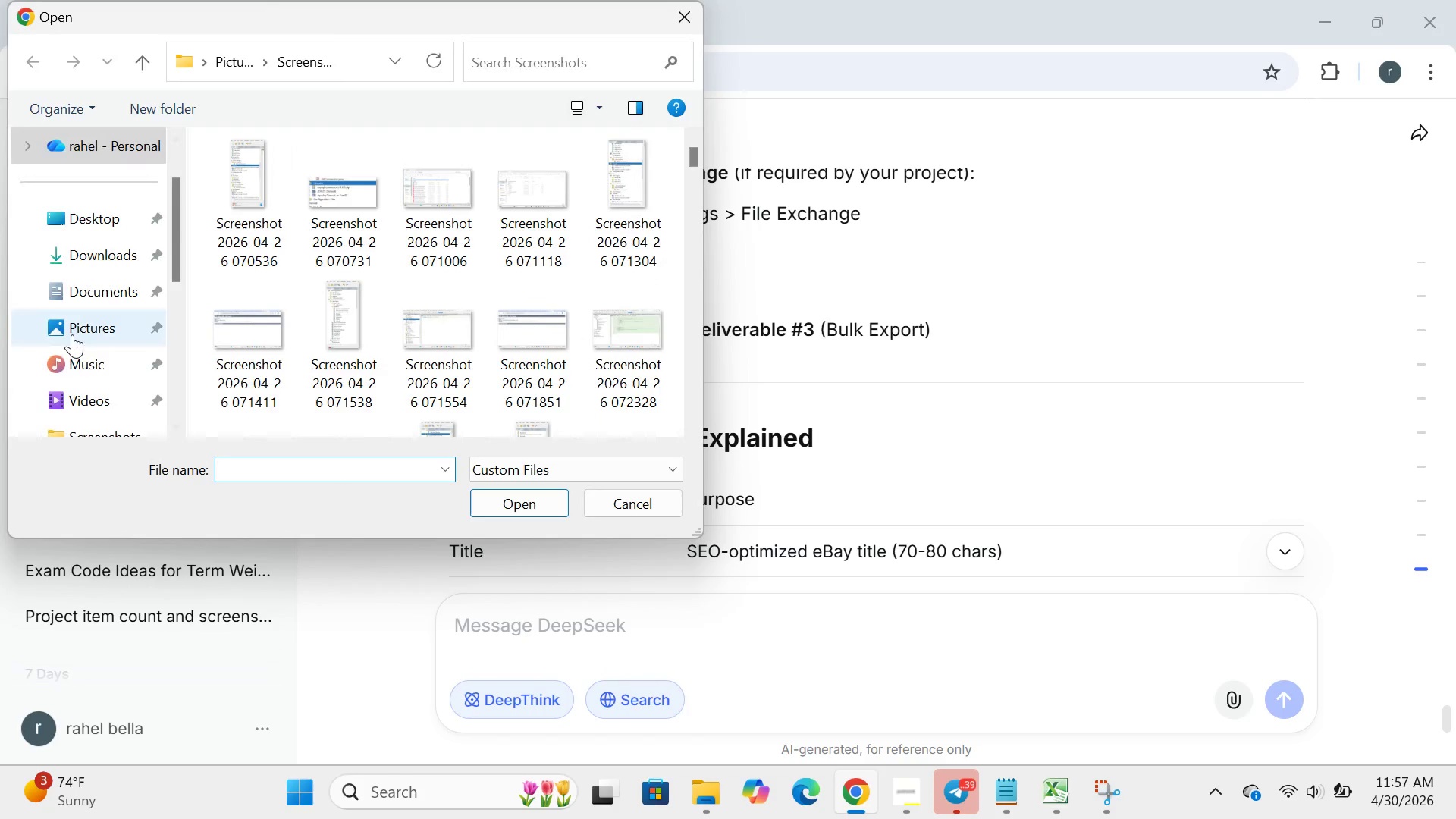 
scroll: coordinate [24, 347], scroll_direction: down, amount: 4.0
 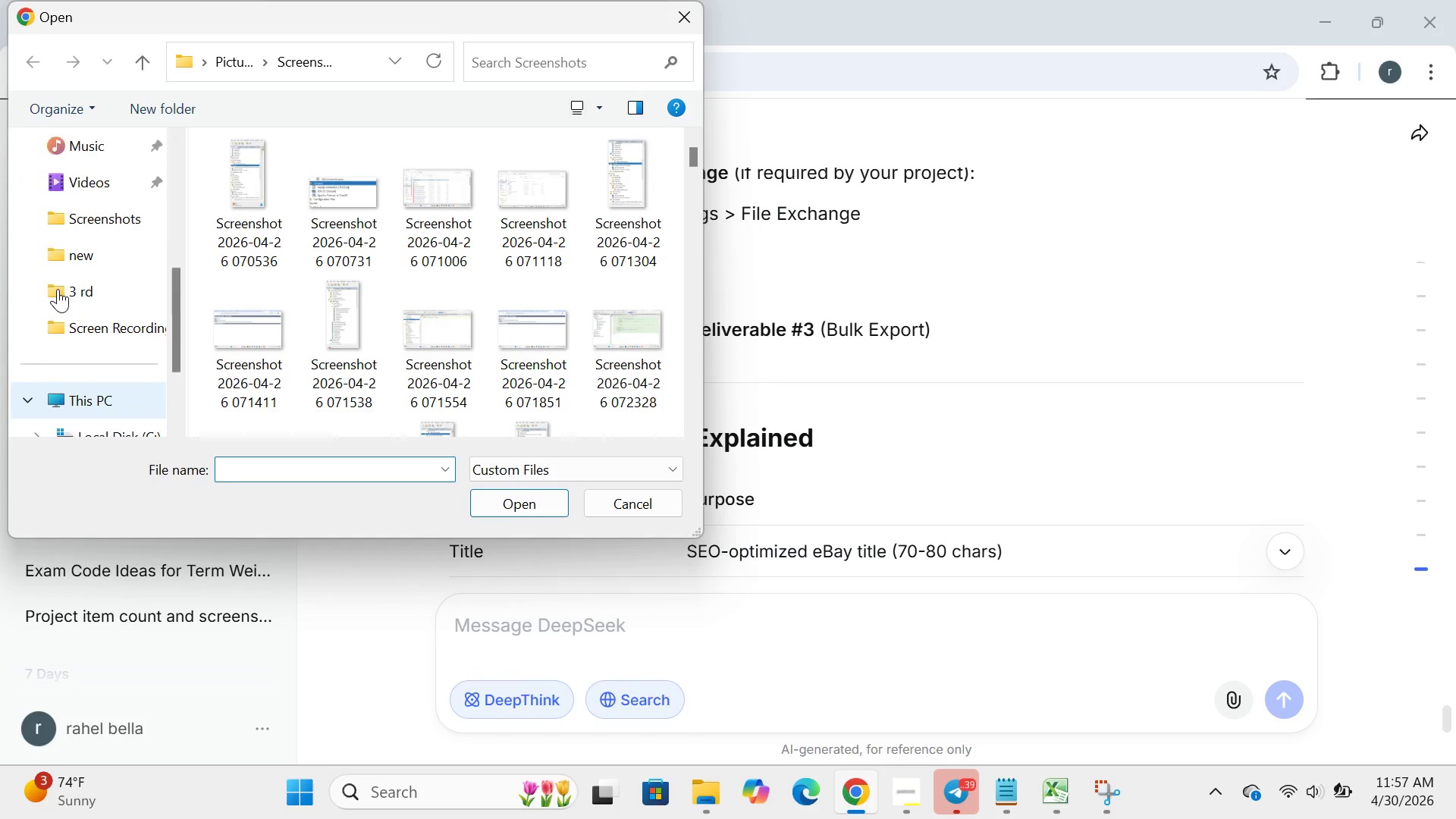 
scroll: coordinate [58, 289], scroll_direction: none, amount: 0.0
 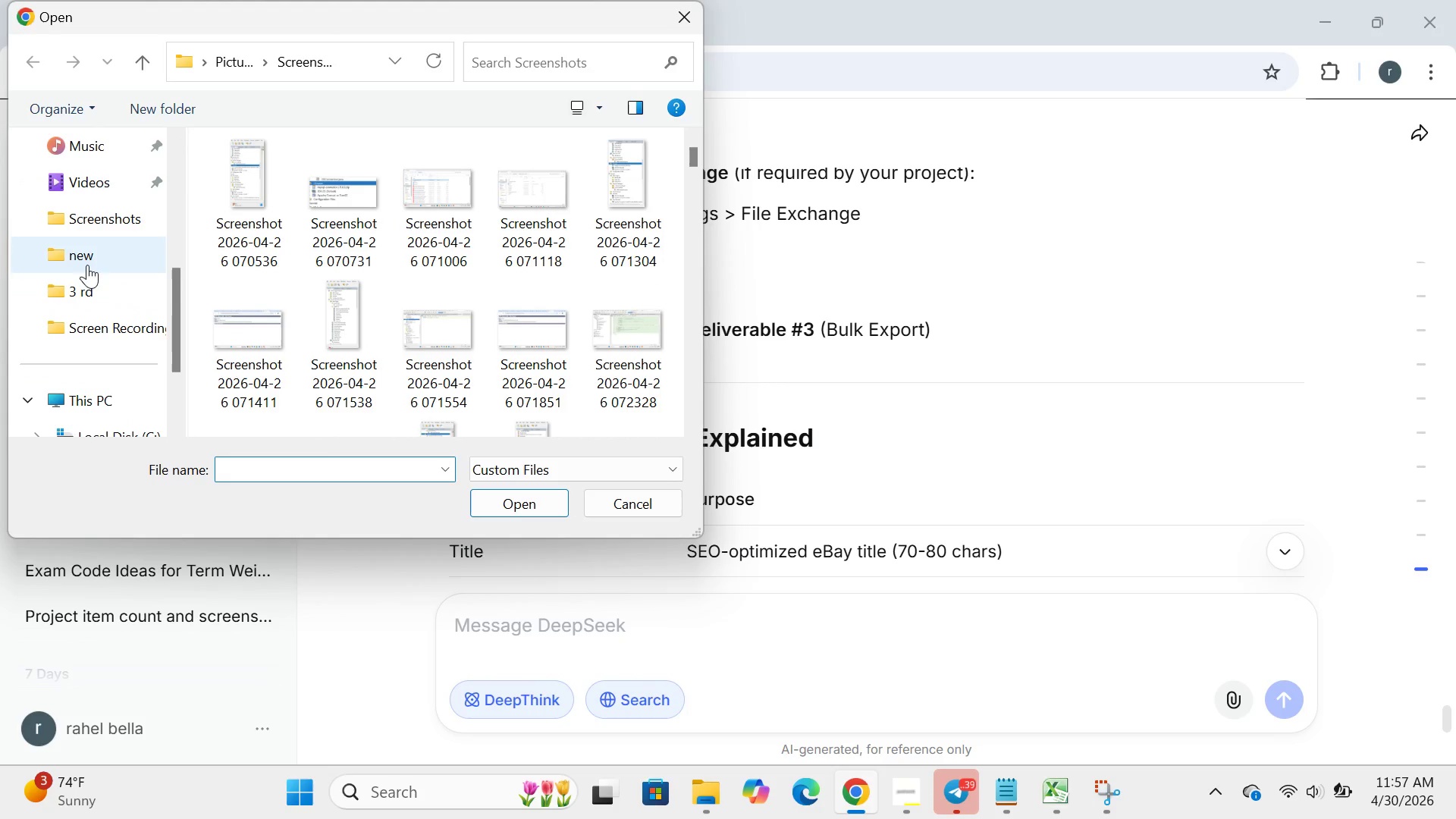 
double_click([87, 265])
 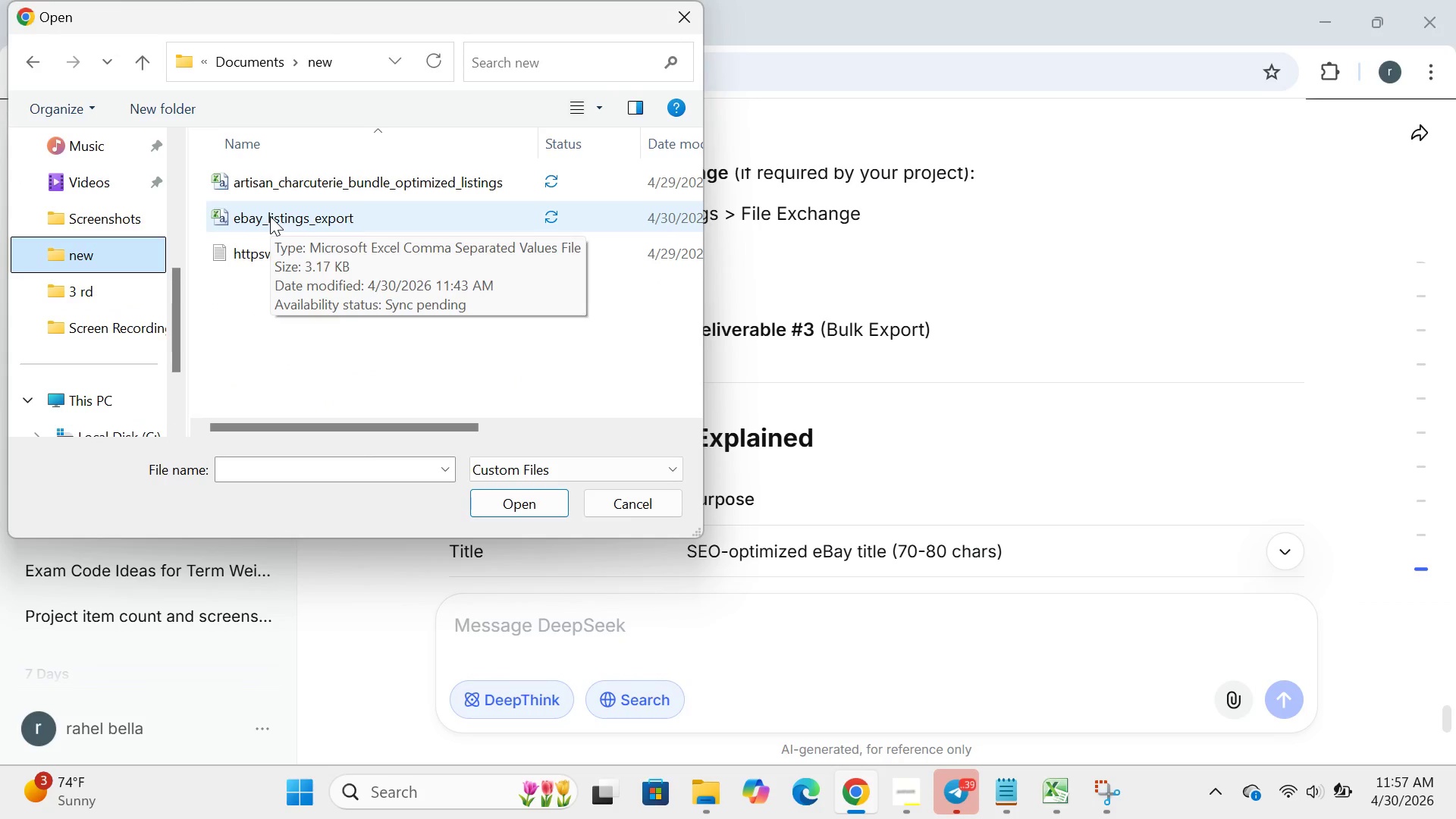 
wait(5.09)
 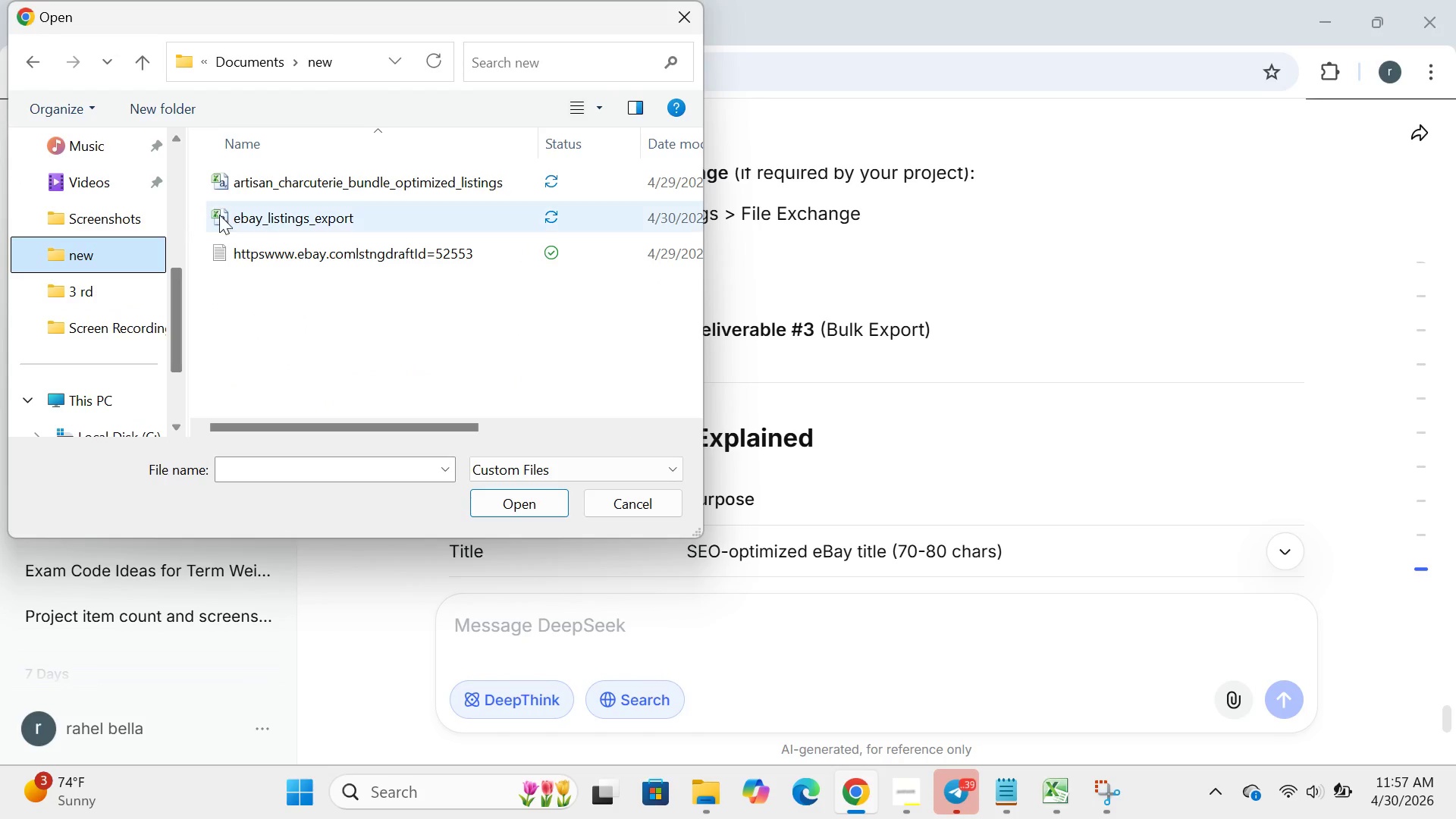 
left_click([270, 216])
 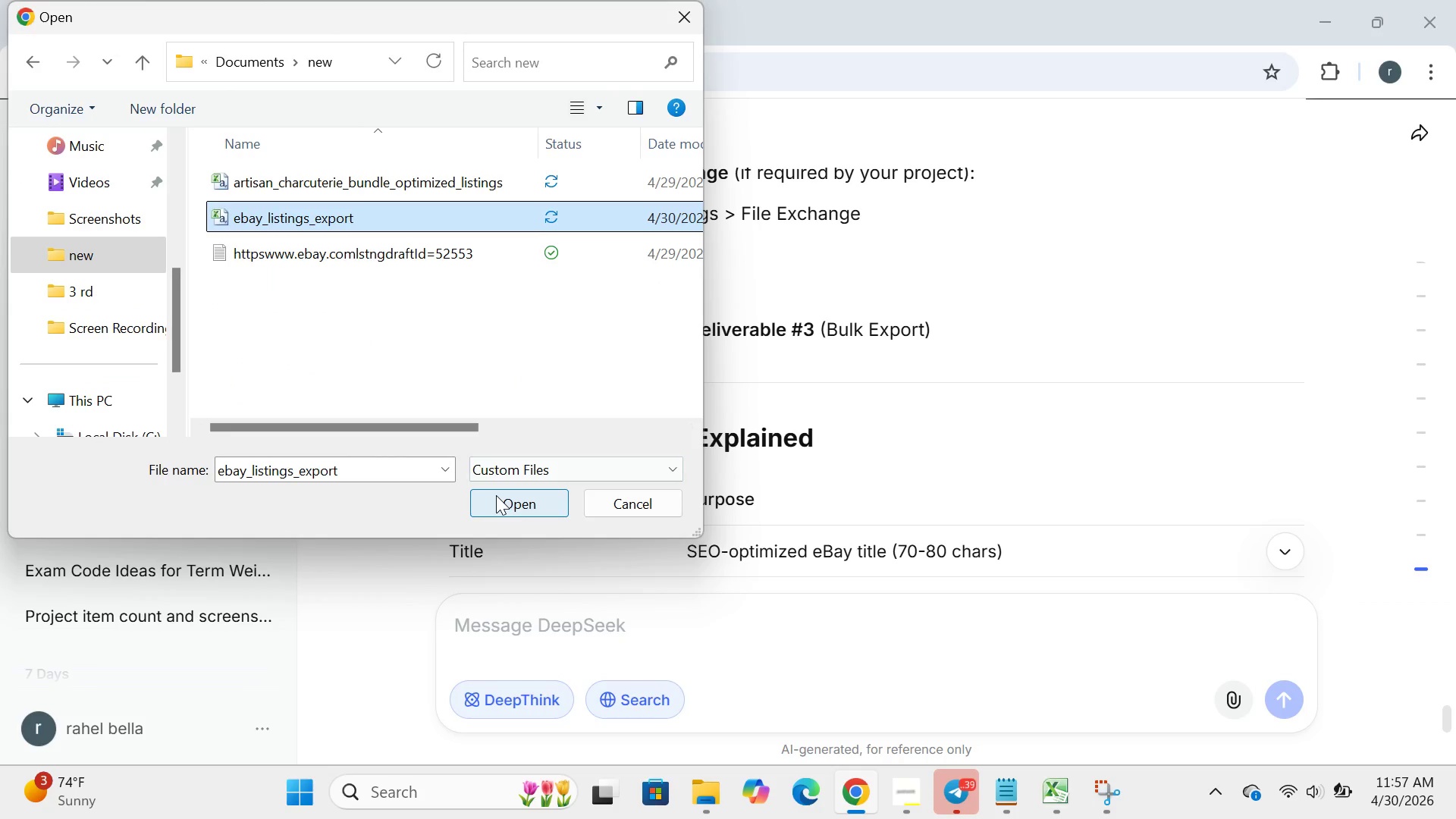 
left_click([496, 495])
 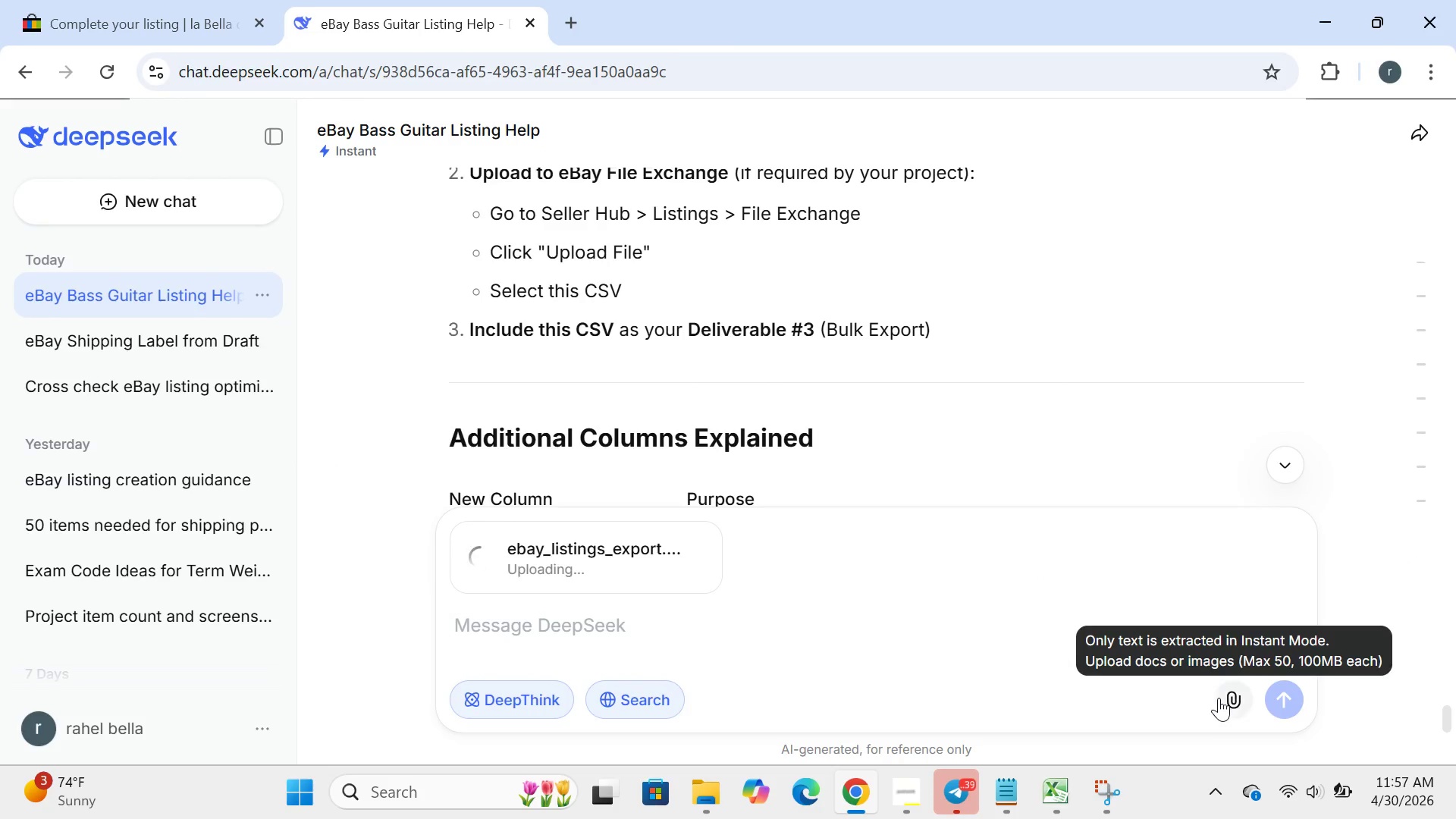 
left_click([1219, 698])
 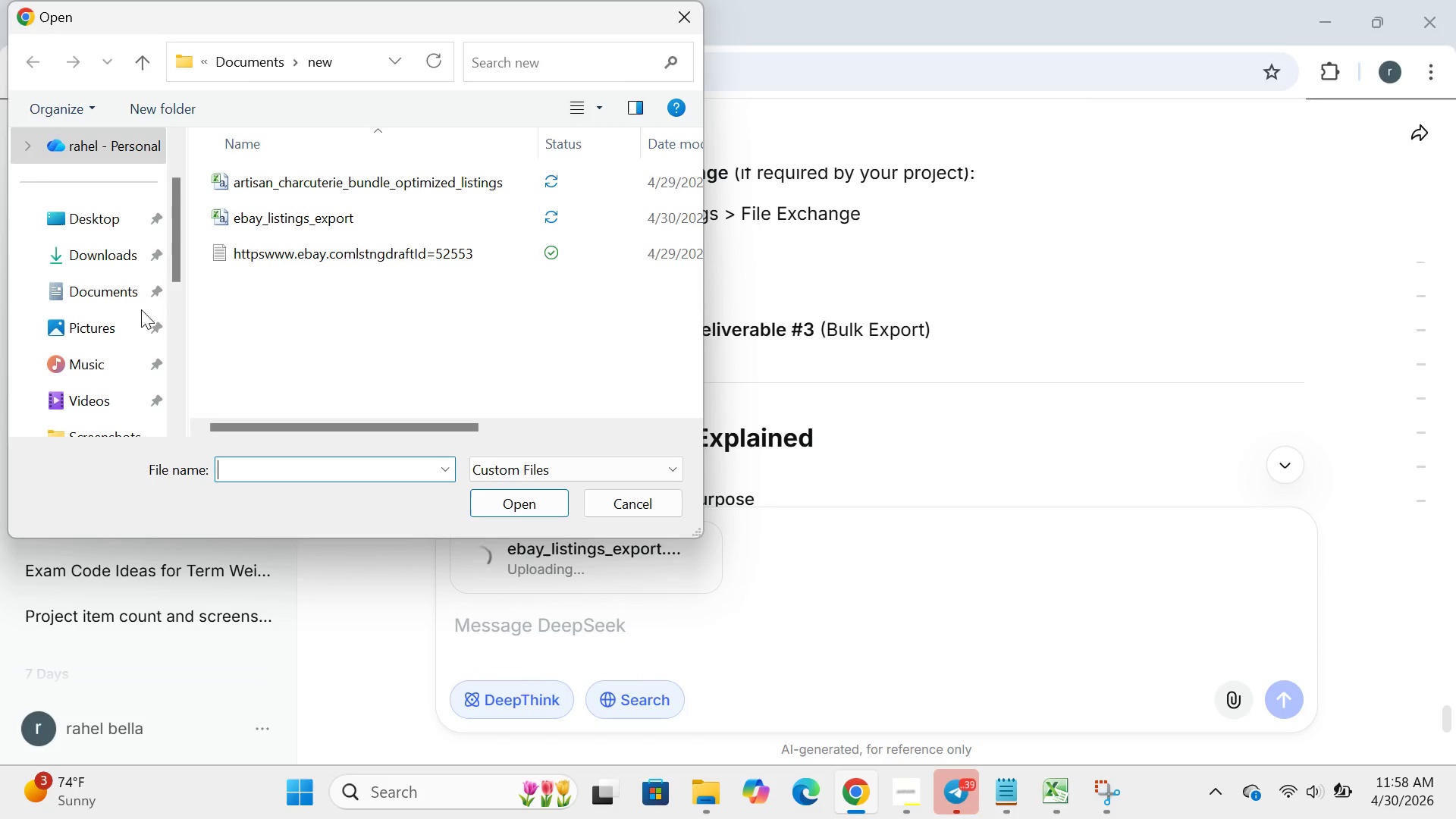 
scroll: coordinate [89, 313], scroll_direction: down, amount: 6.0
 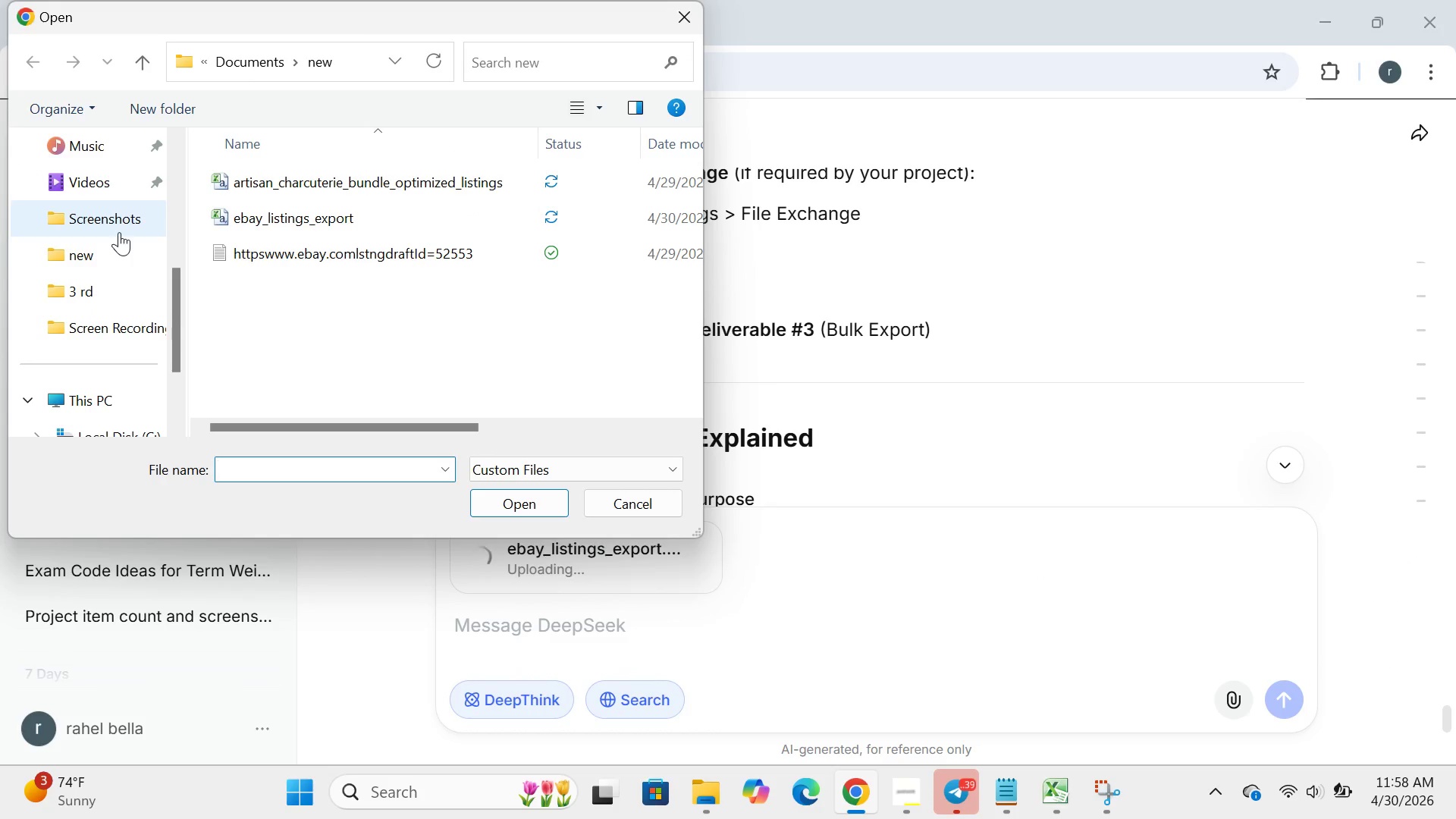 
double_click([119, 232])
 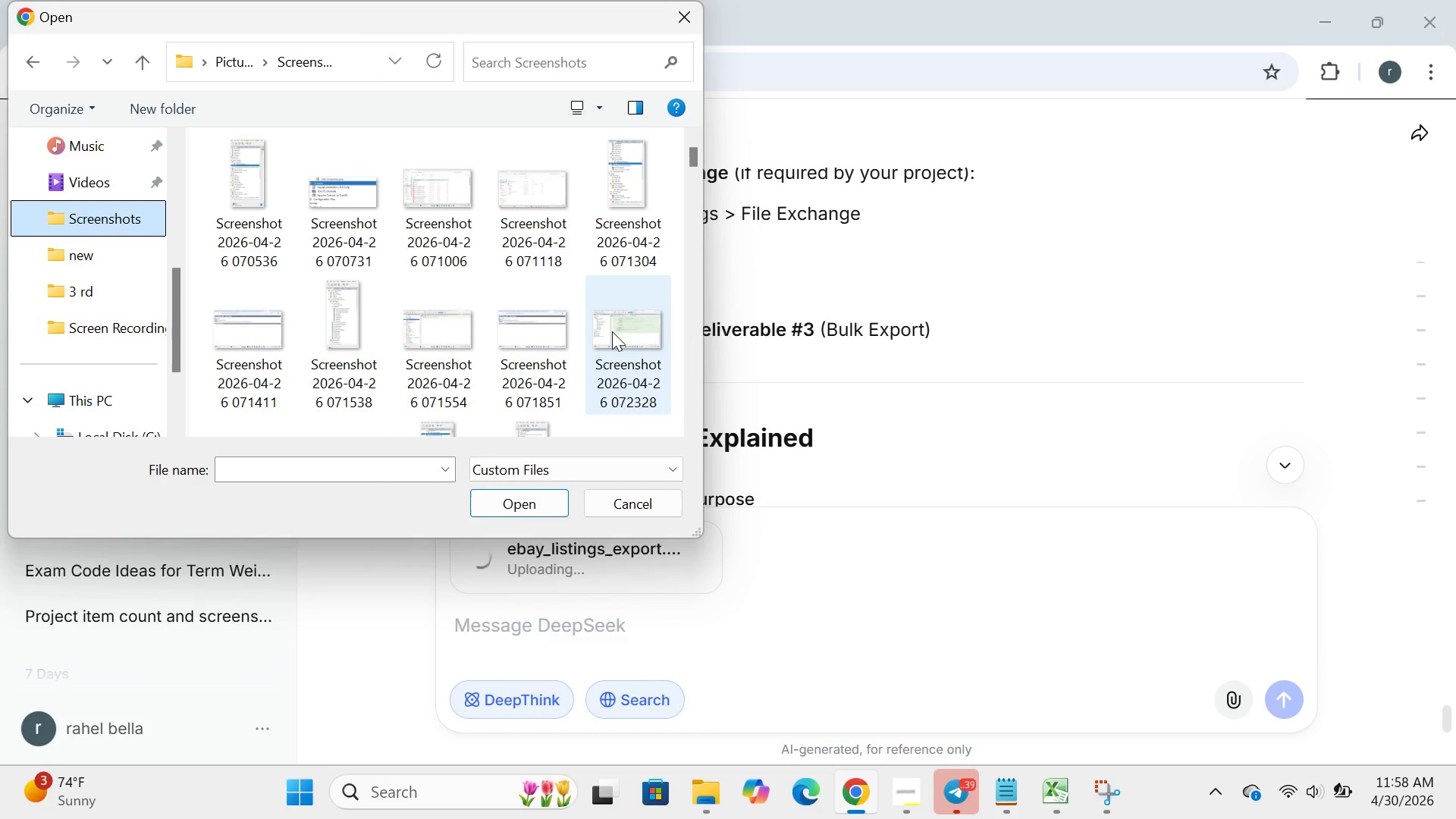 
scroll: coordinate [510, 317], scroll_direction: down, amount: 142.0
 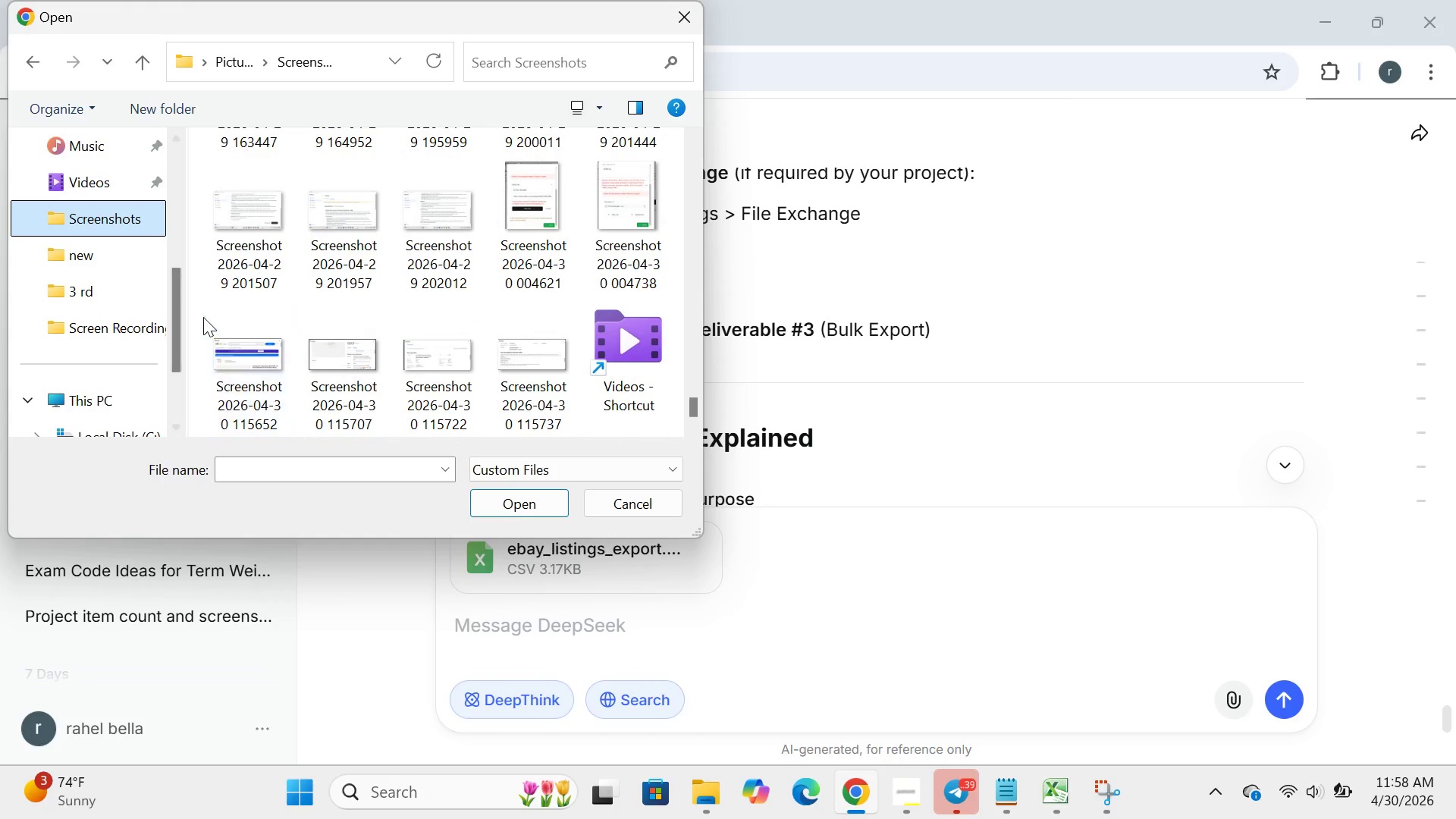 
left_click_drag(start_coordinate=[203, 316], to_coordinate=[576, 426])
 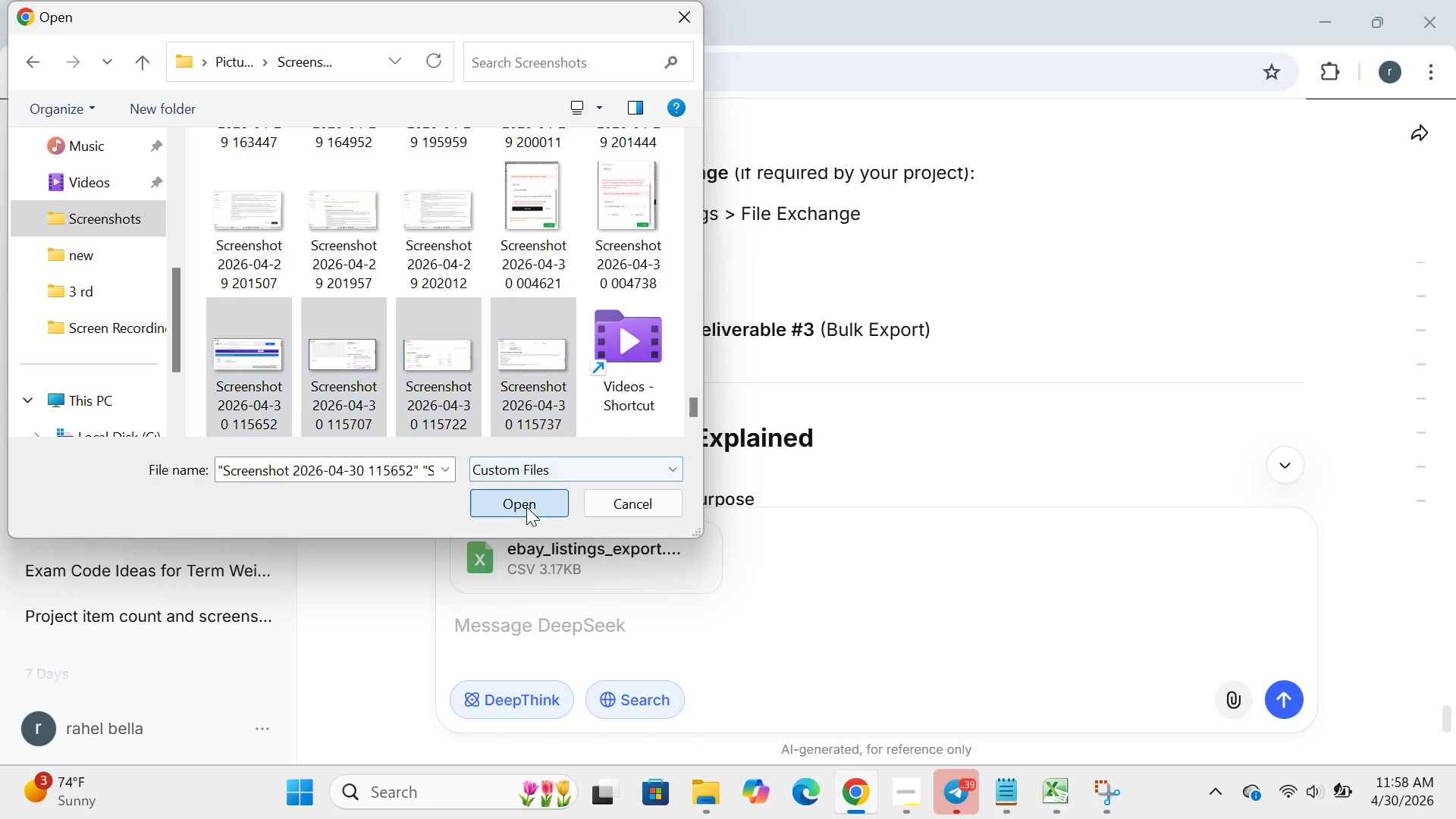 
left_click([526, 507])
 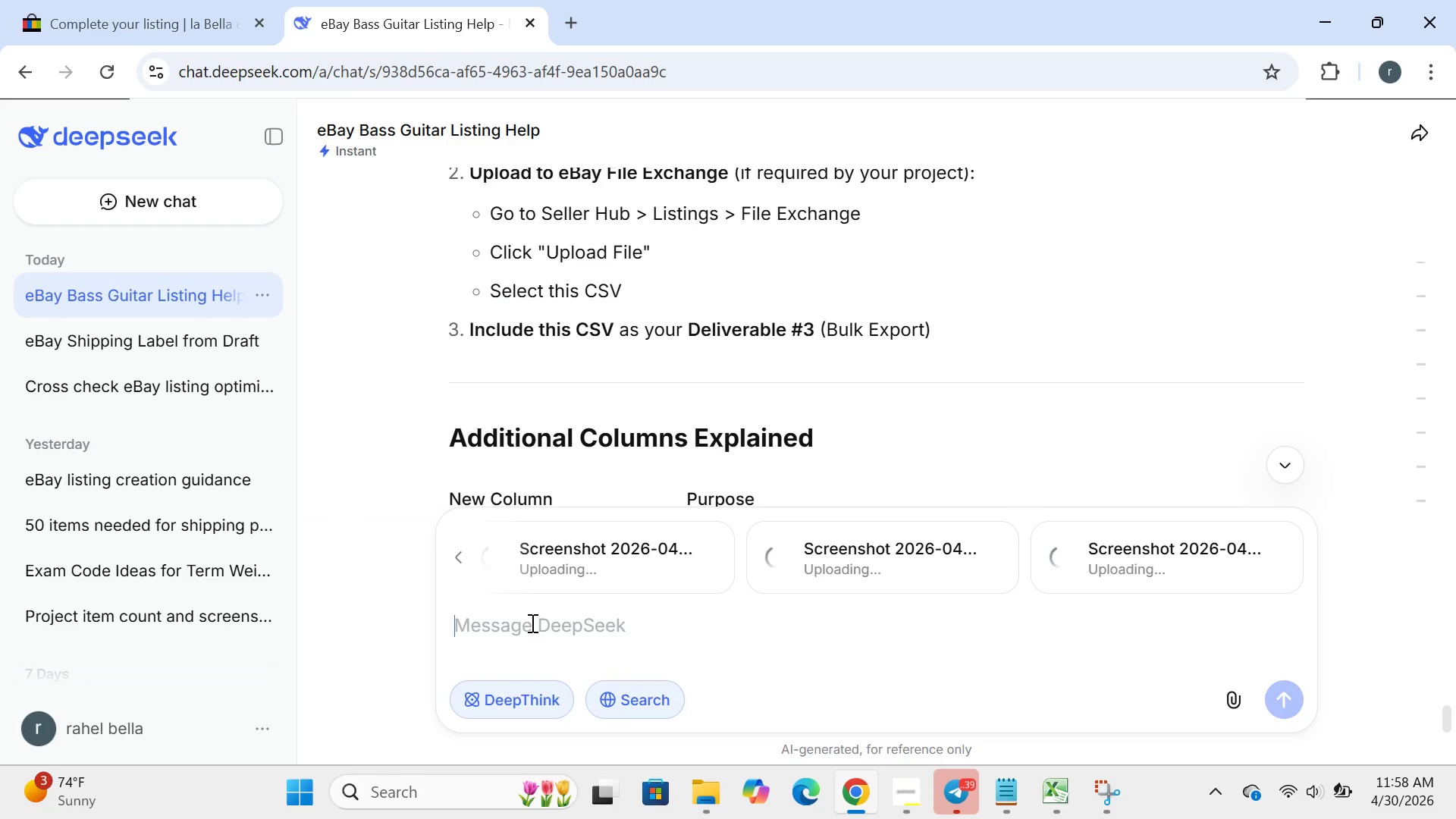 
left_click([531, 623])
 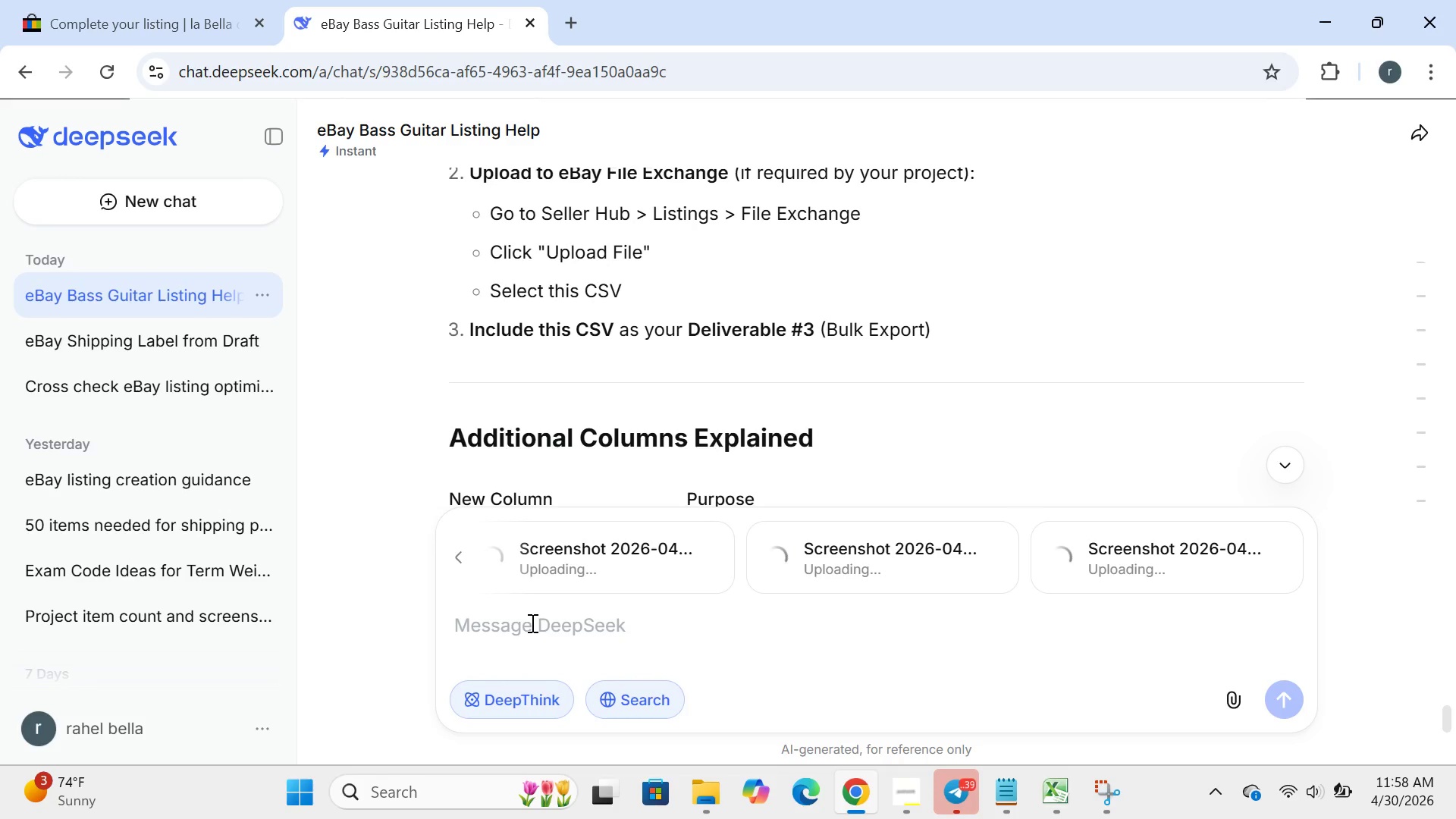 
type(can u creoos )
key(Backspace)
key(Backspace)
key(Backspace)
key(Backspace)
key(Backspace)
type(oss checking this wih my csv file i attached )
 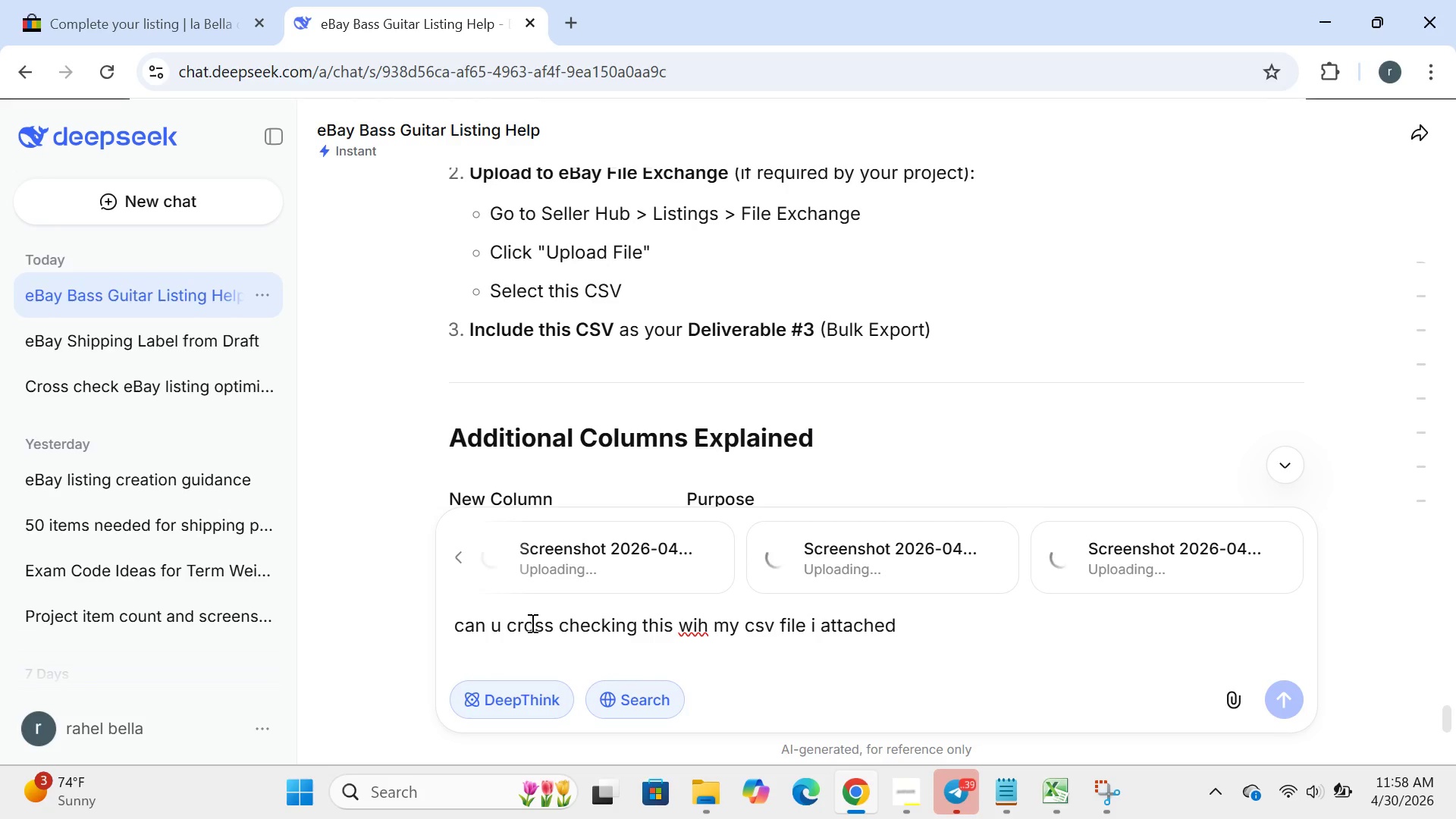 
wait(11.16)
 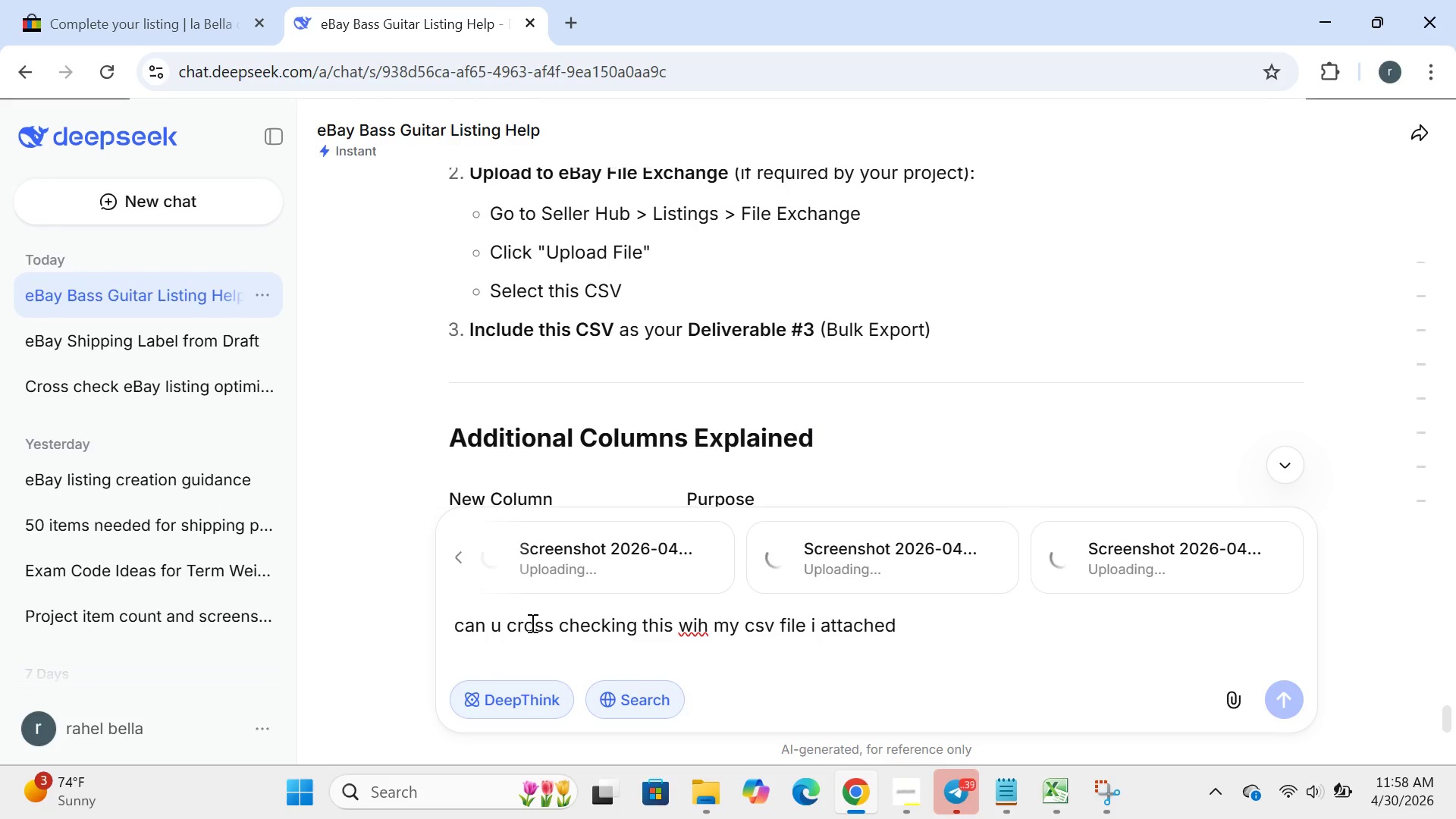 
double_click([460, 556])
 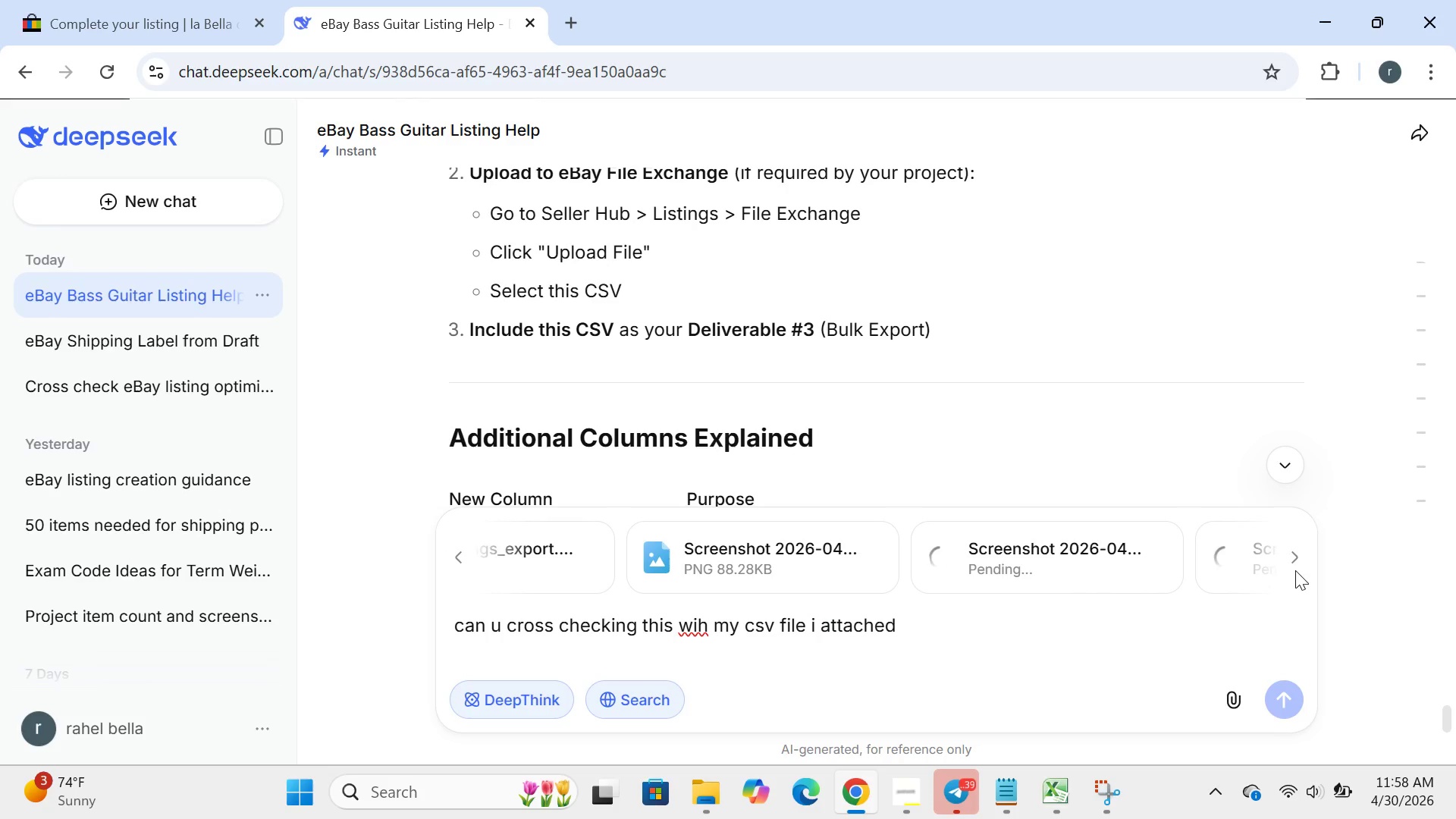 
double_click([1295, 563])
 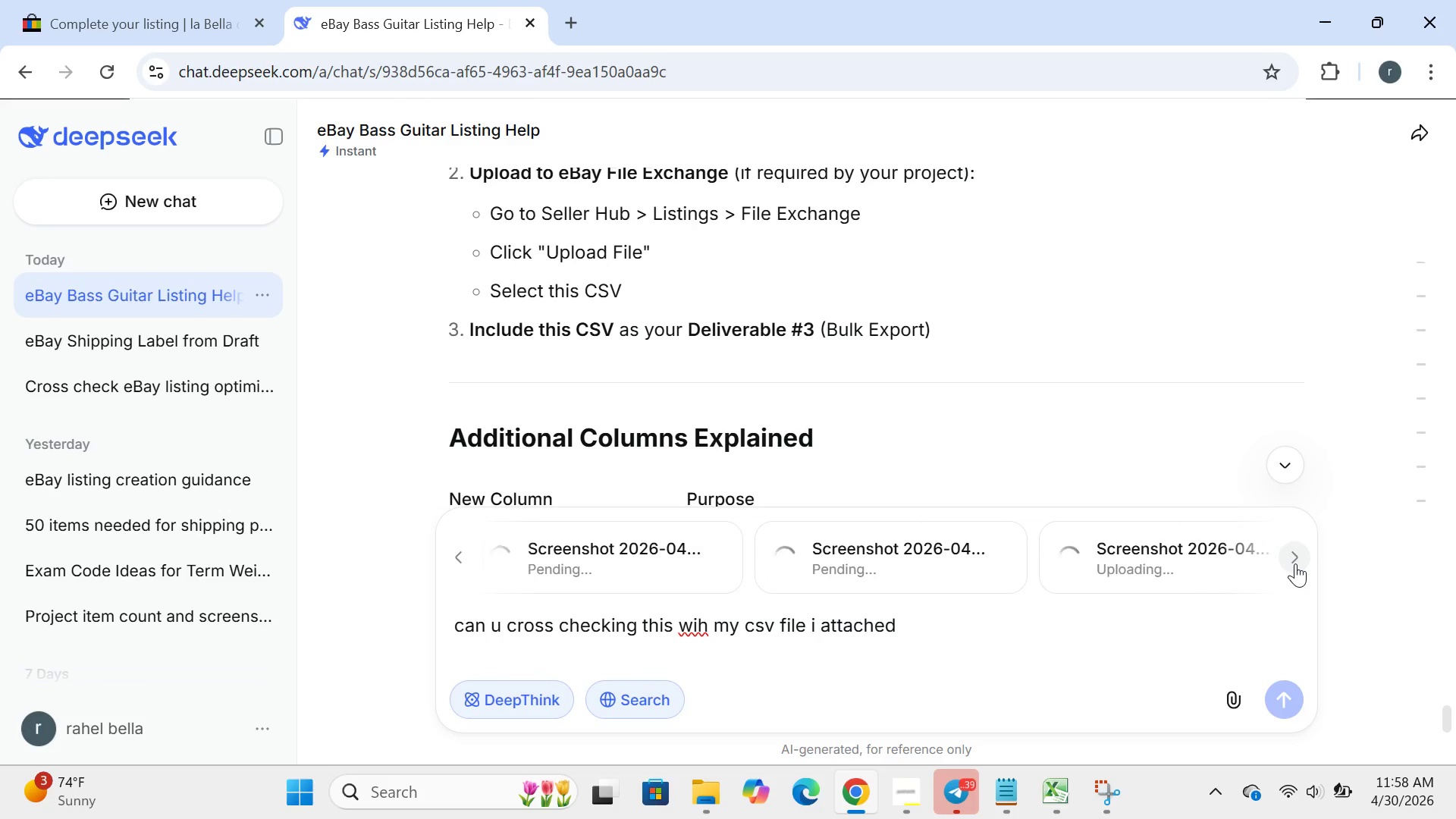 
triple_click([1295, 563])
 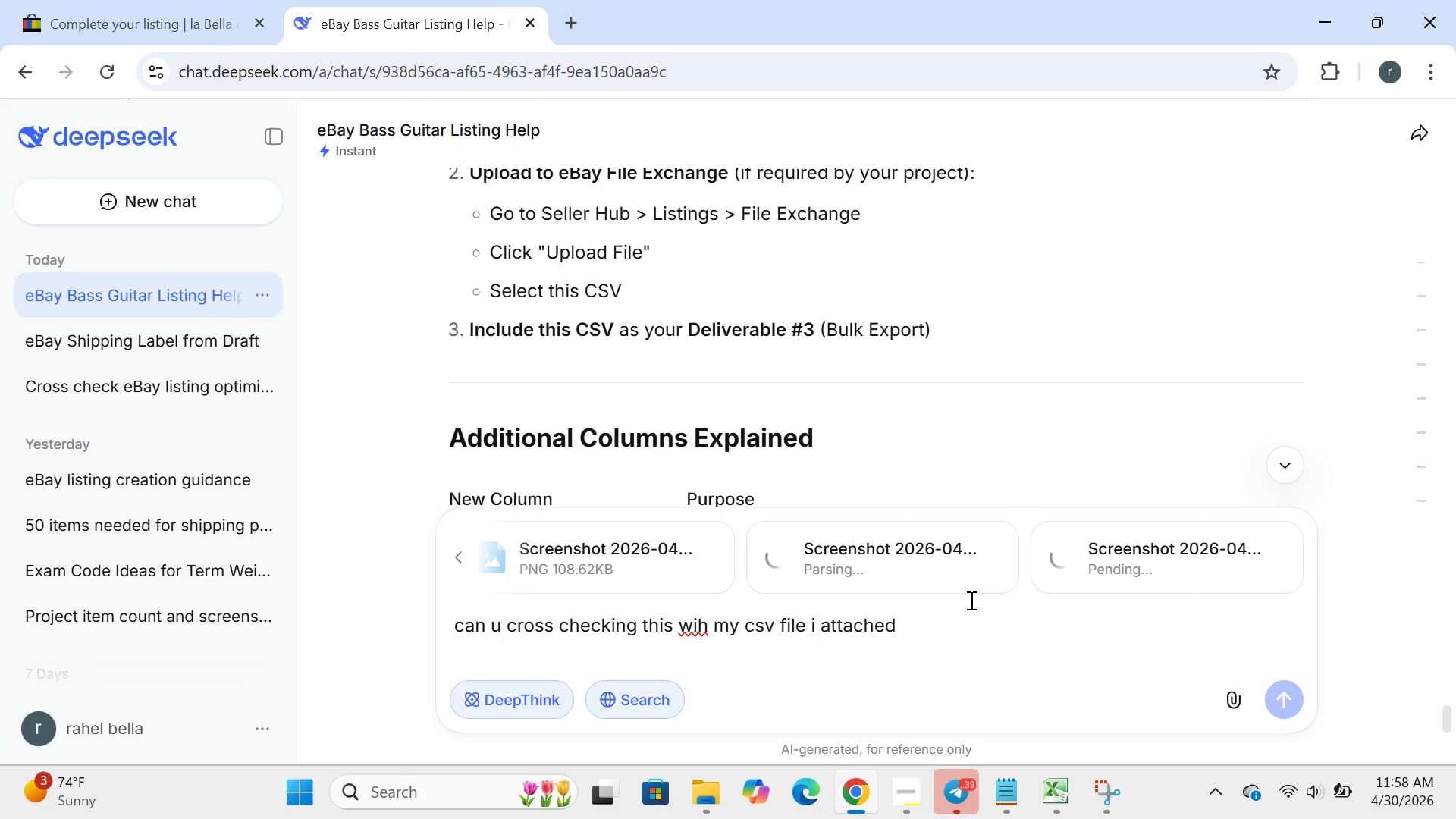 
wait(5.94)
 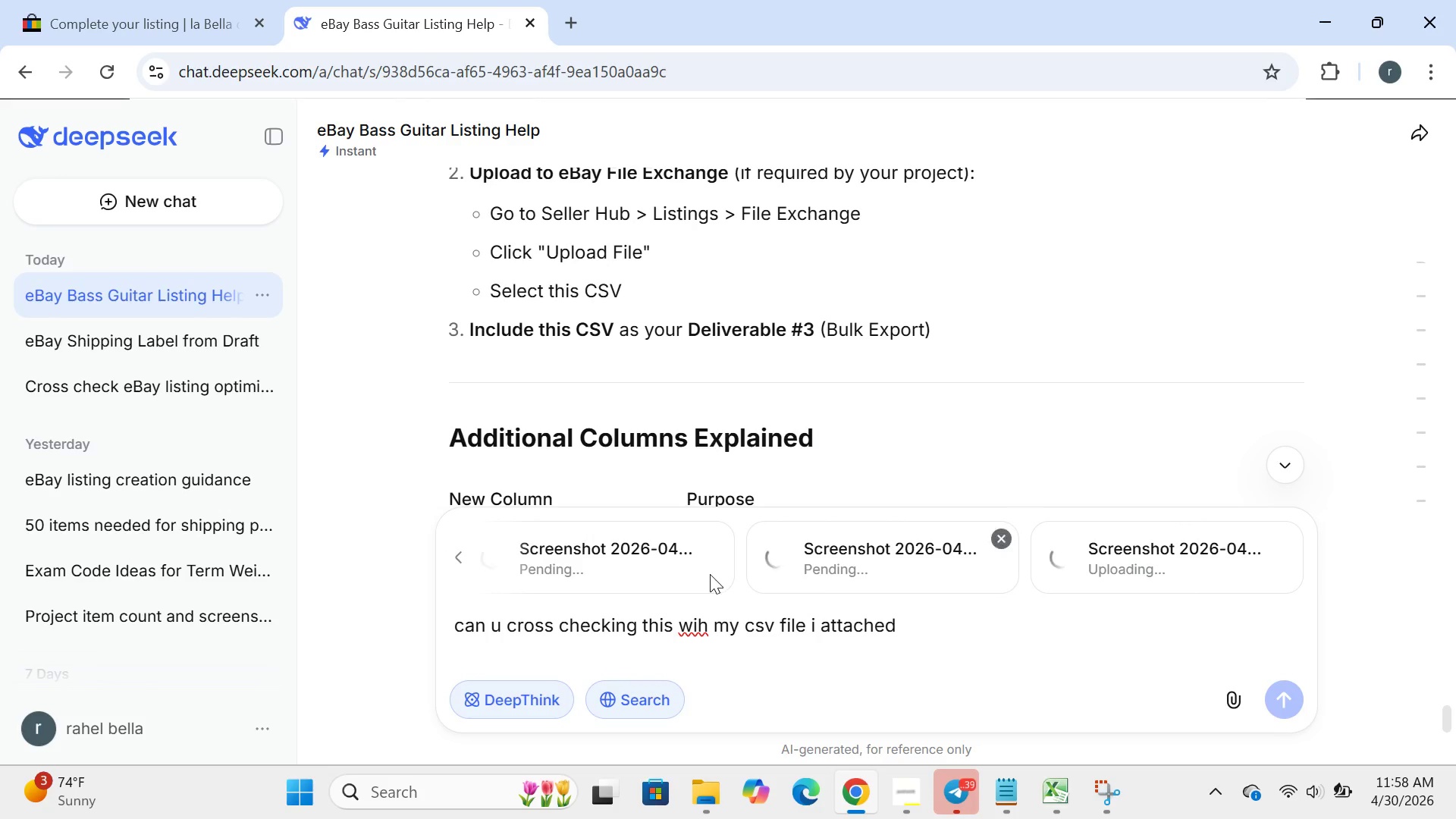 
left_click([704, 627])
 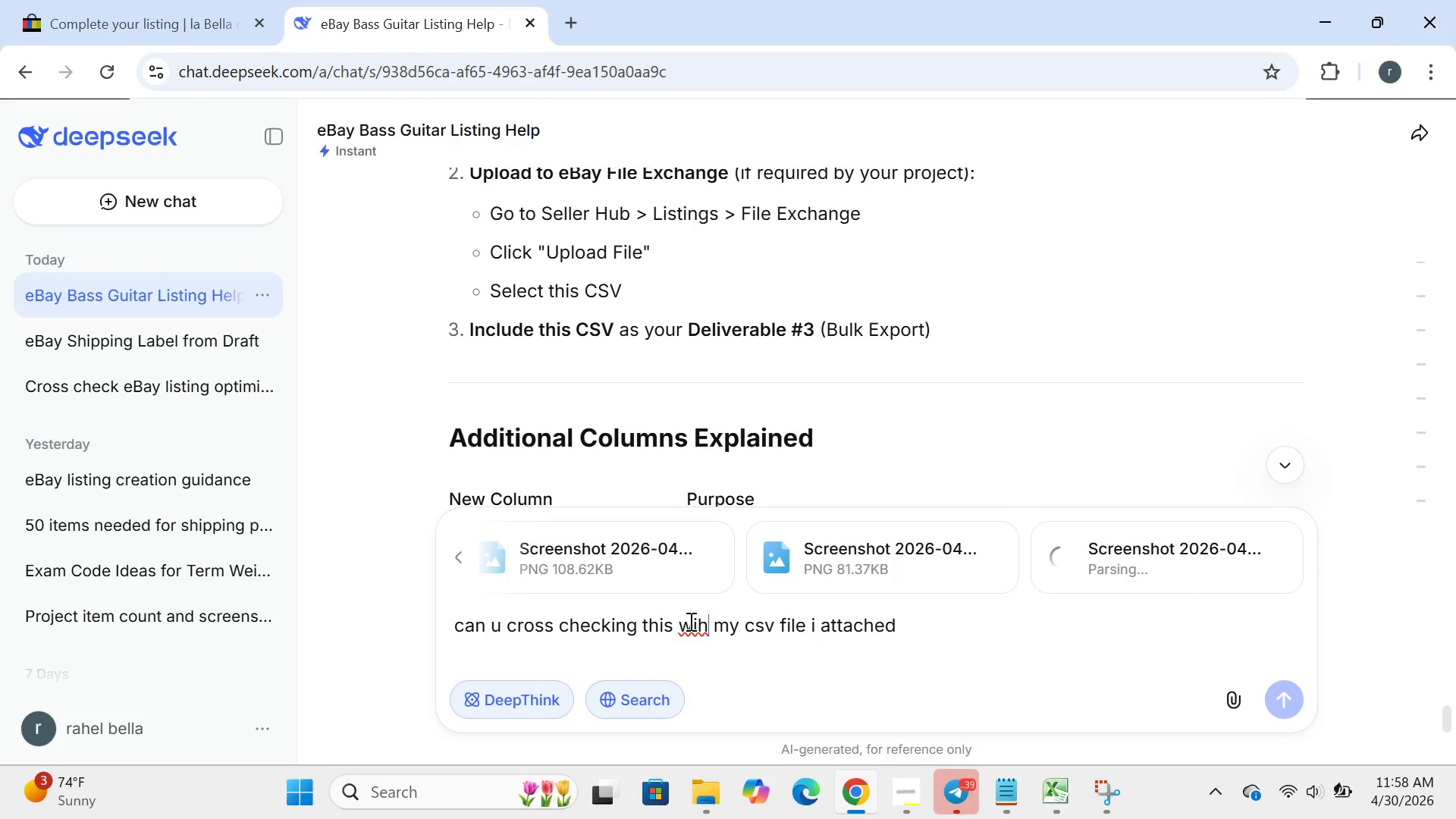 
left_click([689, 621])
 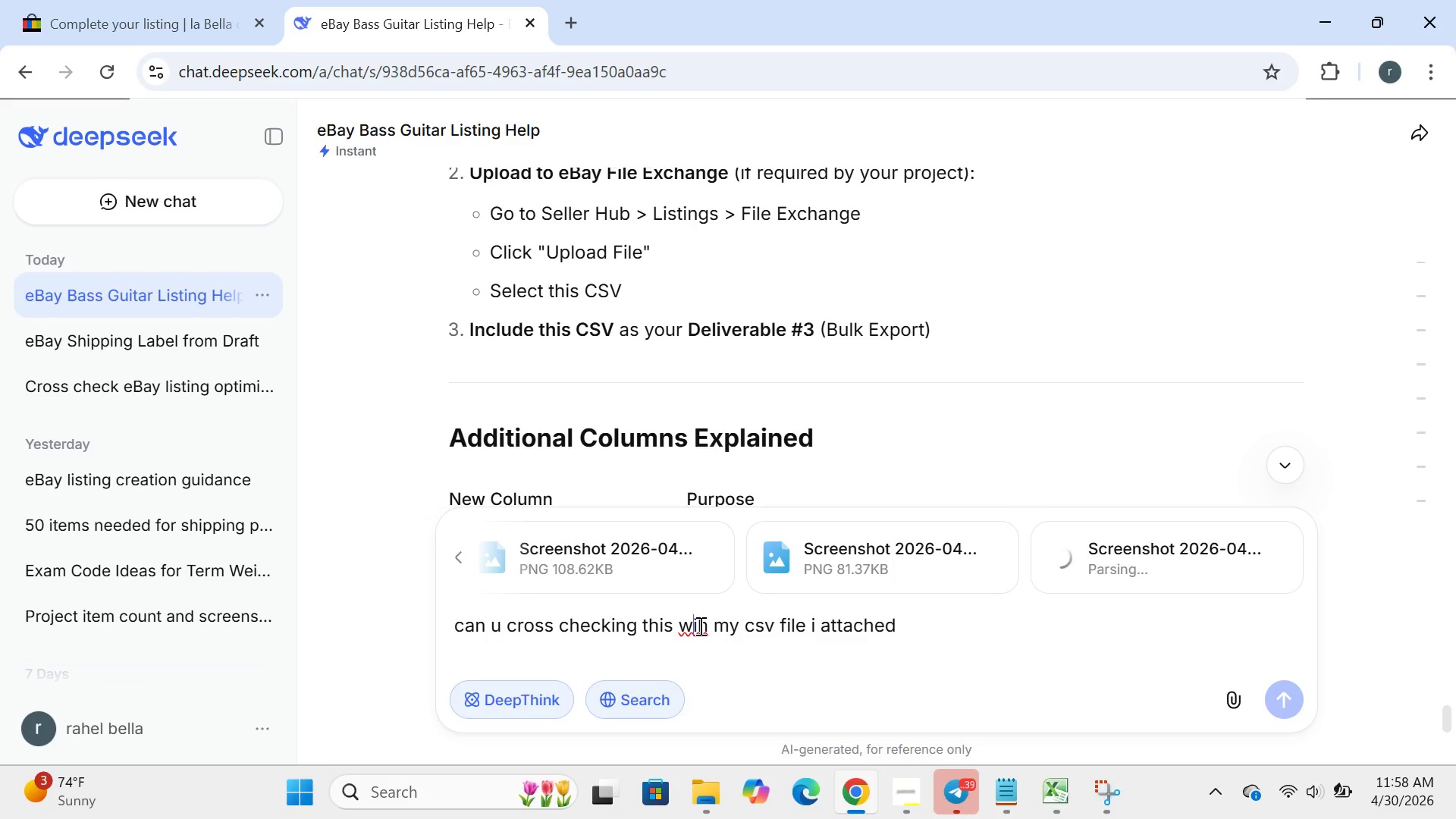 
left_click([699, 626])
 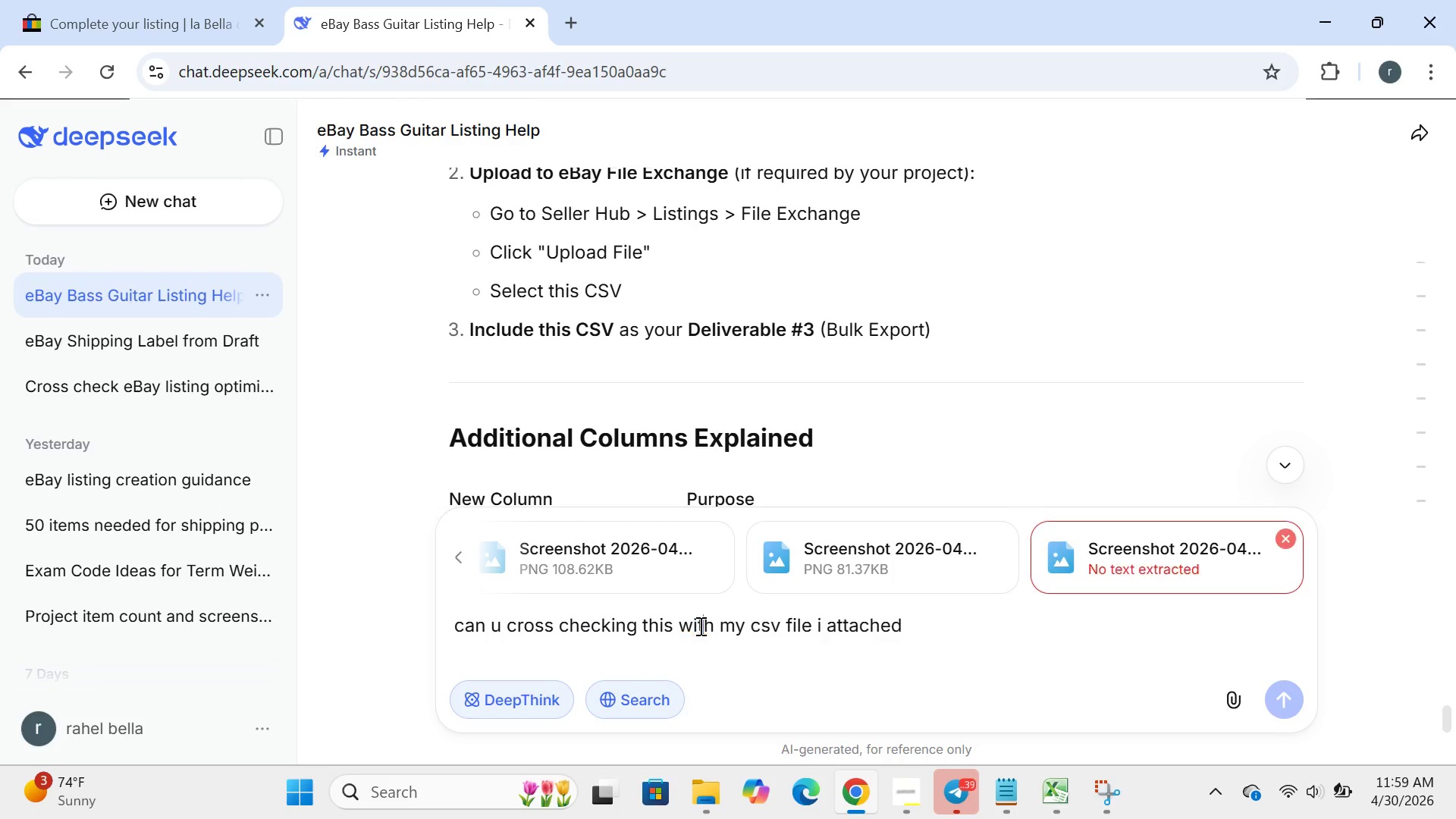 
key(T)
 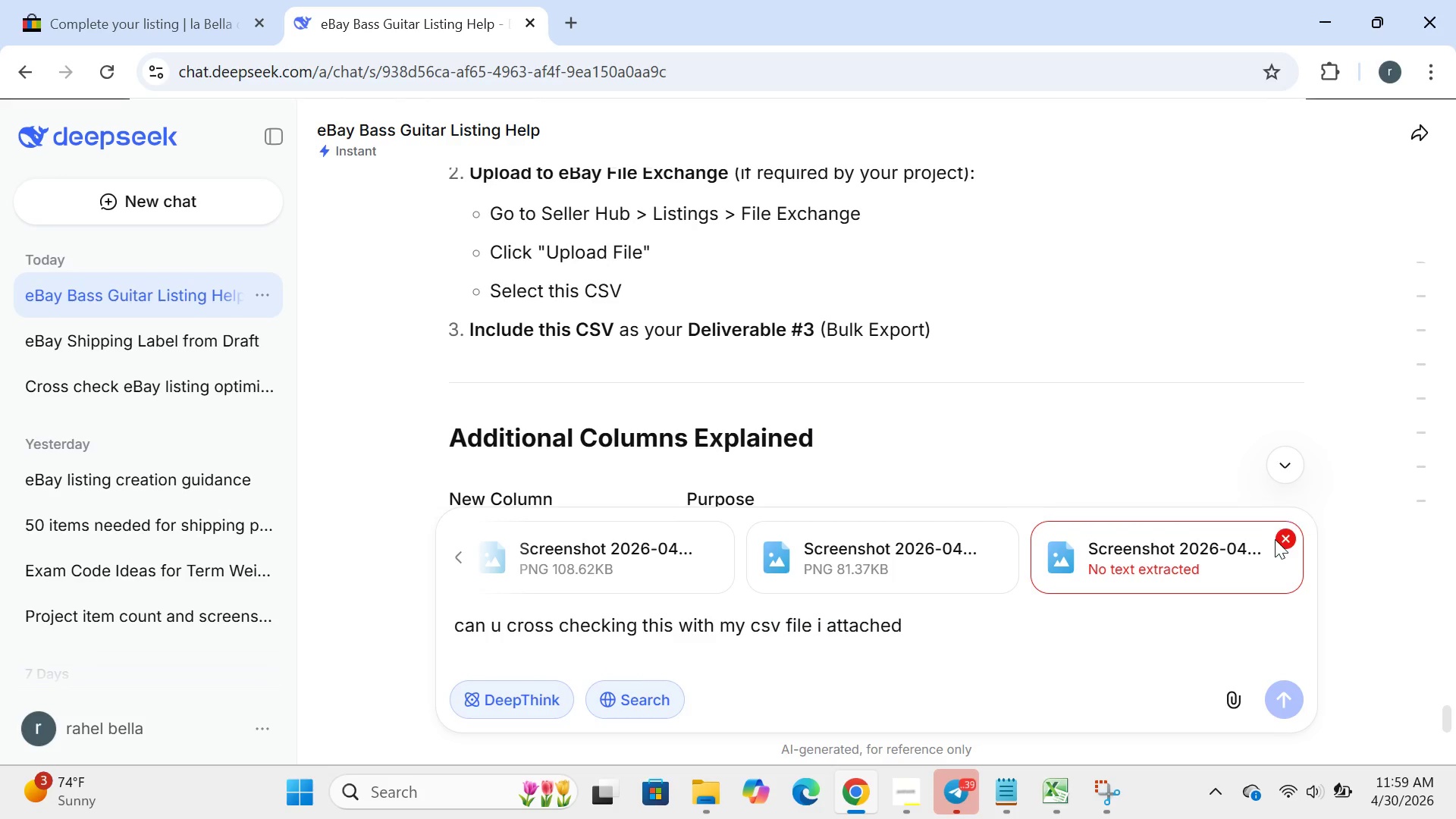 
left_click([1276, 539])
 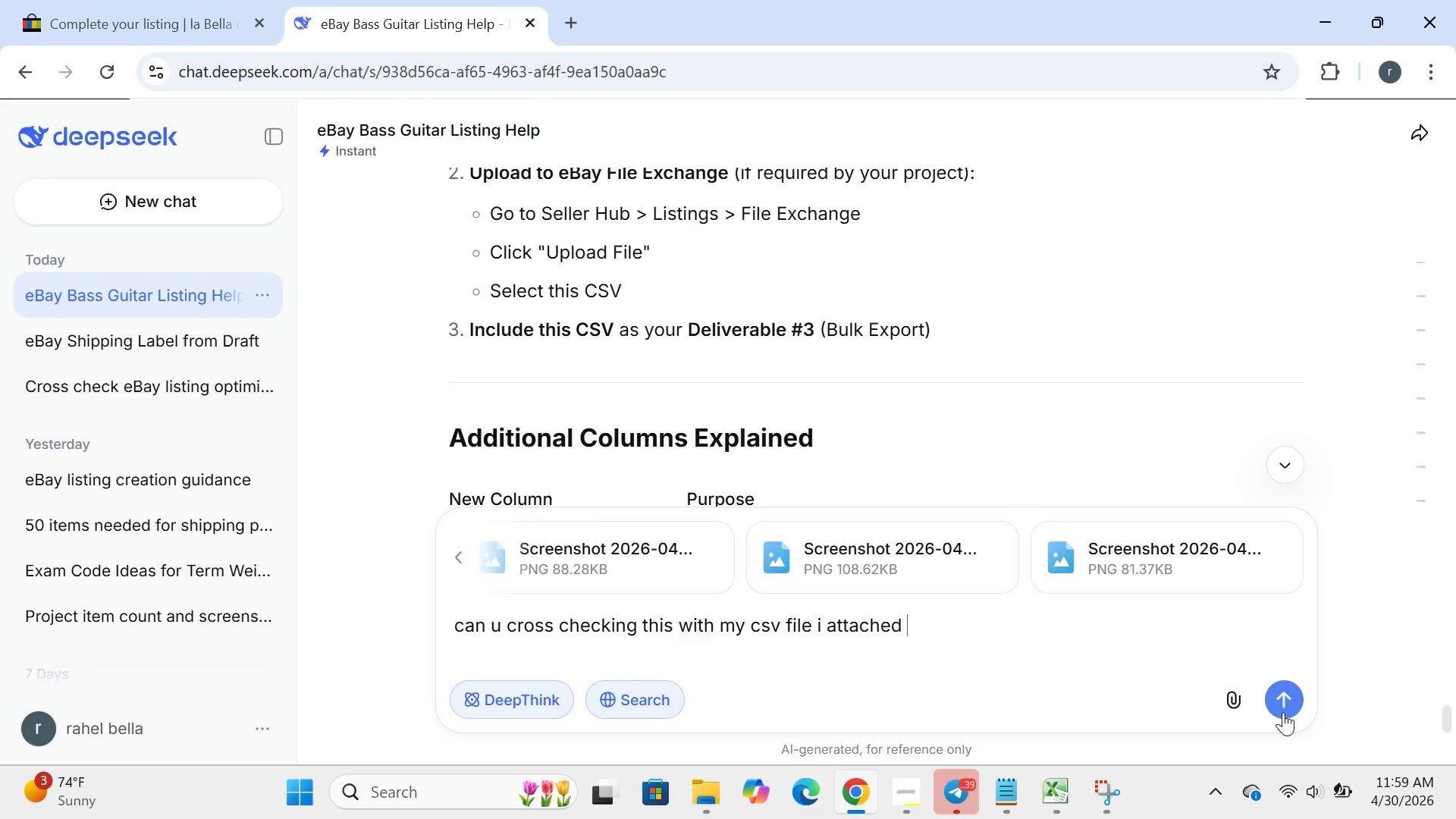 
left_click([1283, 712])
 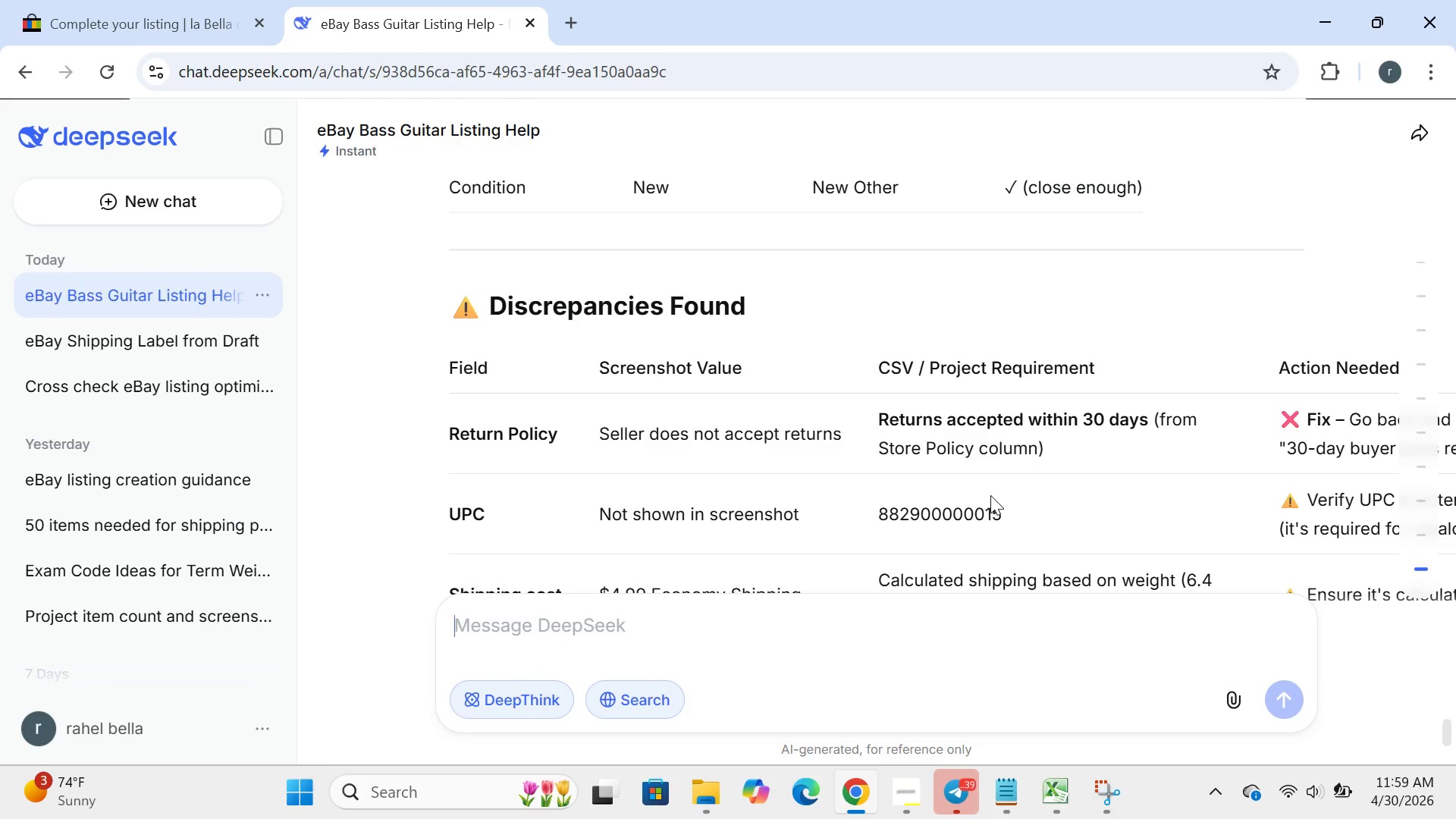 
wait(37.44)
 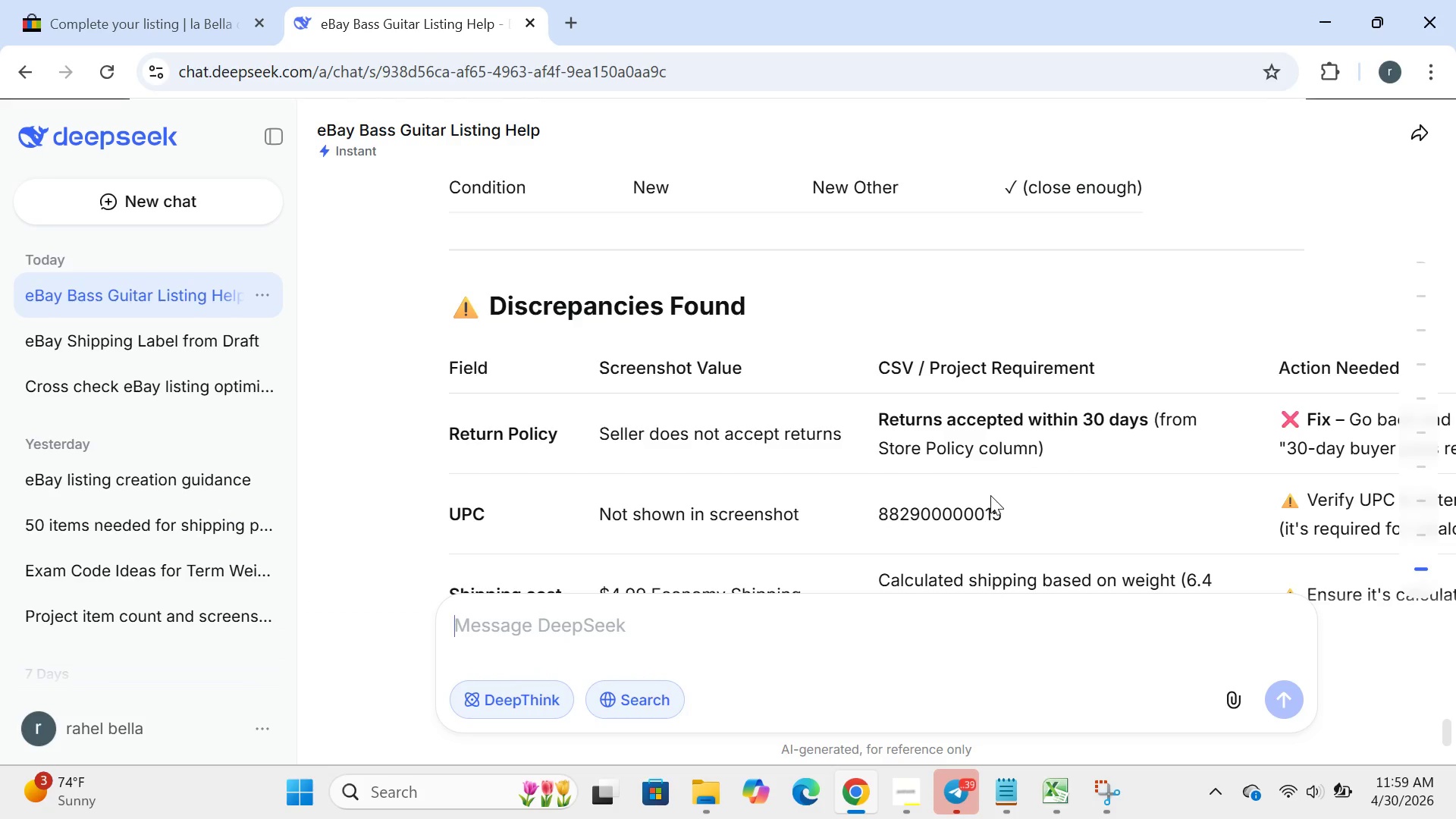 
left_click_drag(start_coordinate=[745, 513], to_coordinate=[998, 518])
 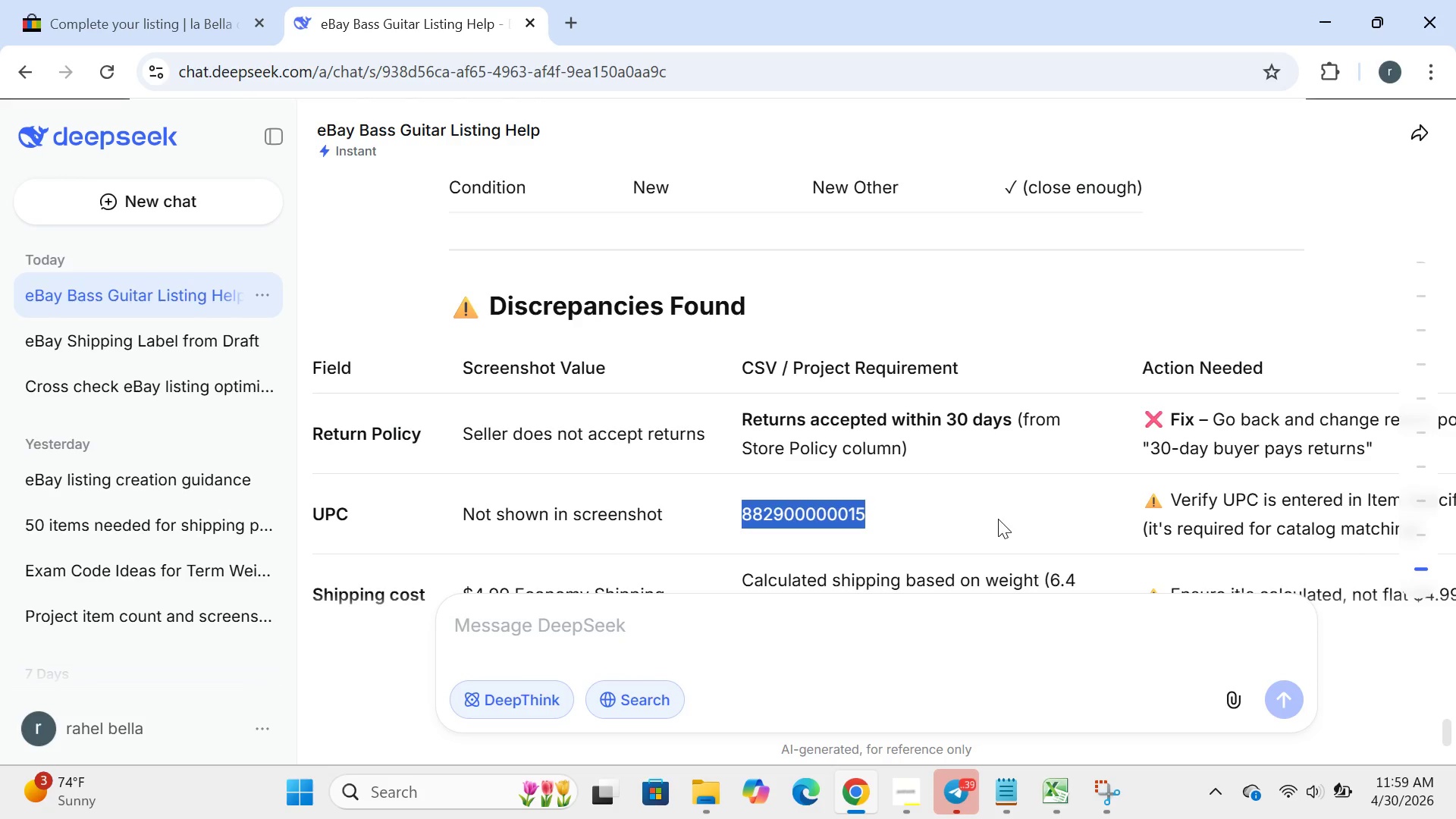 
key(Control+ControlLeft)
 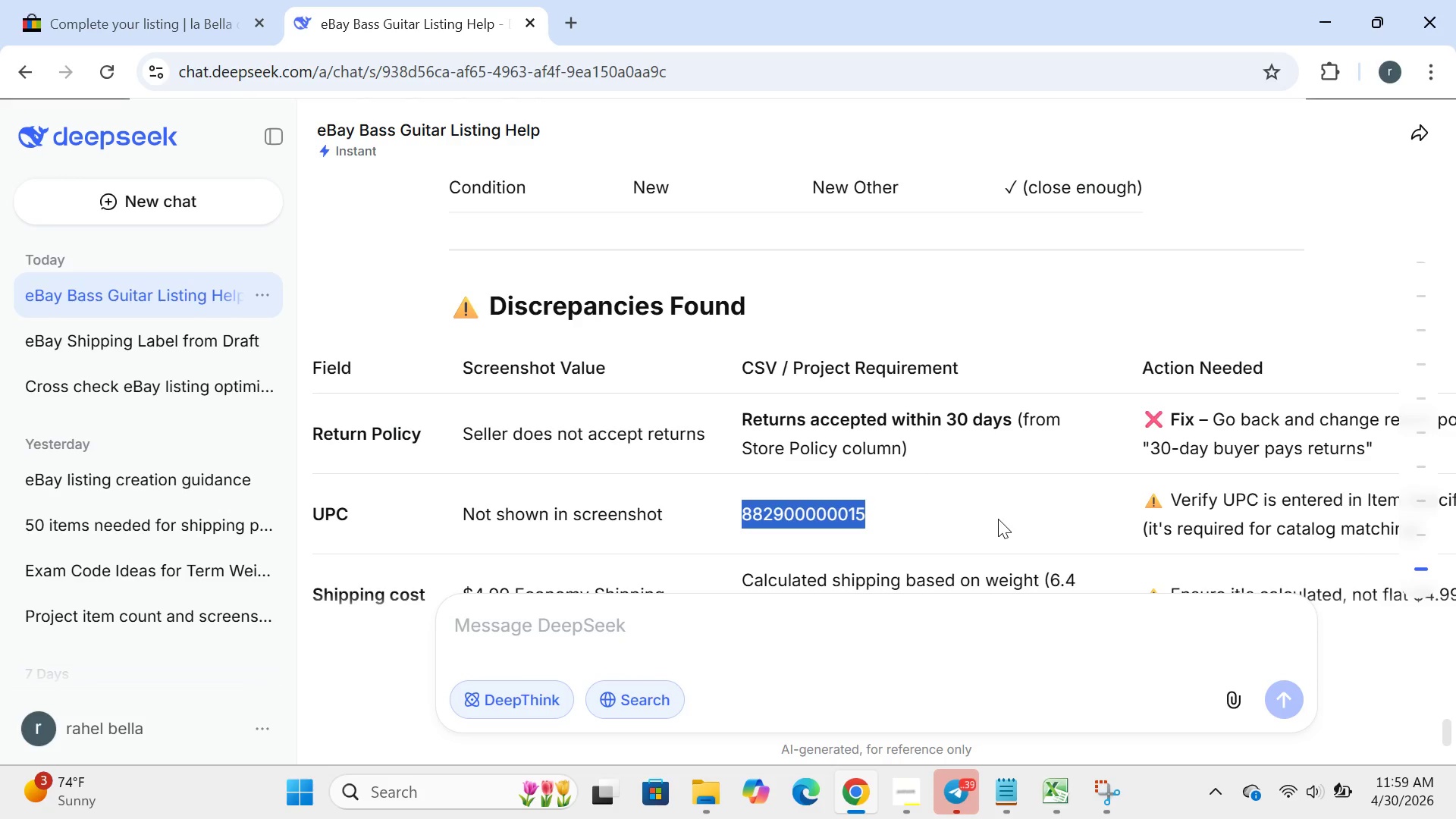 
key(Control+C)
 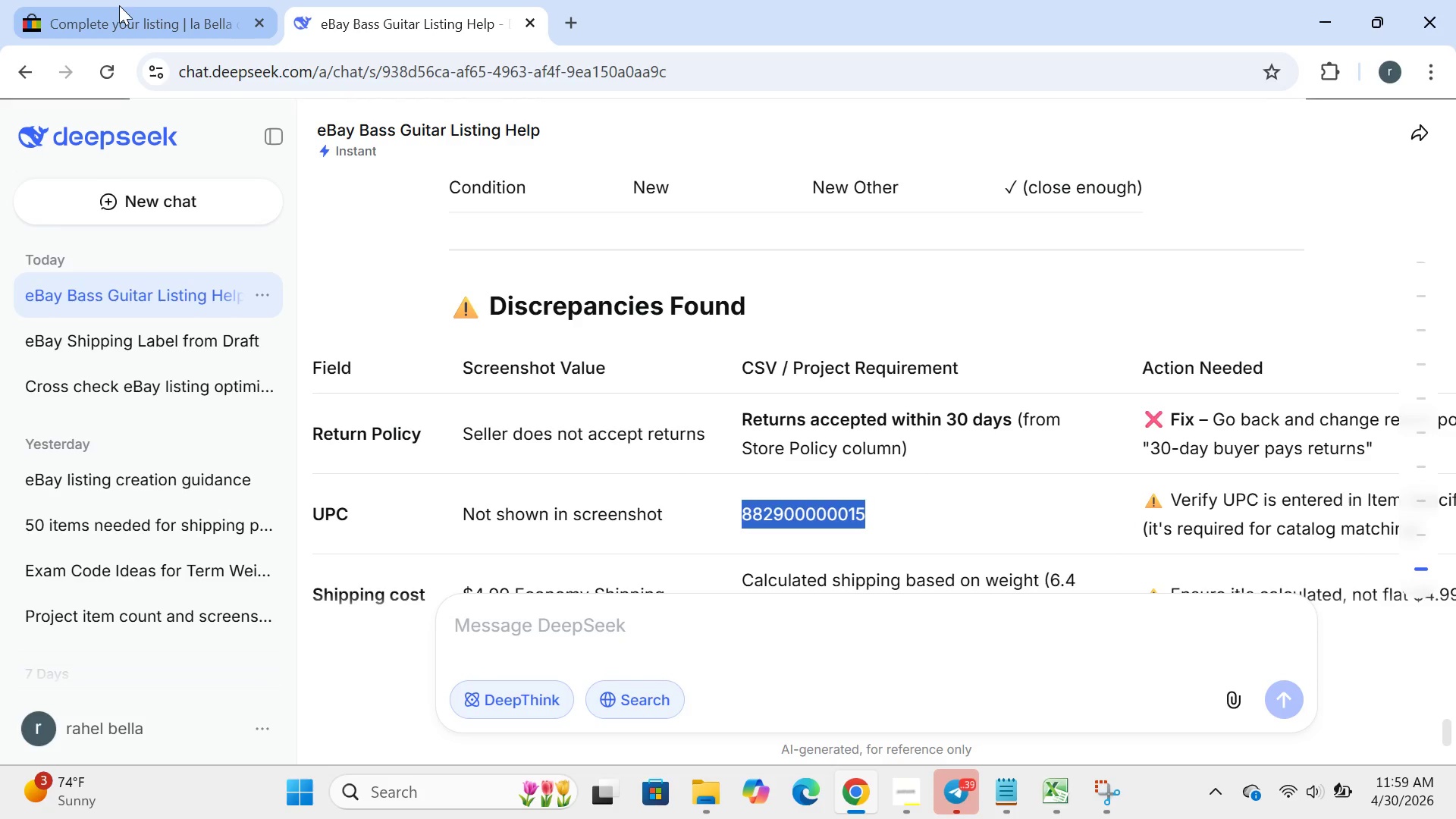 
left_click([119, 5])
 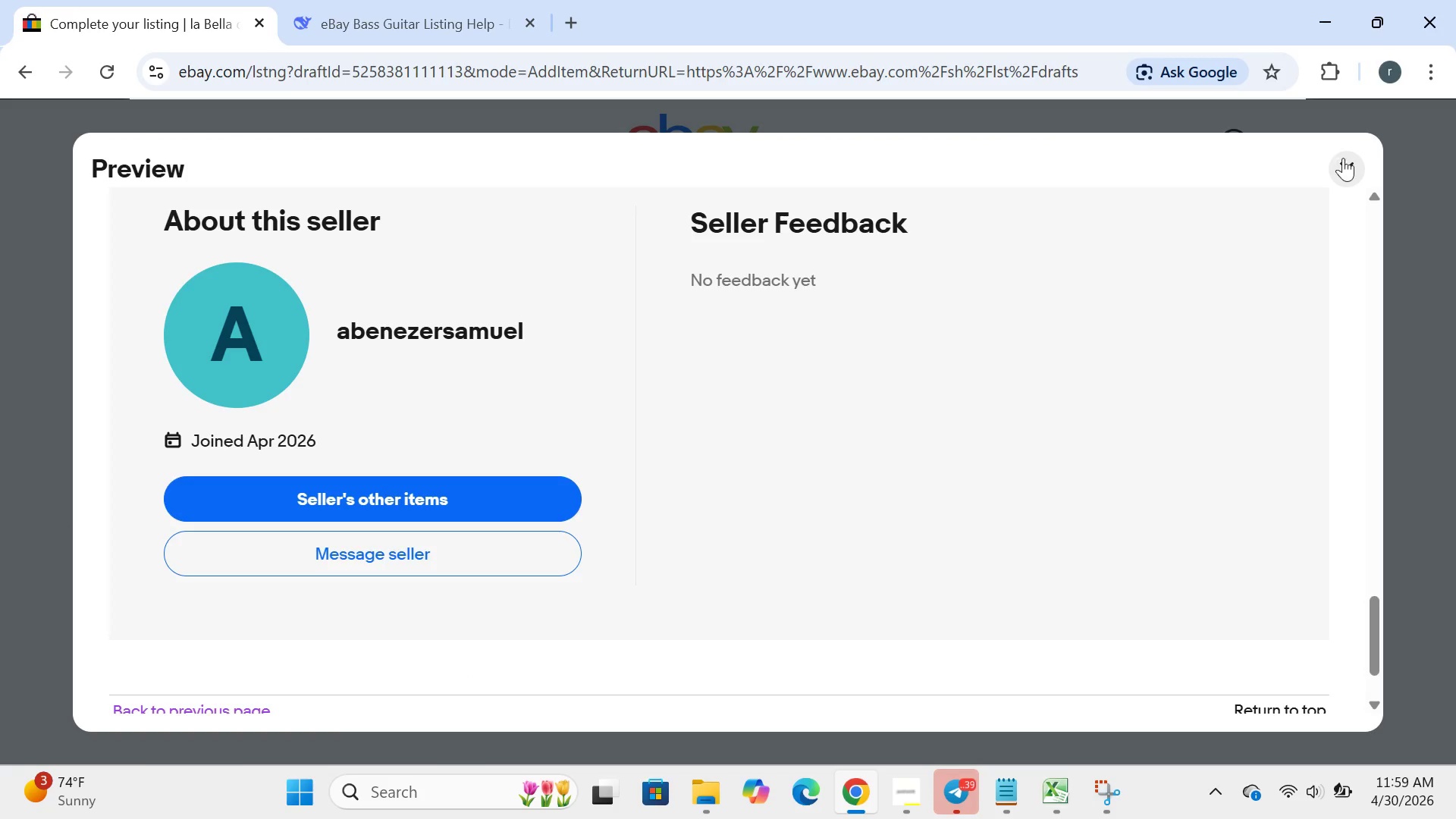 
left_click([1343, 159])
 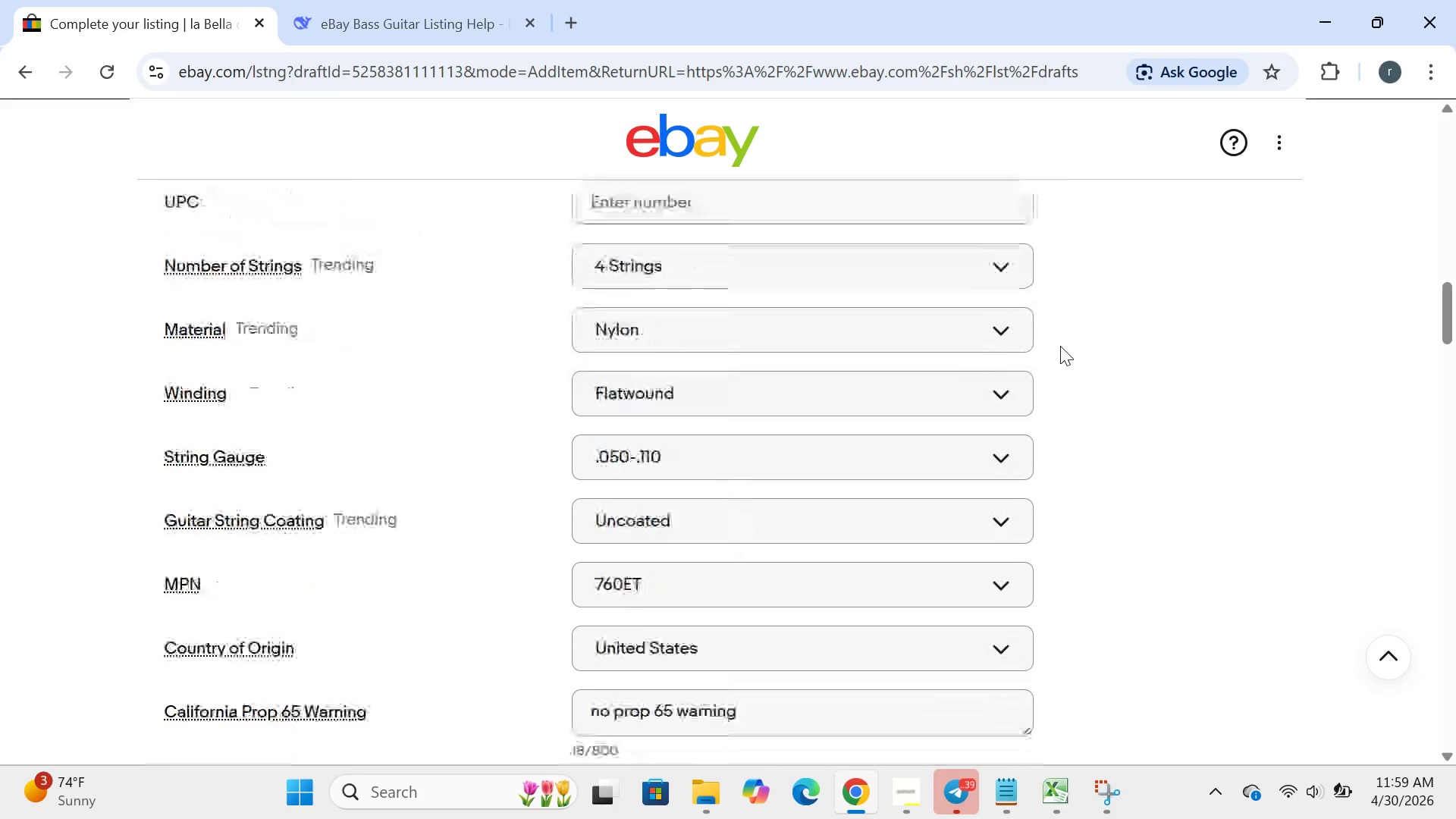 
wait(7.75)
 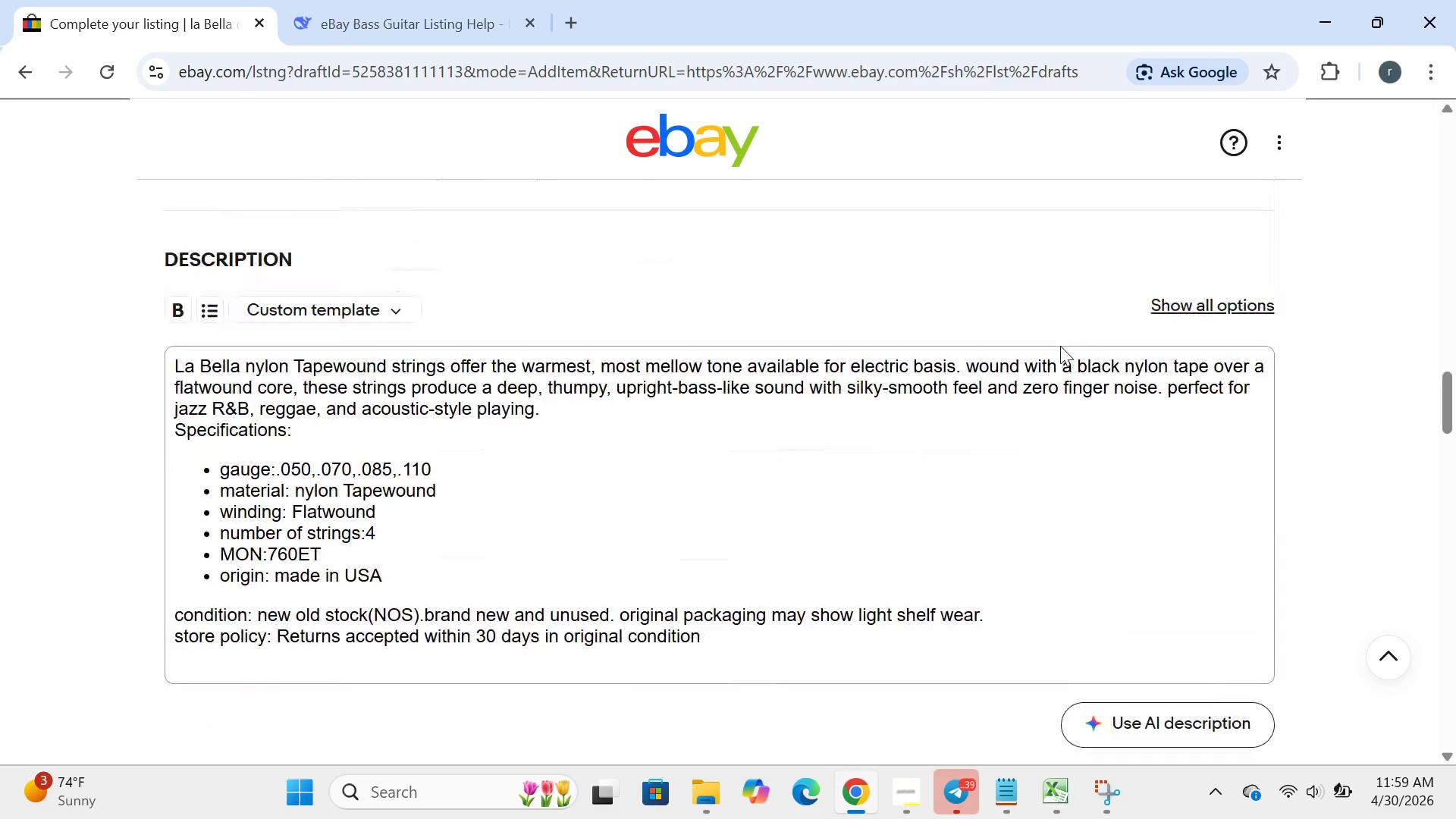 
left_click([755, 285])
 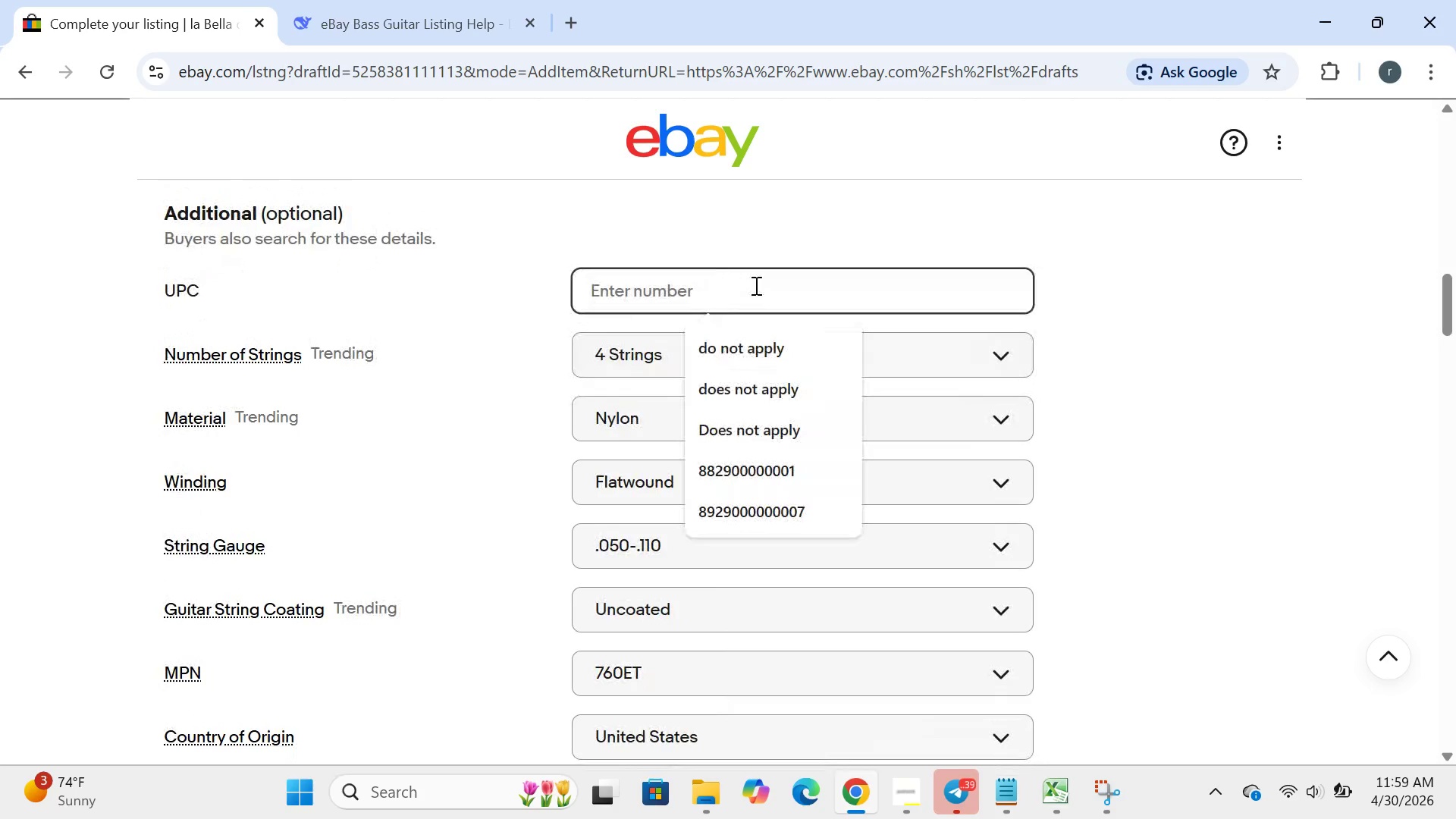 
key(Control+V)
 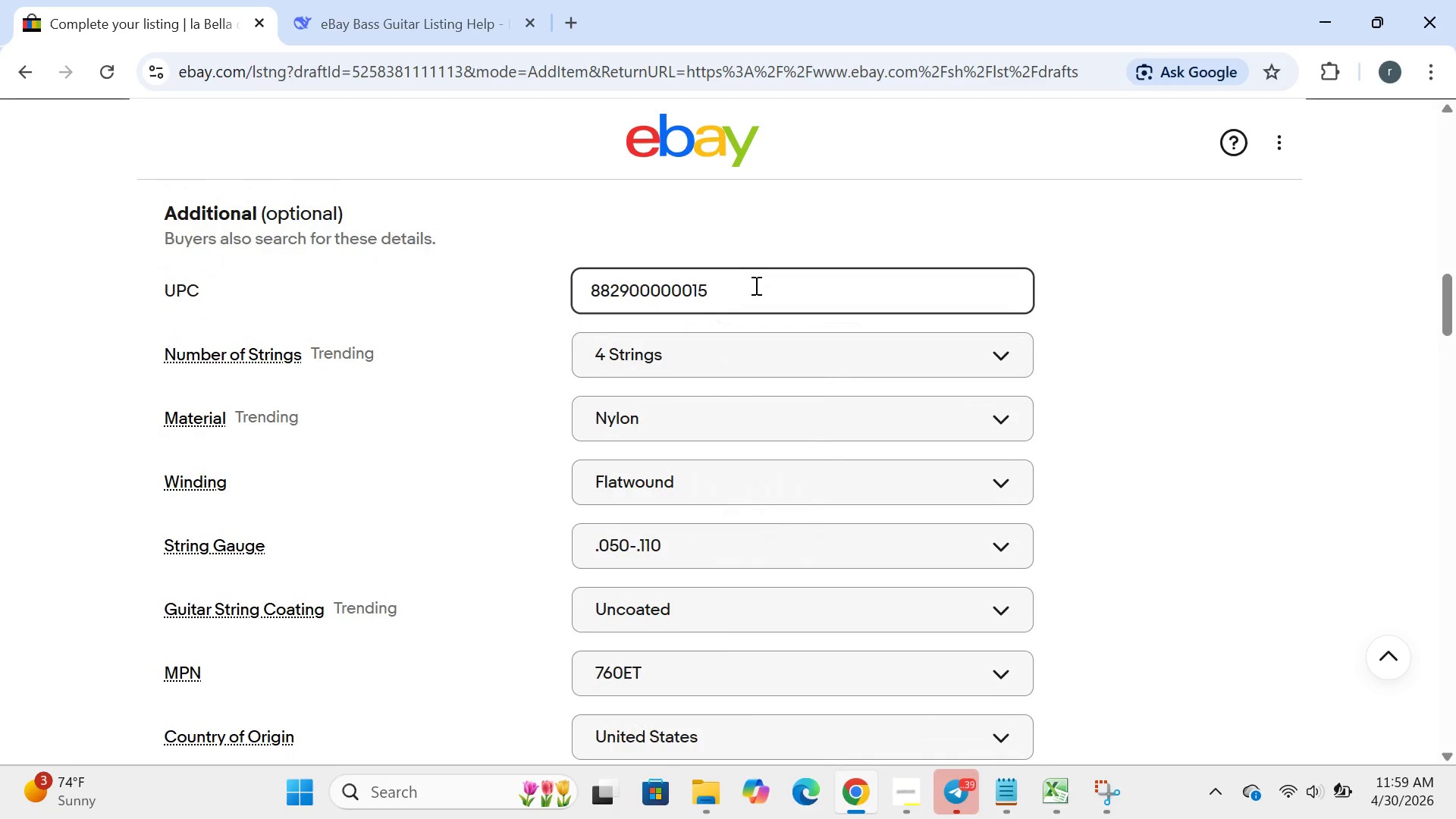 
key(Enter)
 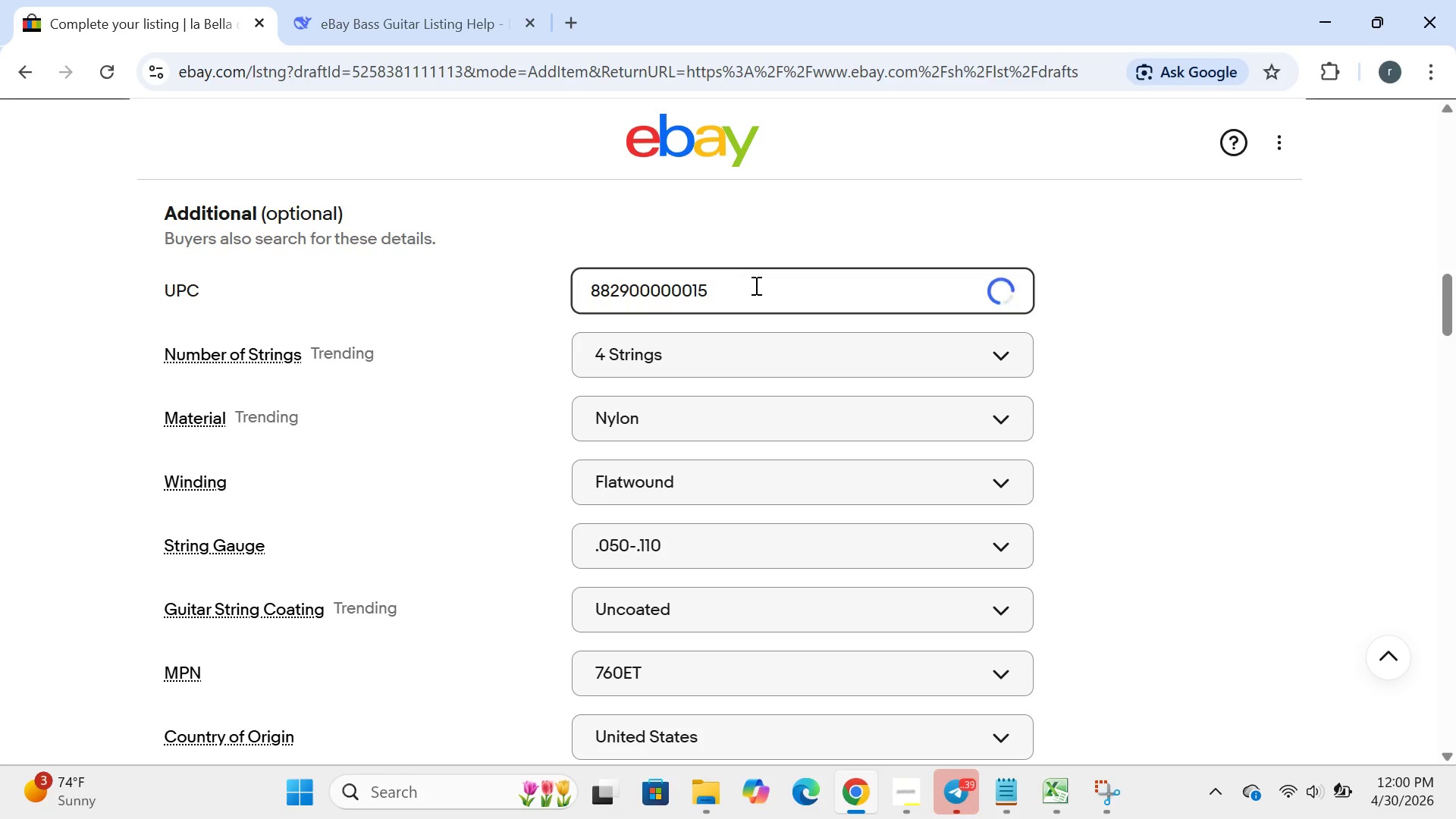 
wait(23.7)
 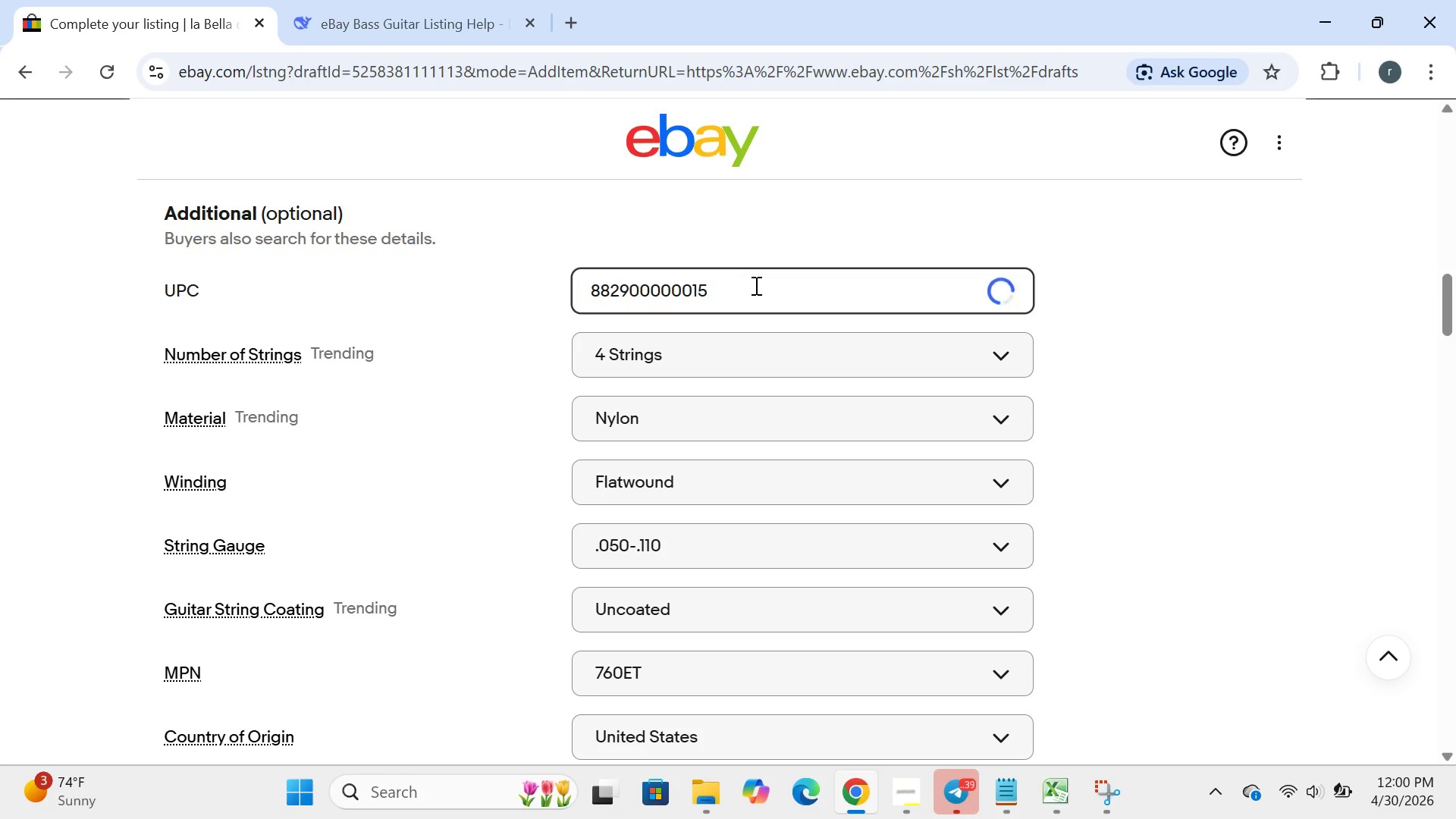 
left_click([372, 10])
 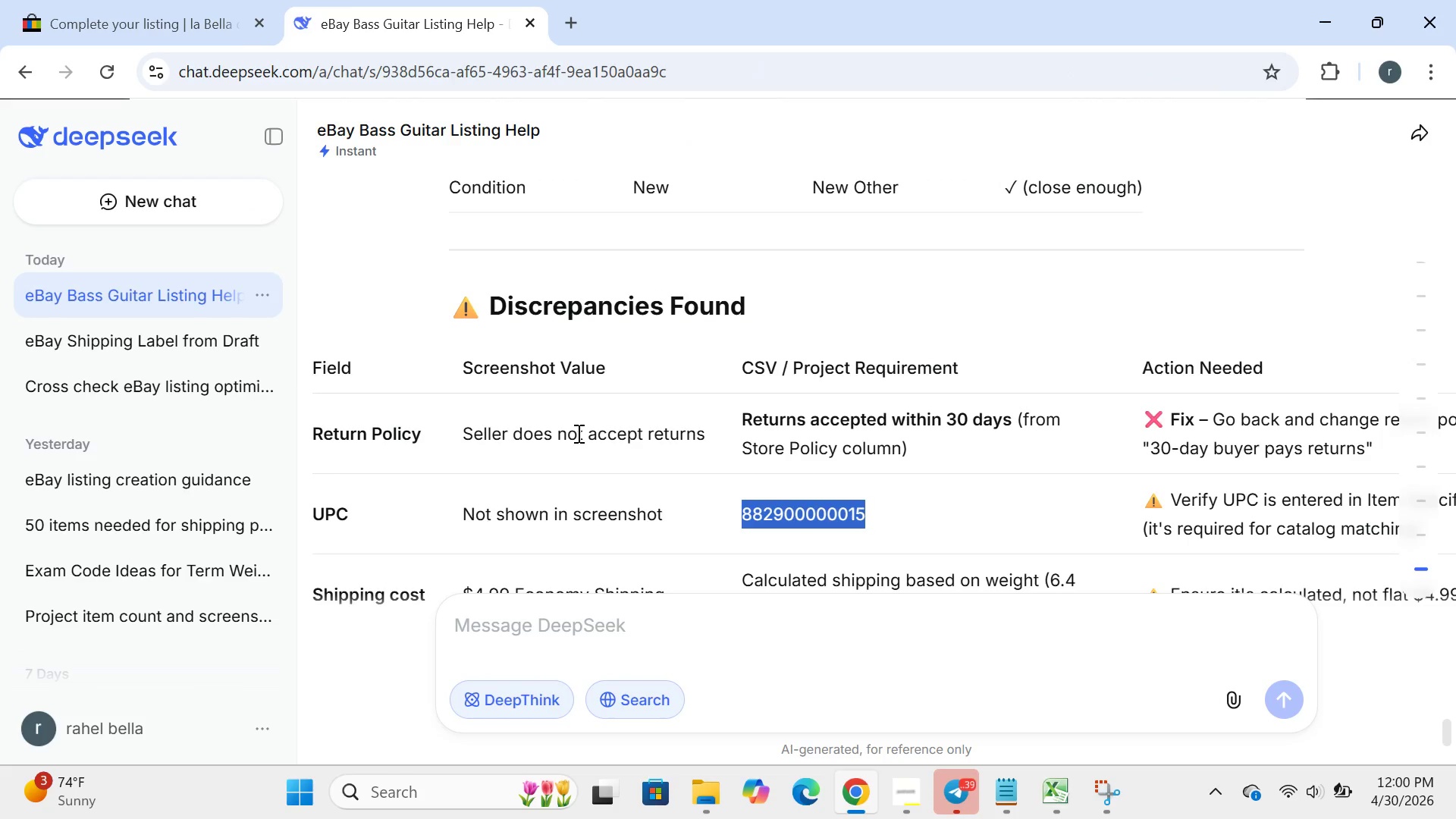 
left_click([577, 435])
 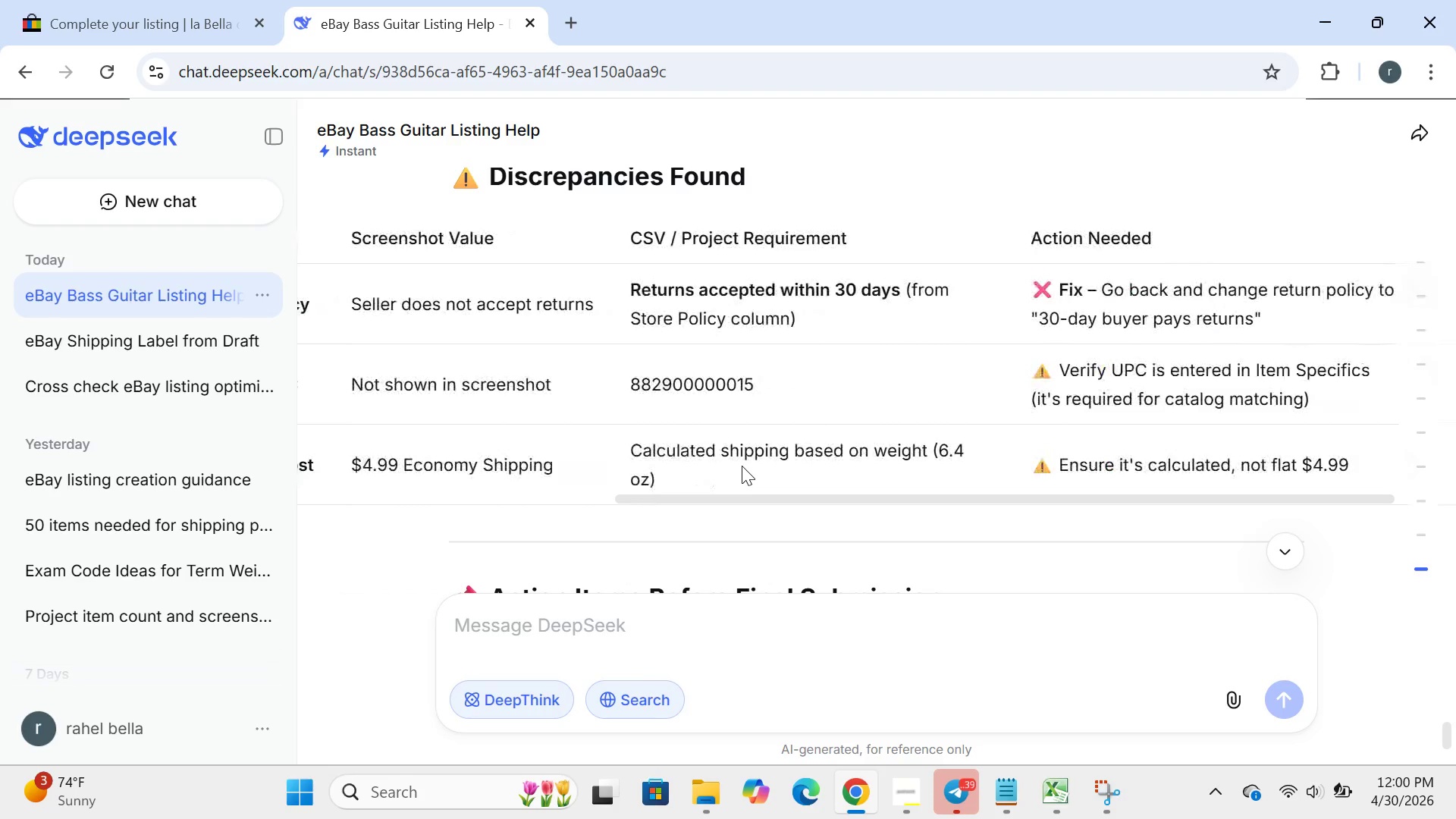 
wait(29.41)
 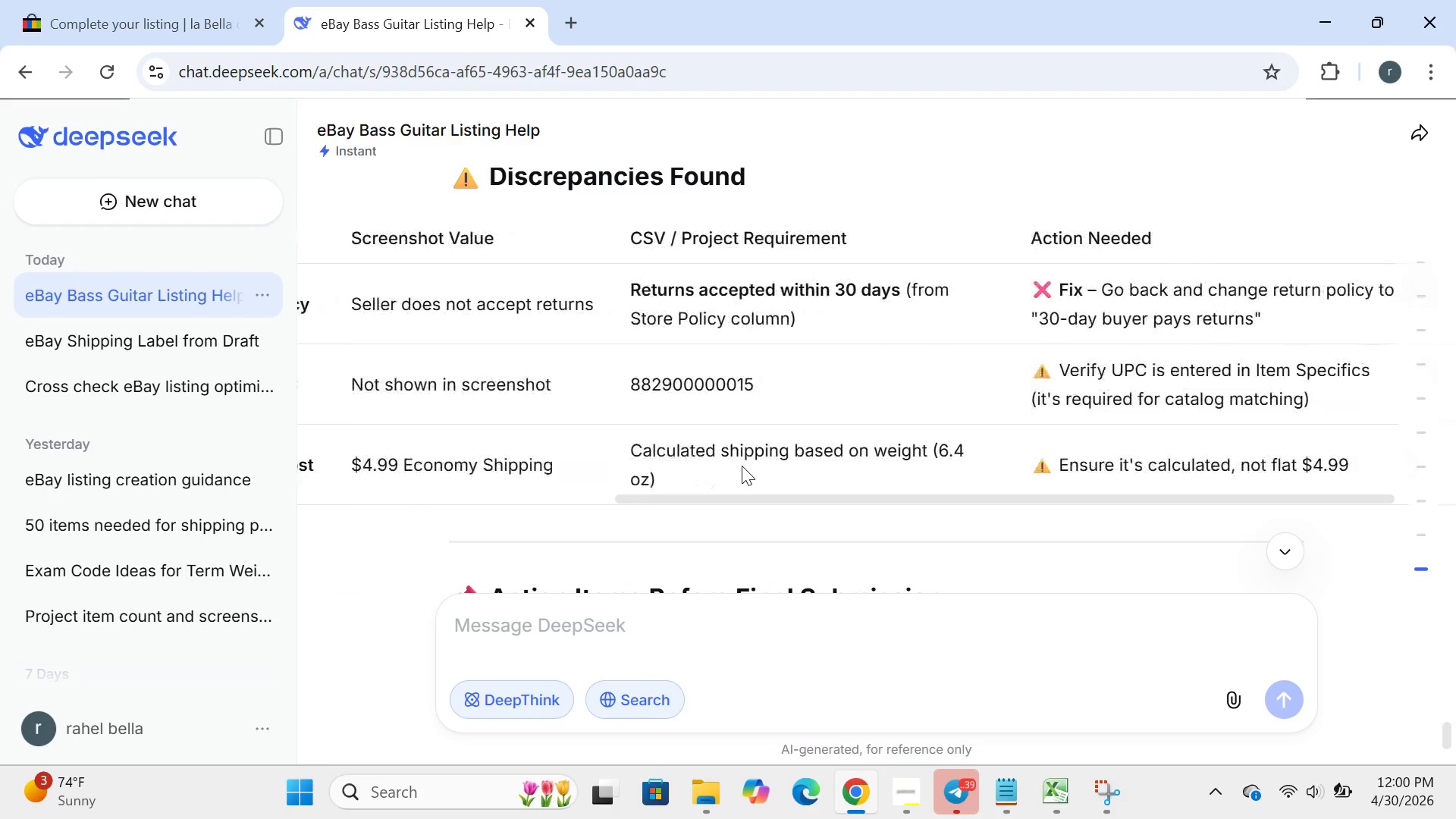 
left_click([151, 17])
 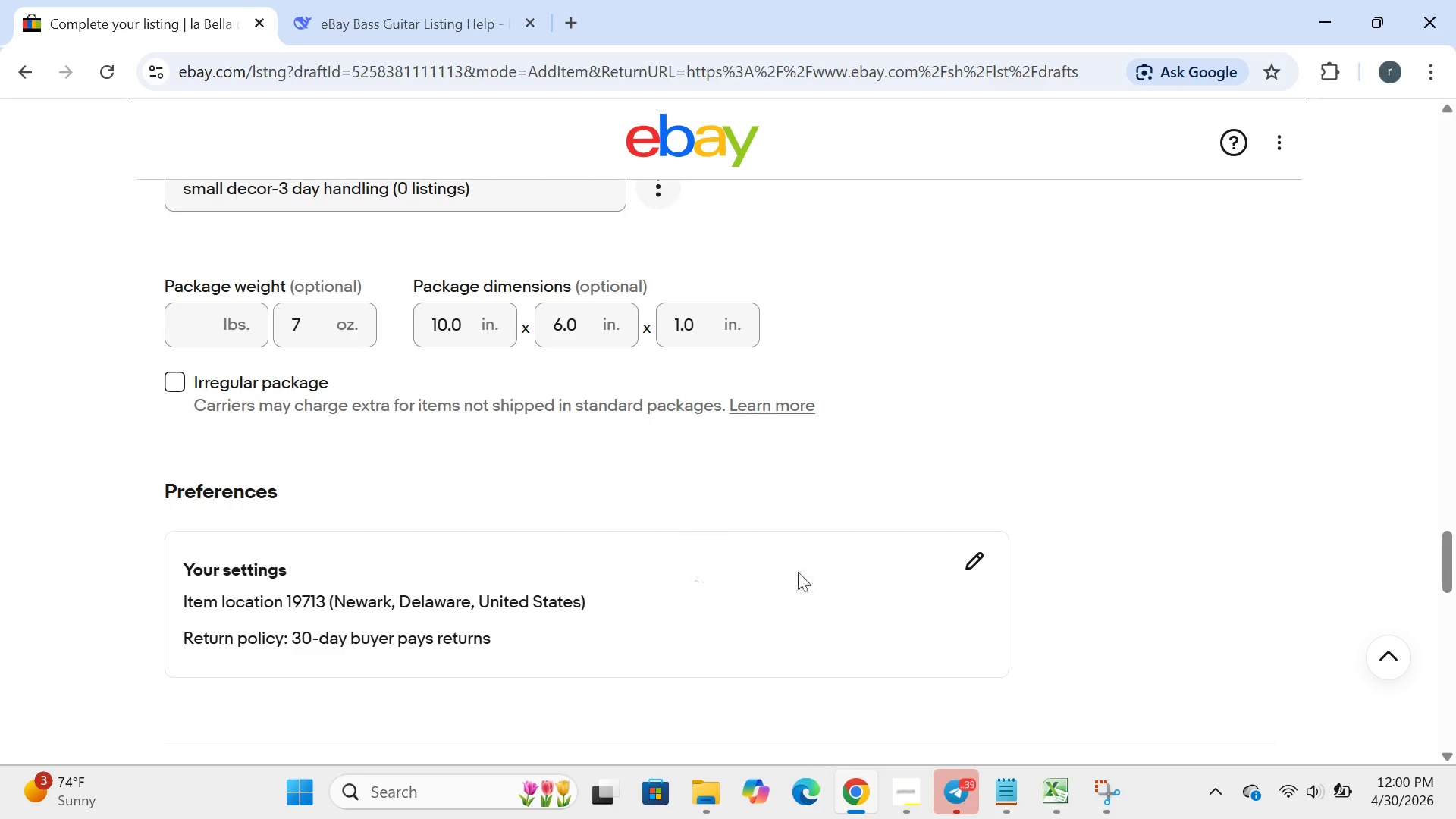 
wait(7.22)
 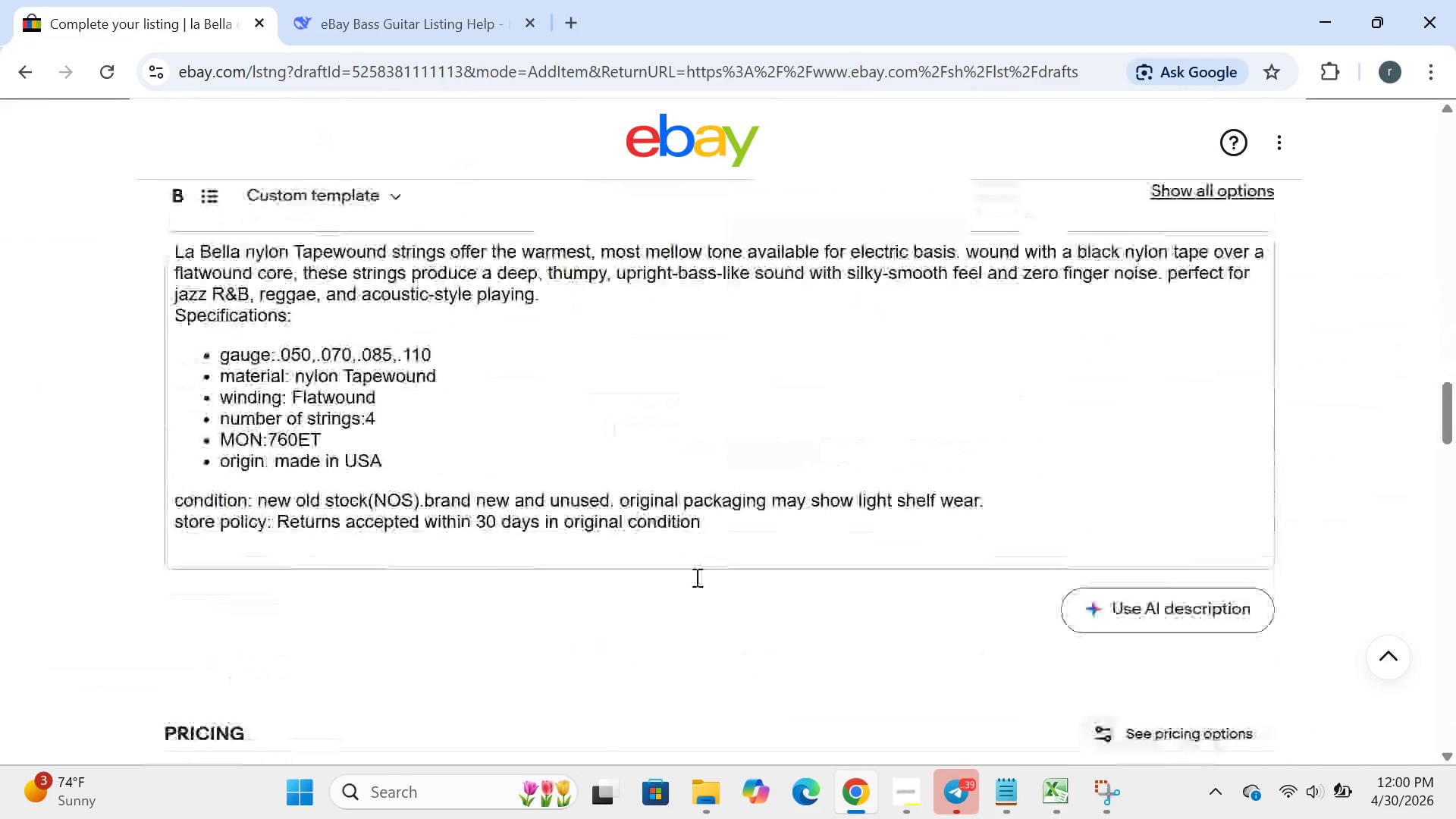 
left_click([946, 545])
 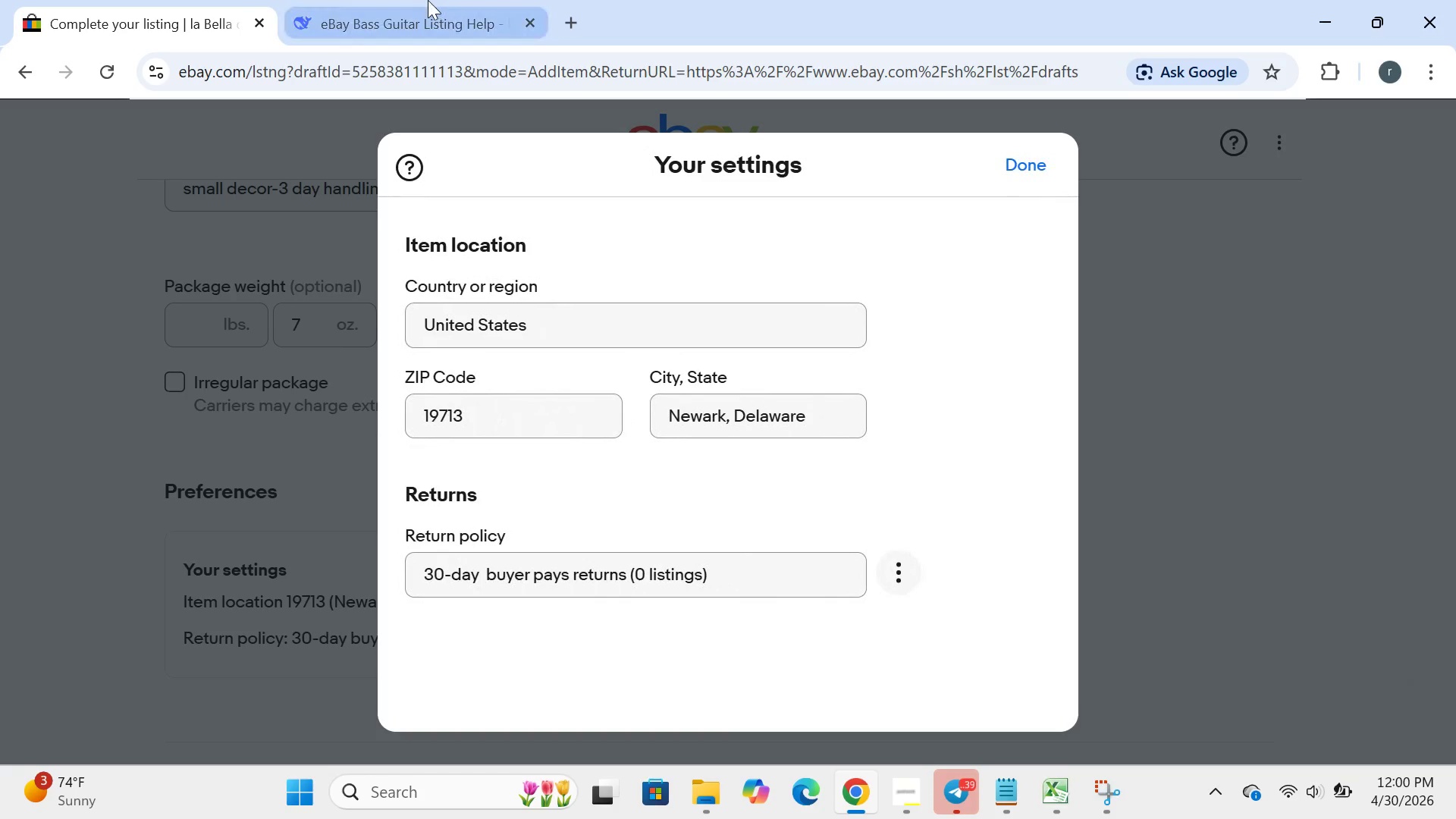 
left_click([428, 0])
 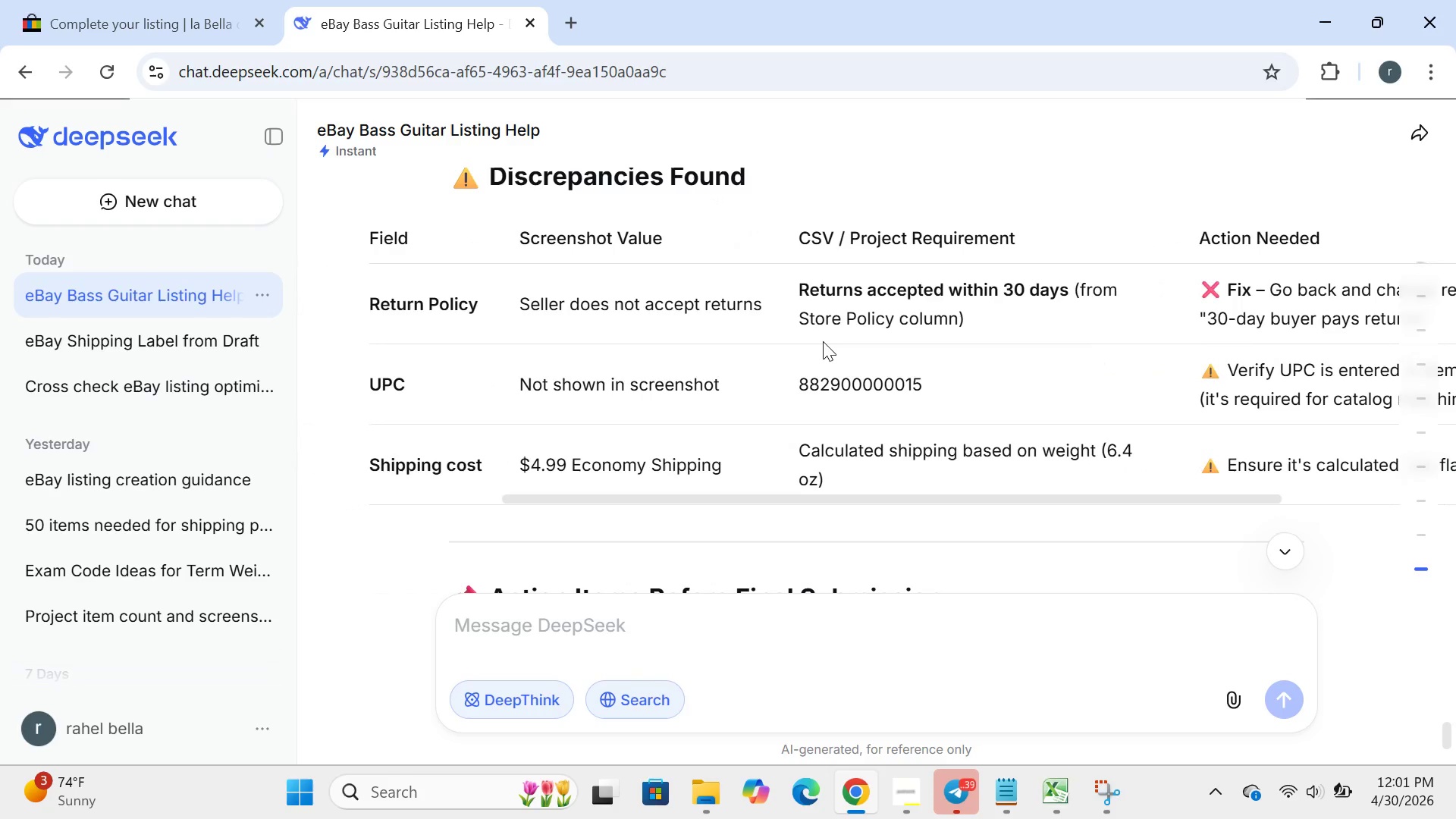 
wait(15.61)
 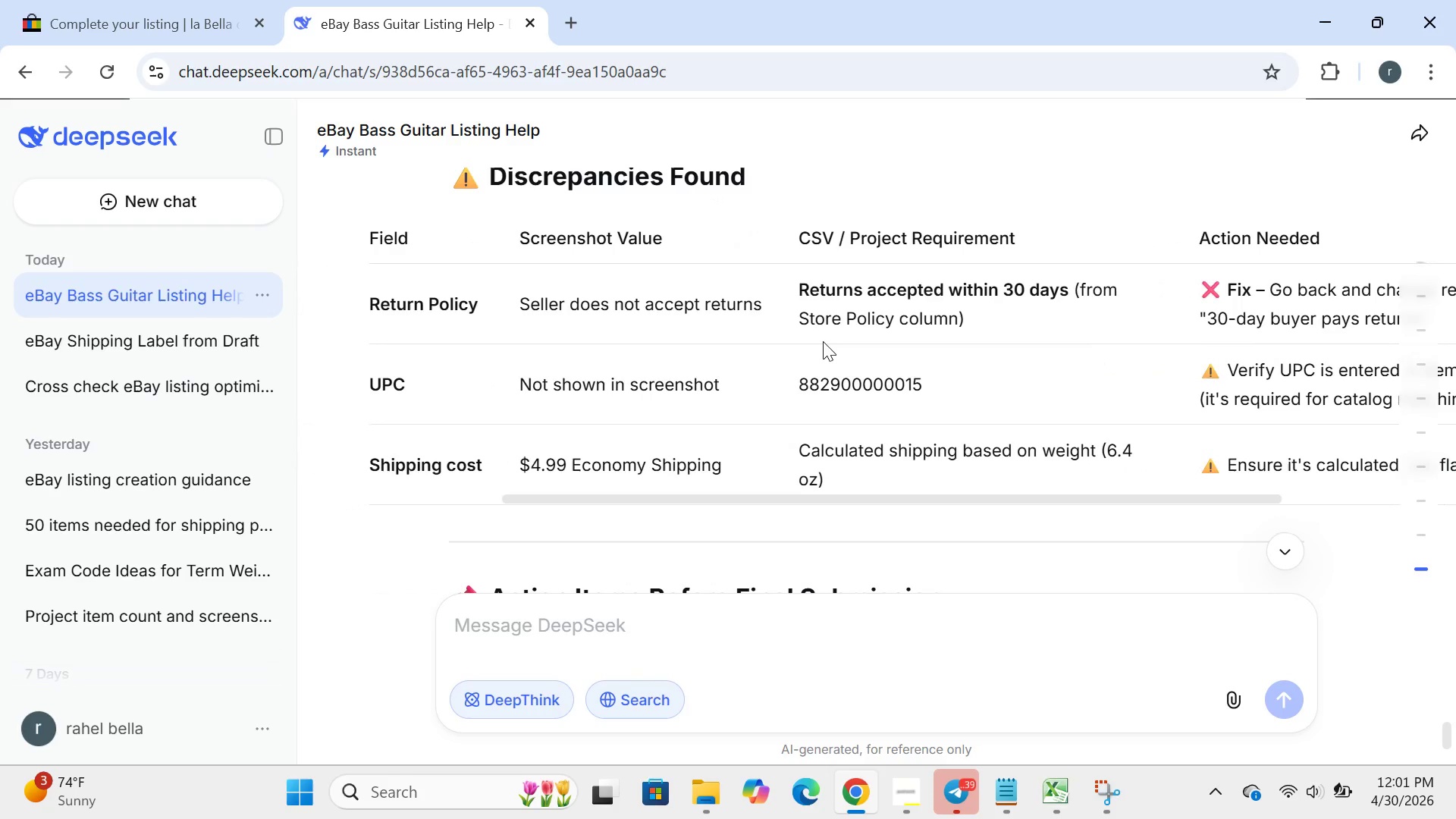 
left_click([118, 1])
 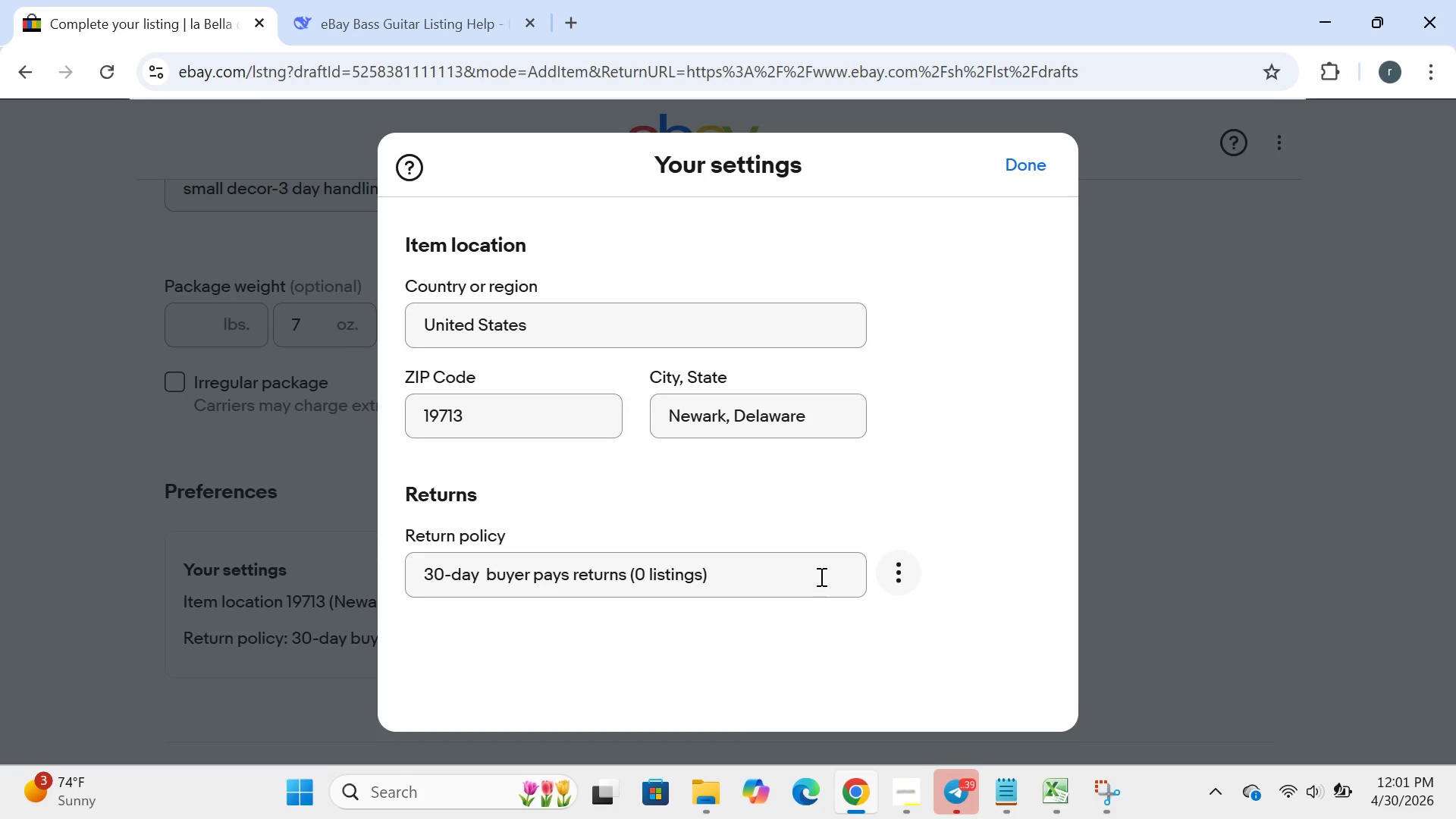 
left_click([786, 586])
 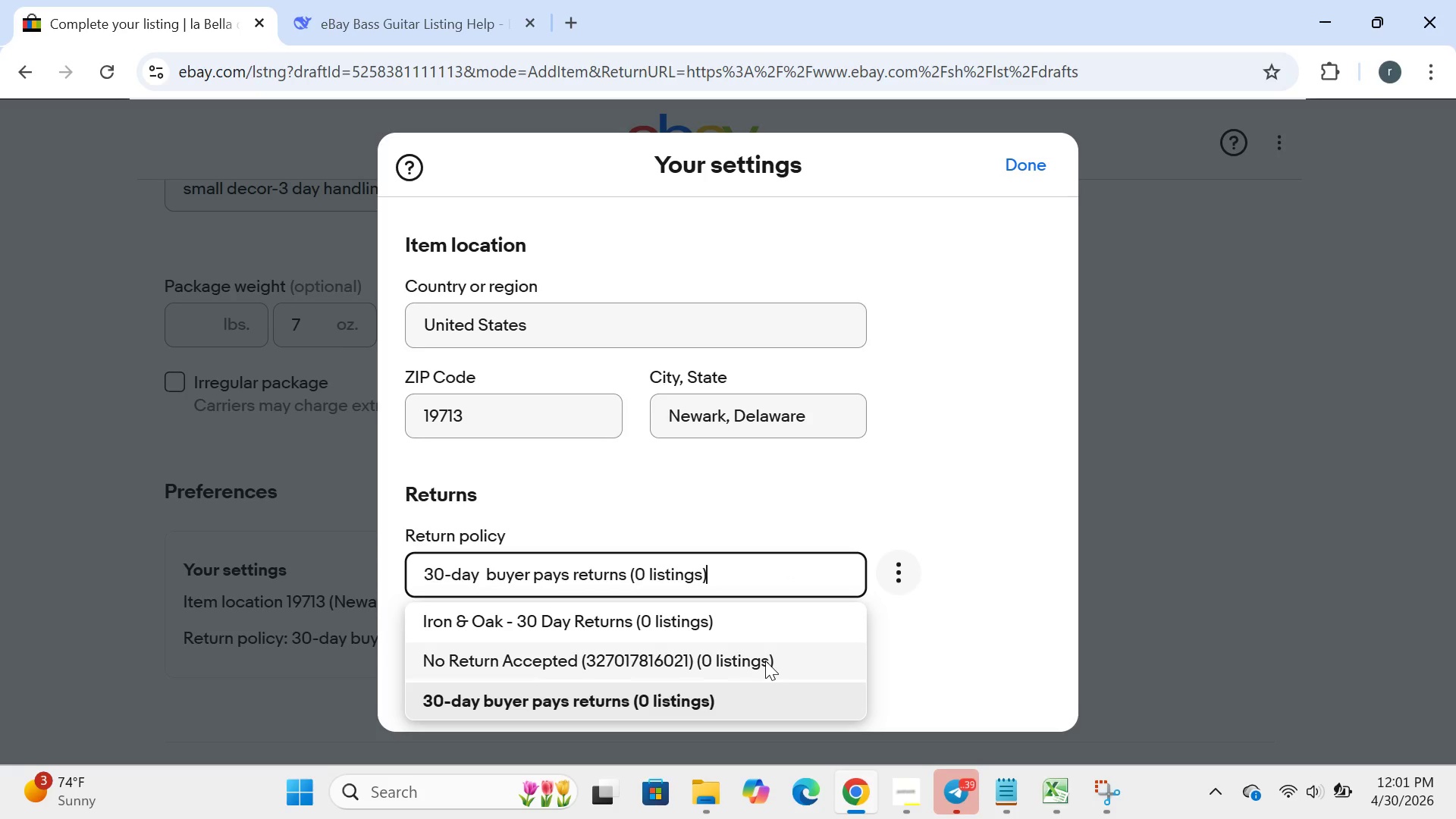 
left_click([765, 661])
 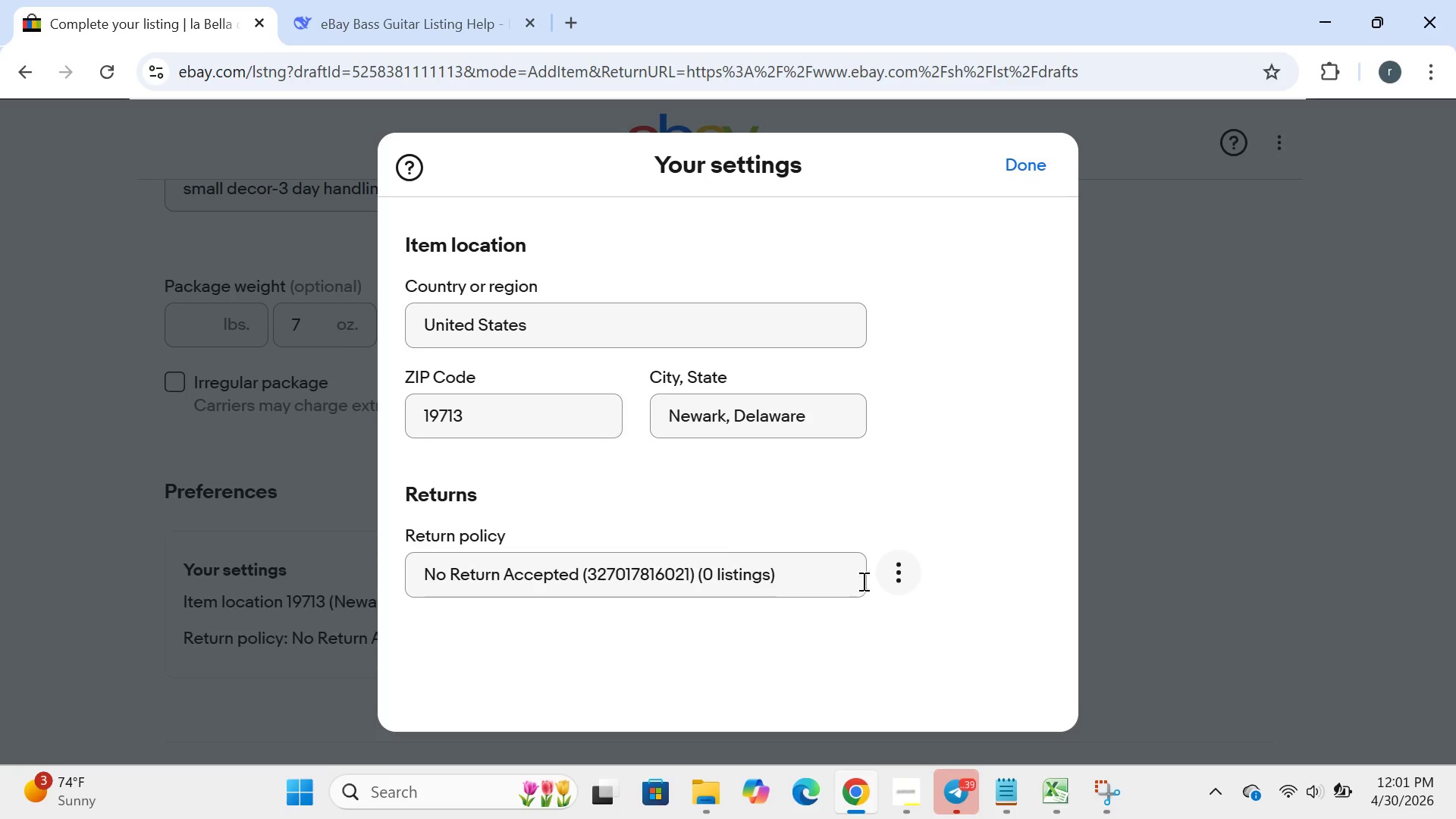 
left_click([897, 578])
 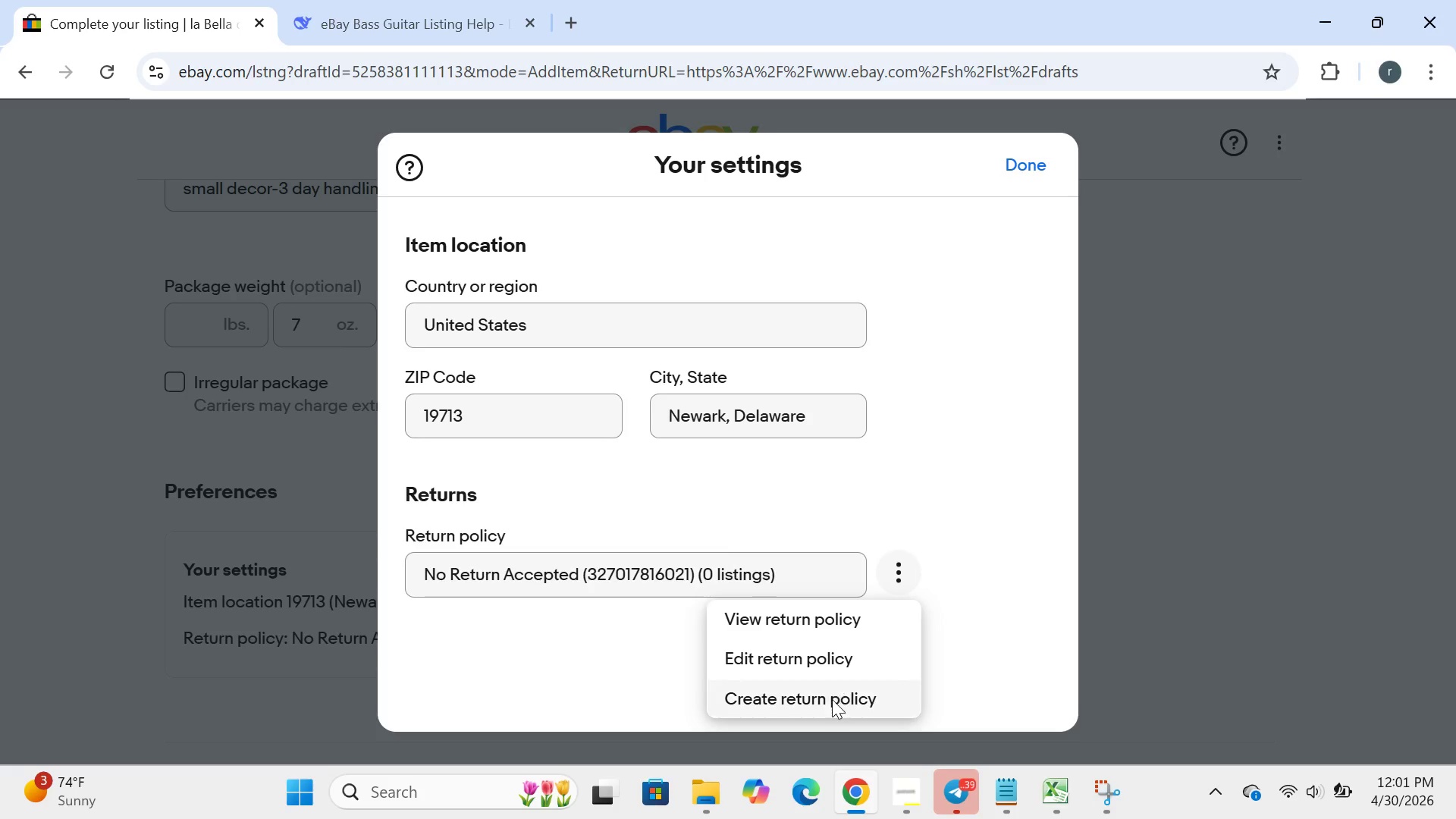 
left_click([832, 699])
 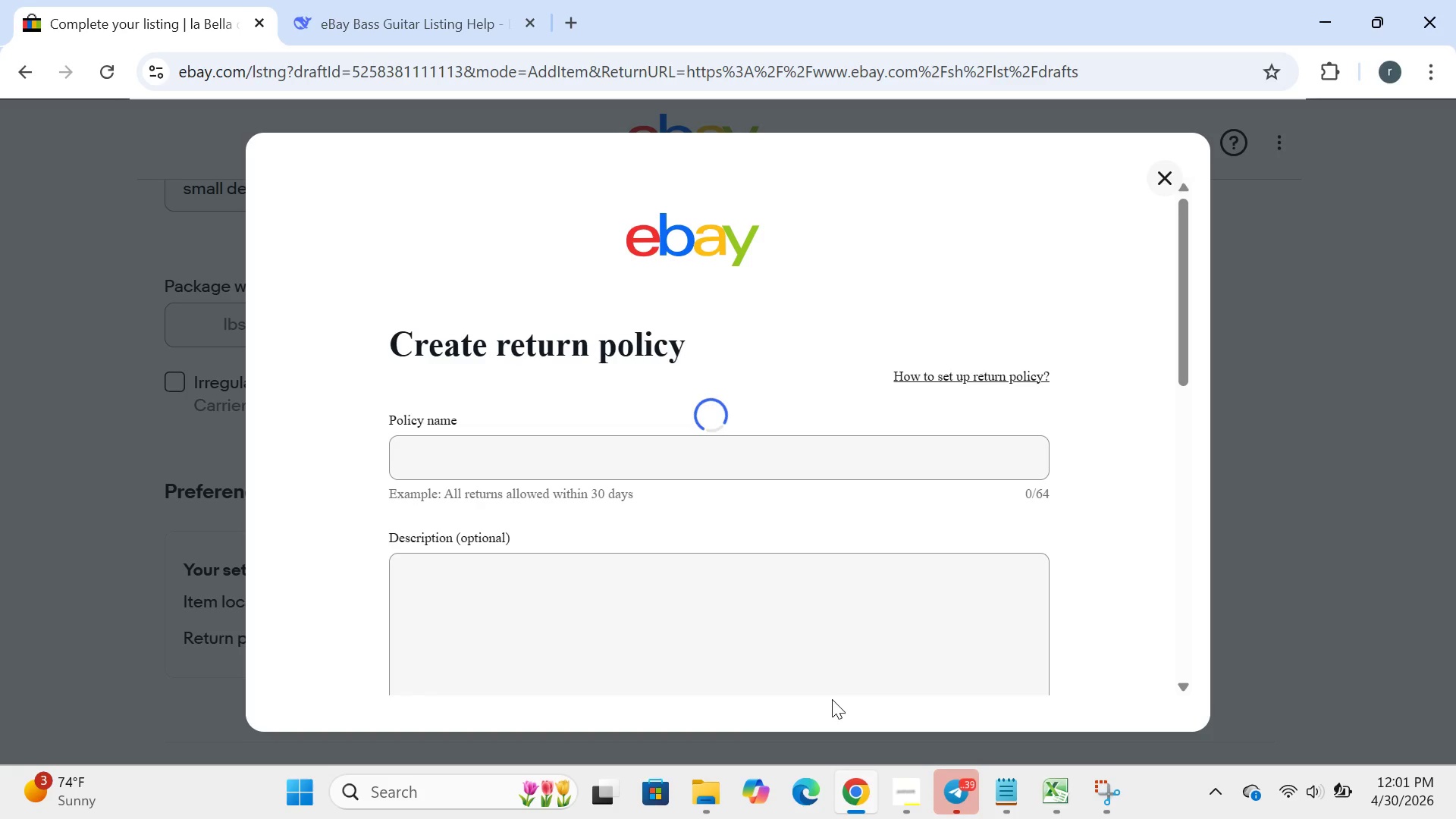 
wait(17.41)
 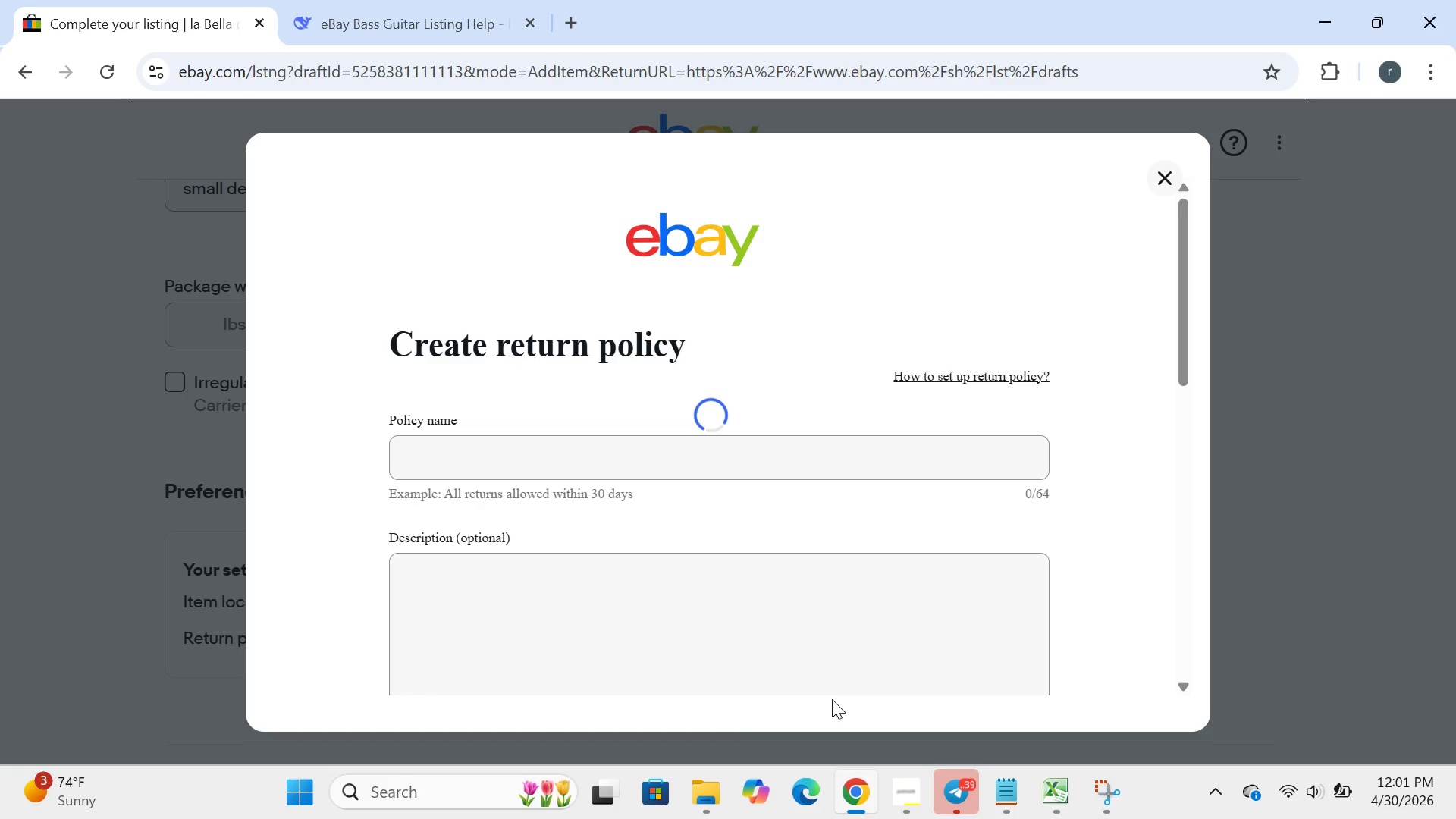 
left_click([425, 29])
 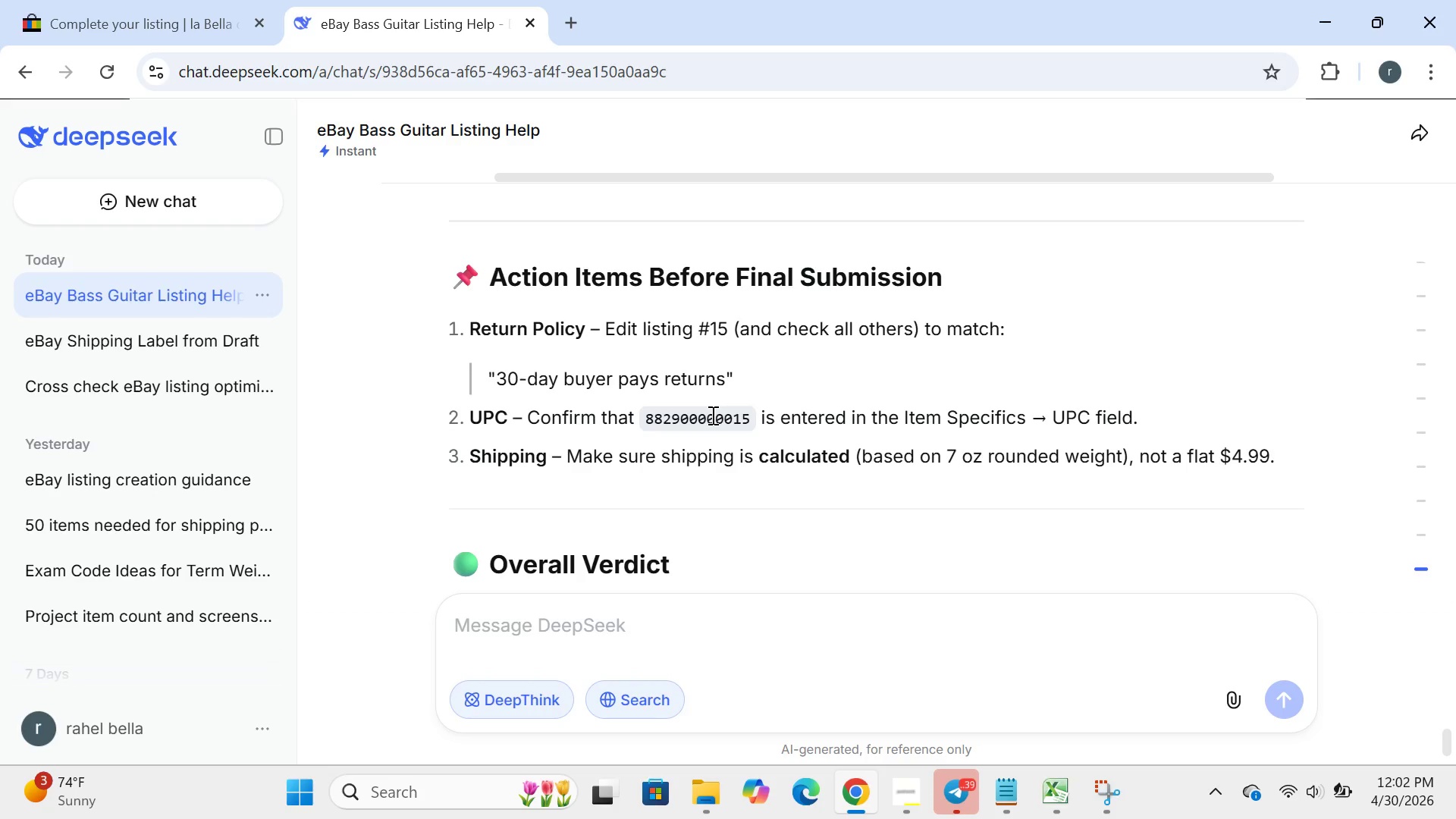 
wait(27.89)
 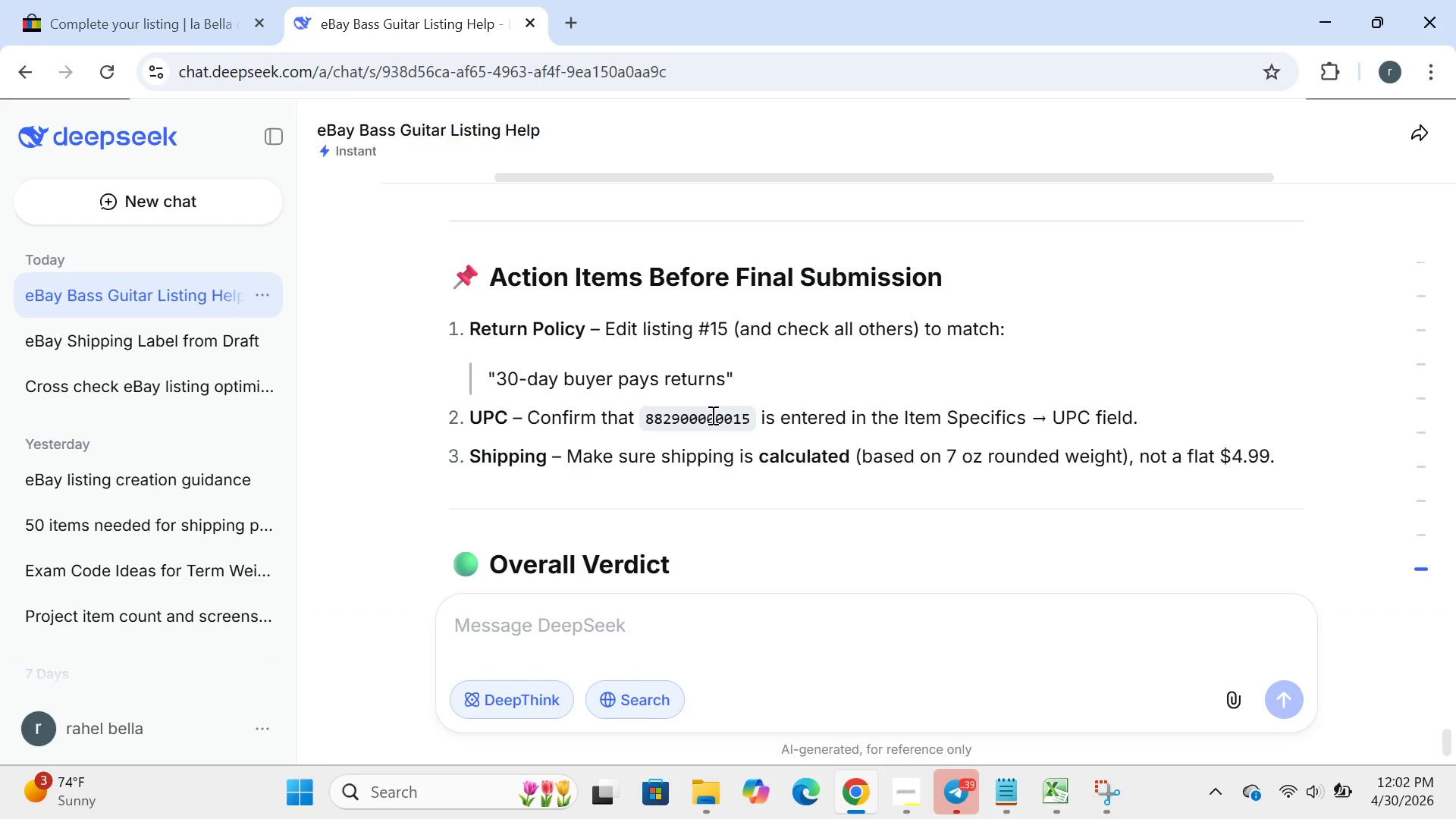 
left_click([576, 654])
 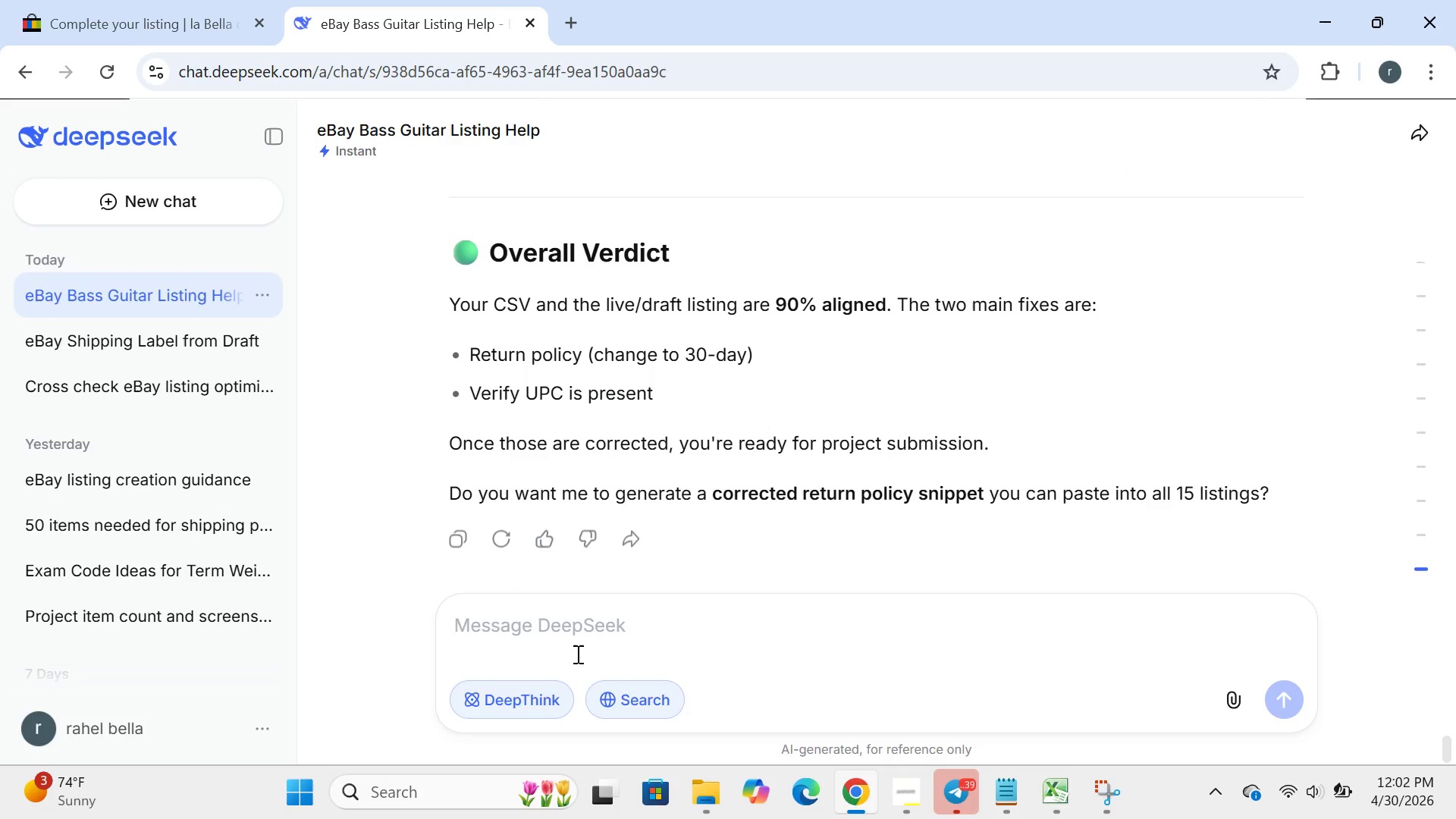 
type(yes )
 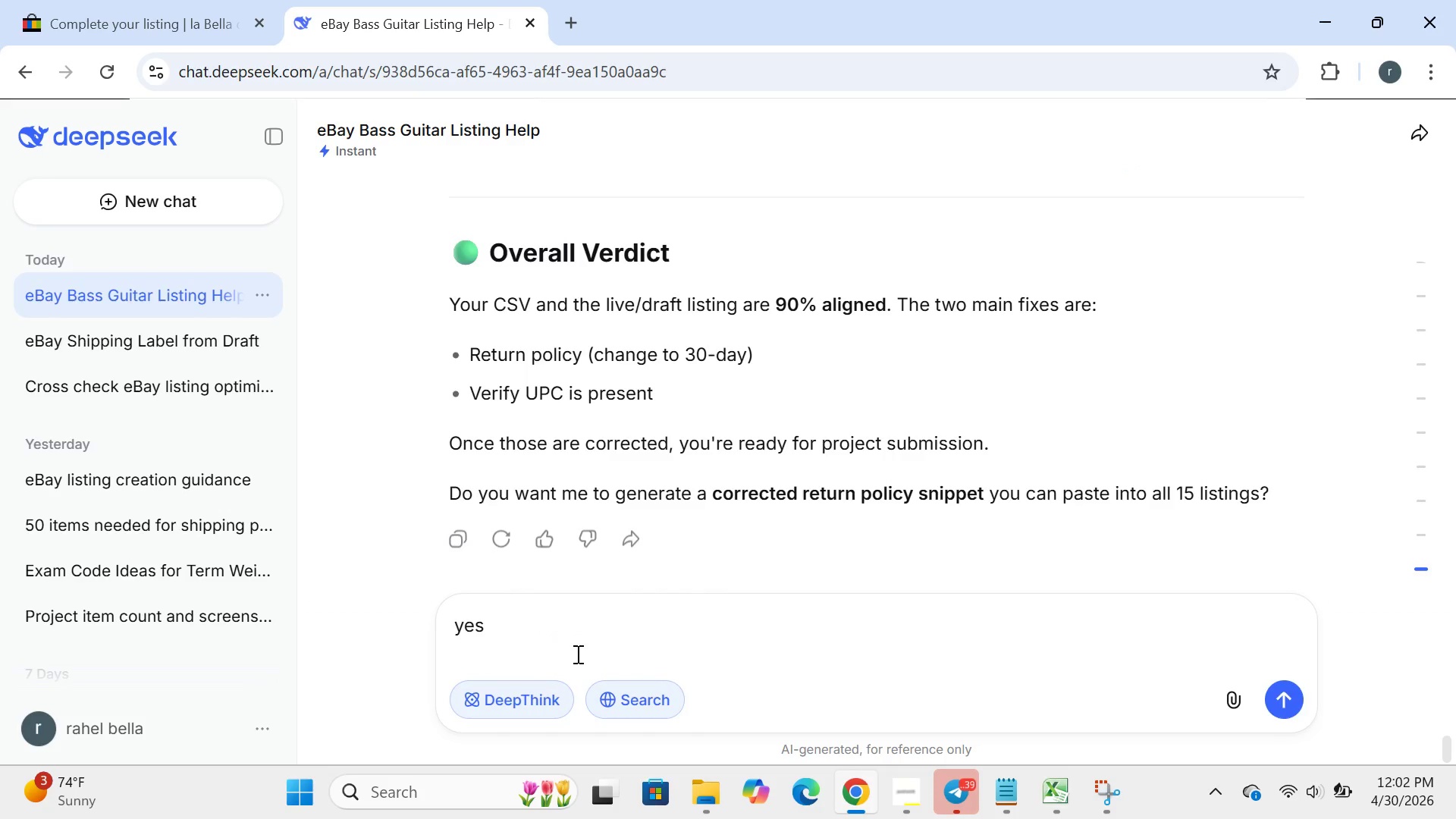 
key(Enter)
 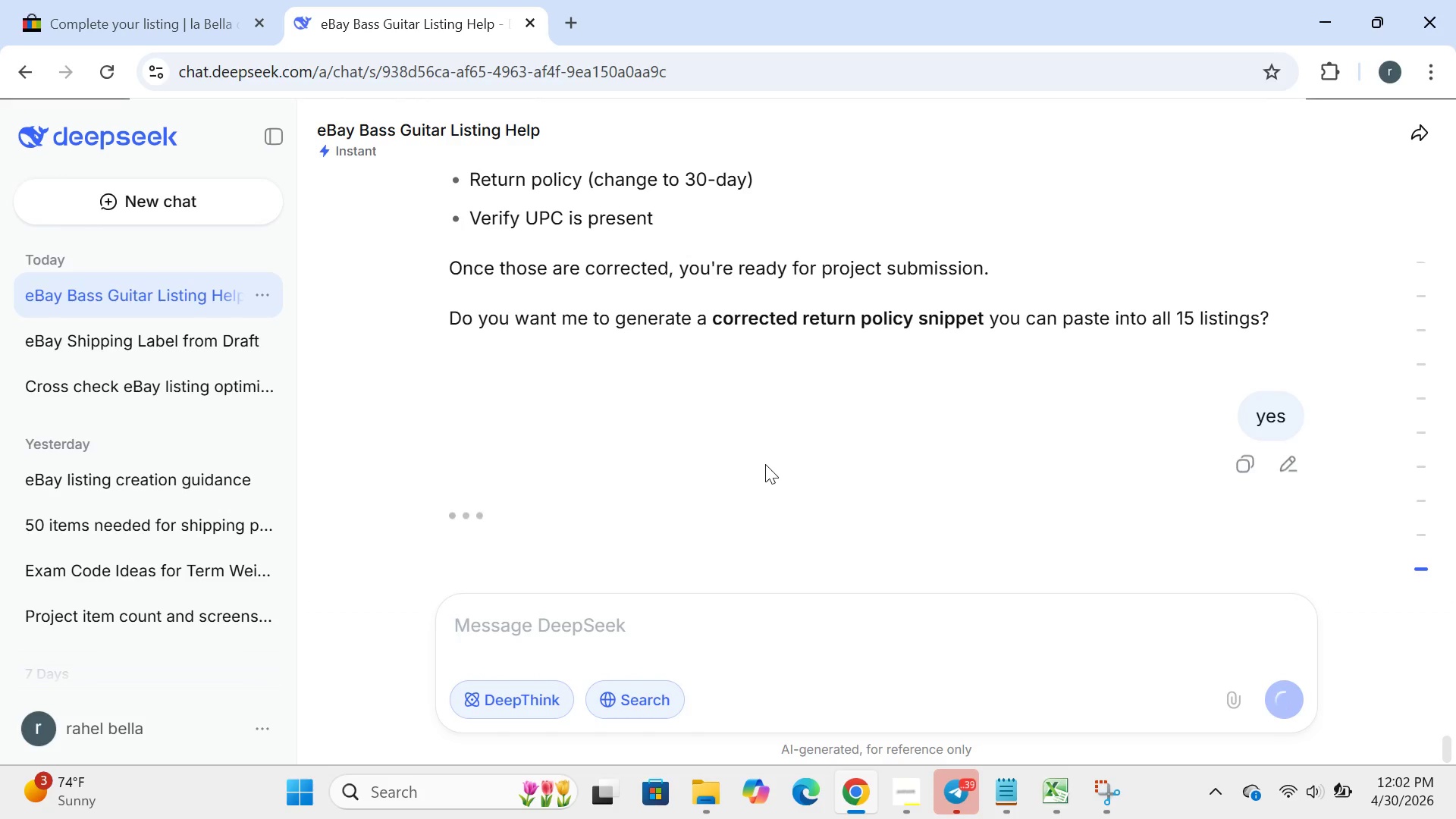 
wait(7.61)
 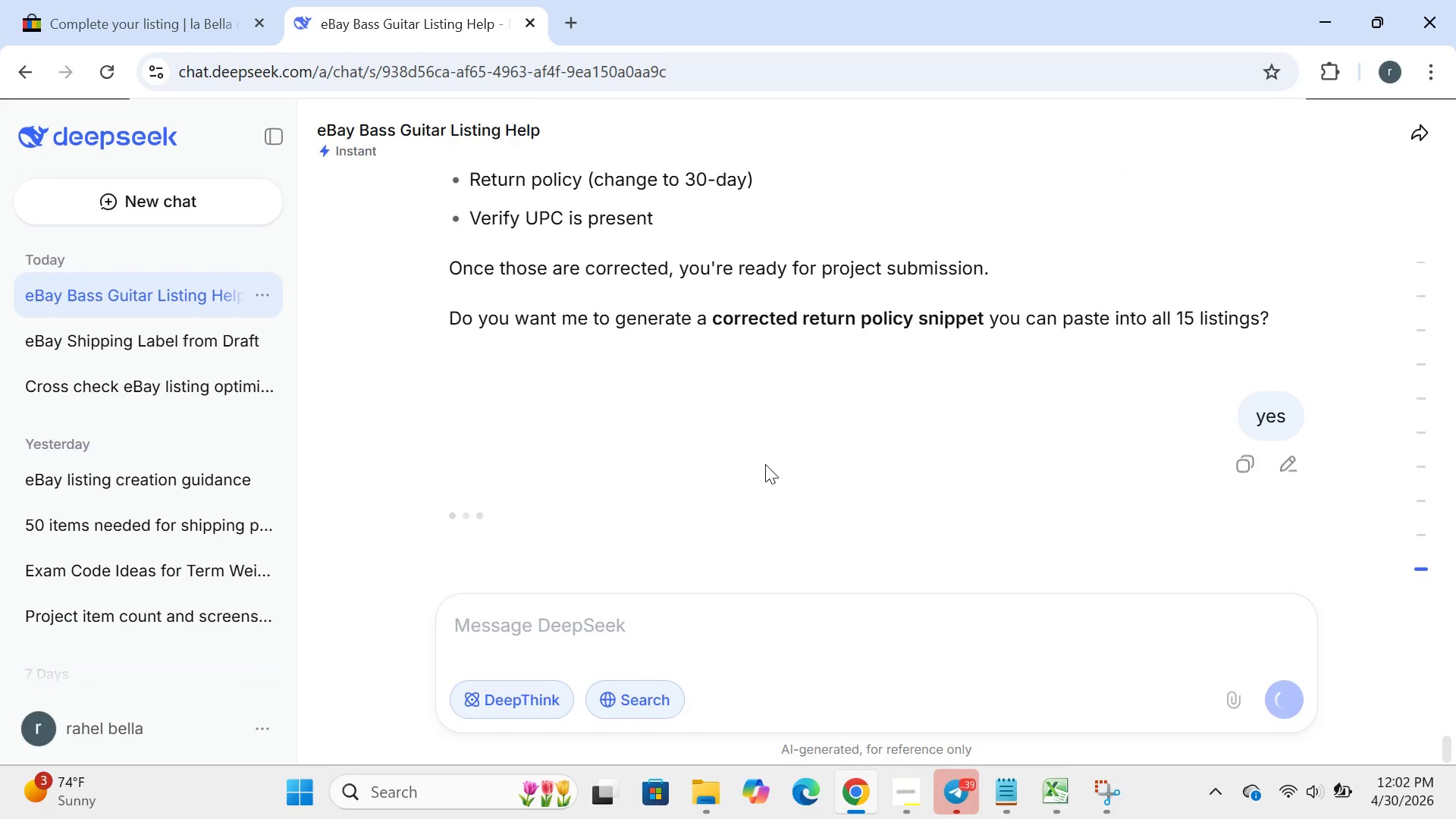 
left_click([118, 0])
 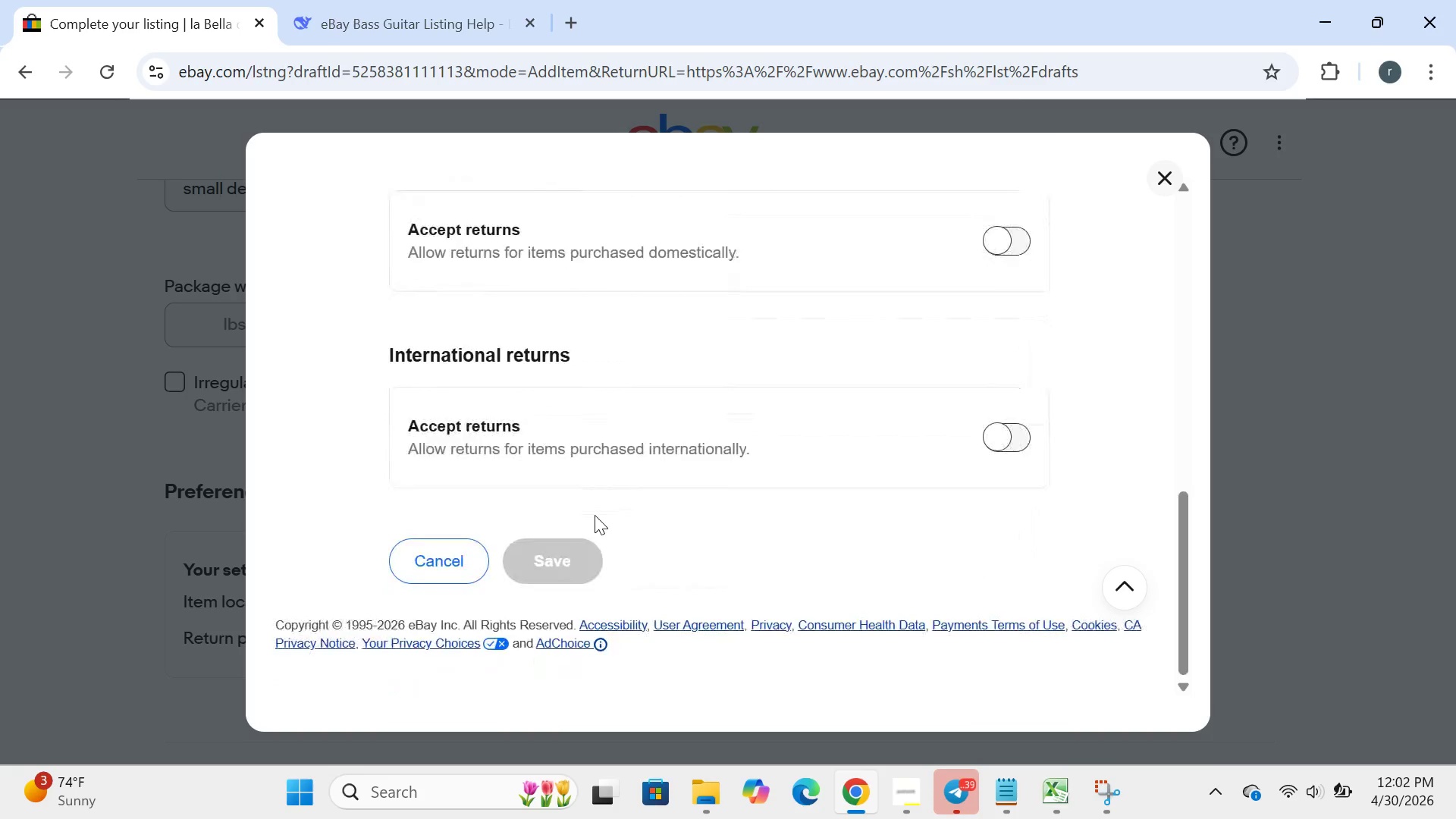 
wait(5.89)
 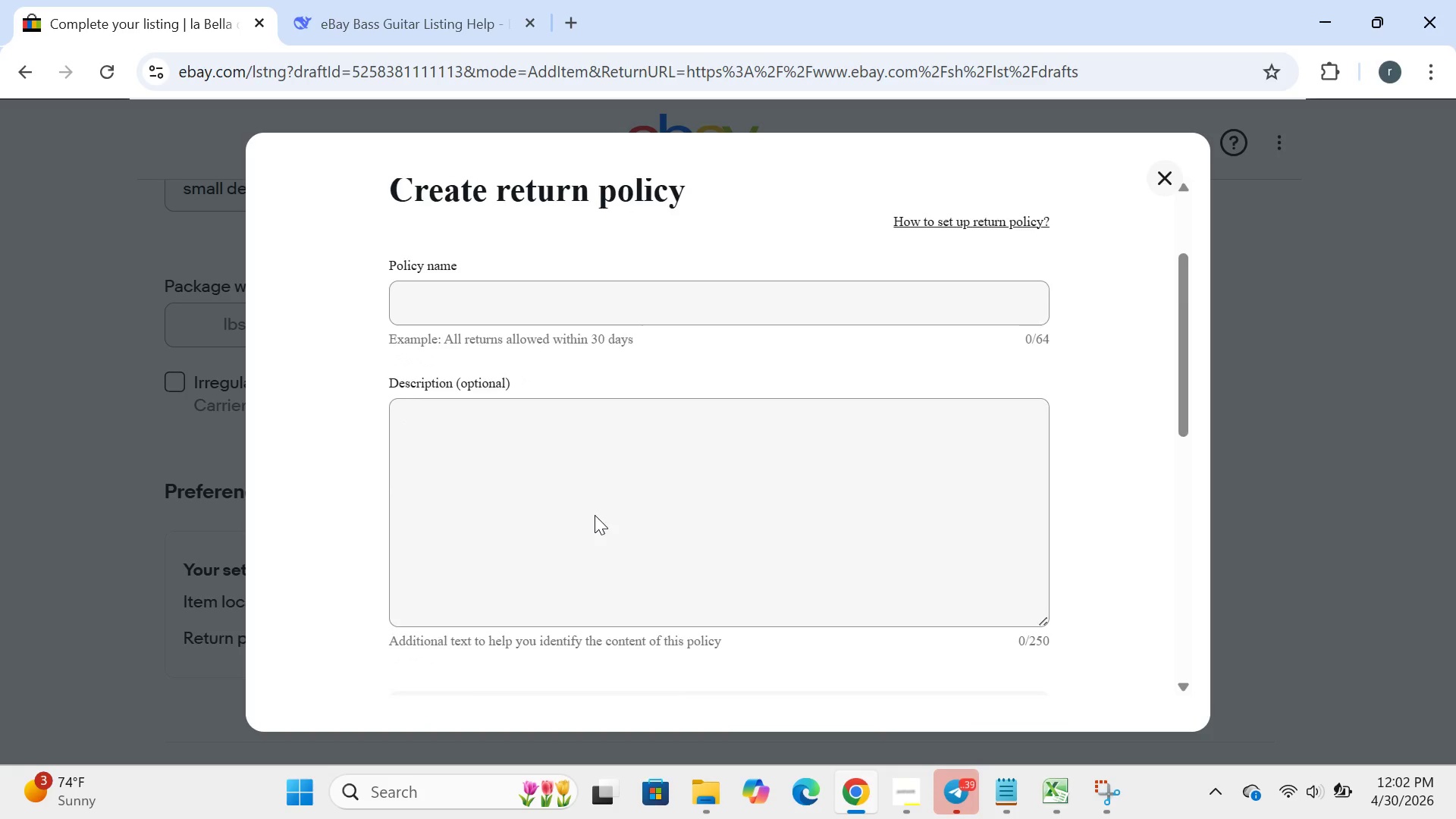 
left_click([356, 34])
 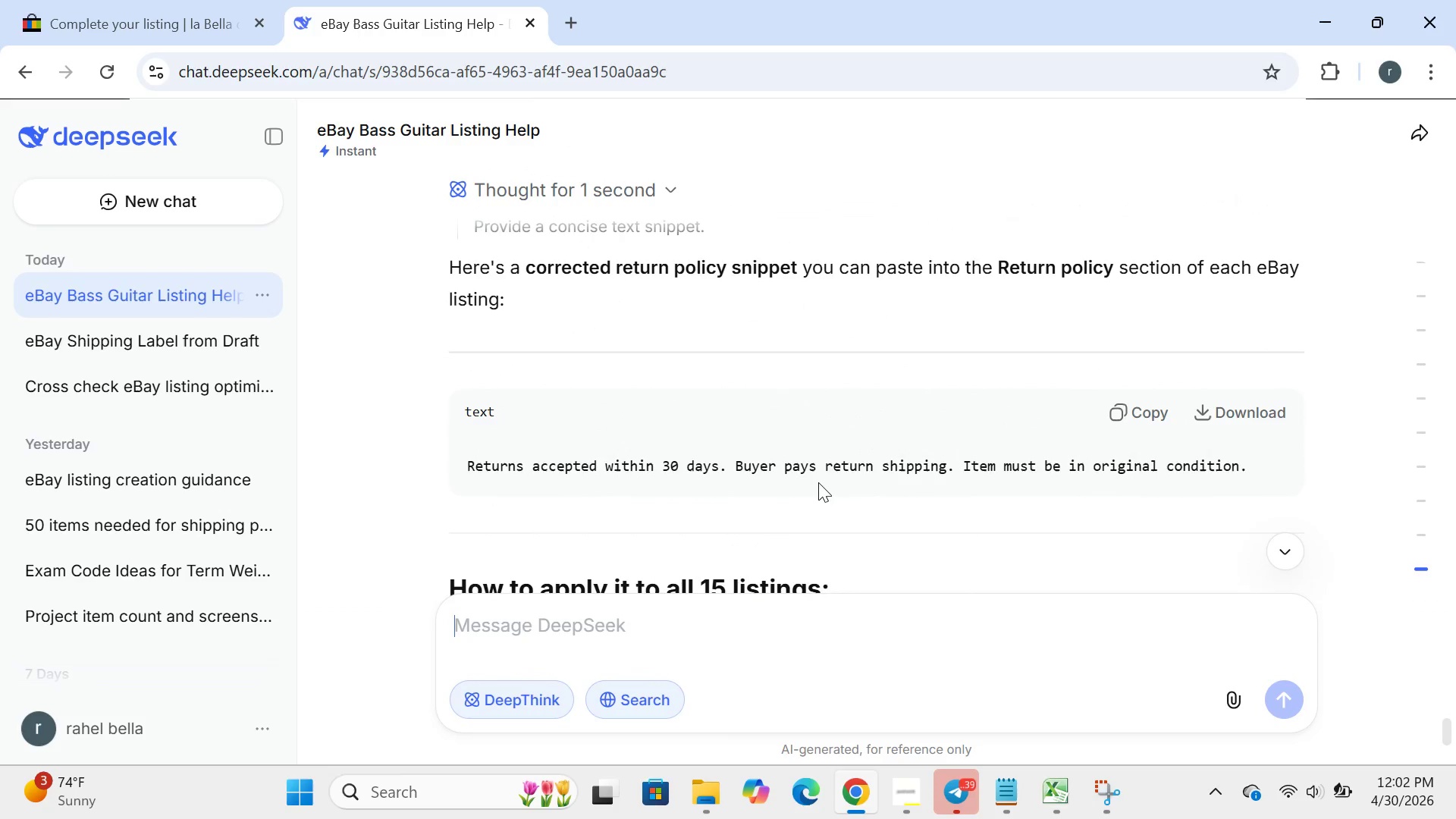 
wait(13.52)
 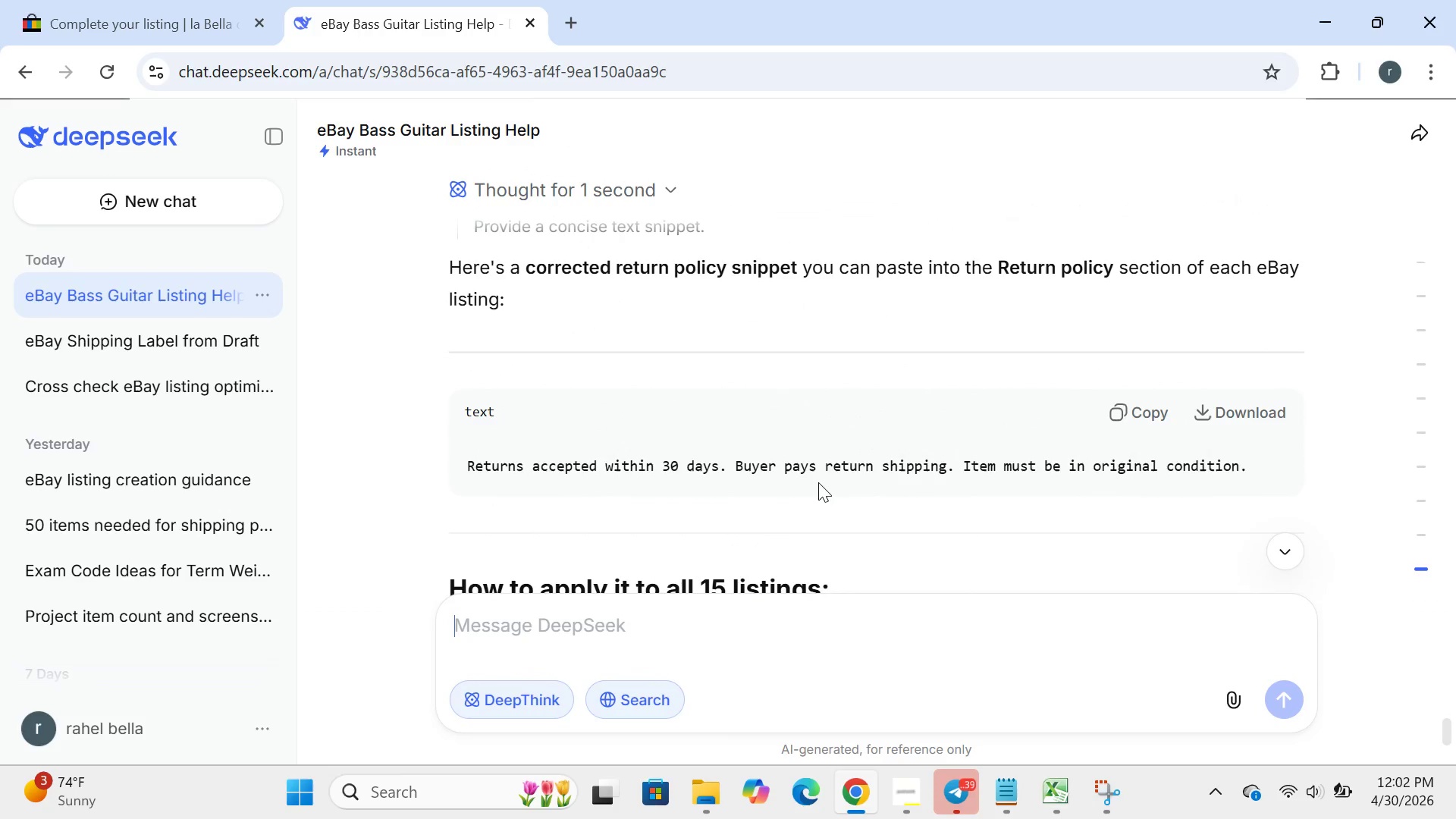 
left_click([160, 0])
 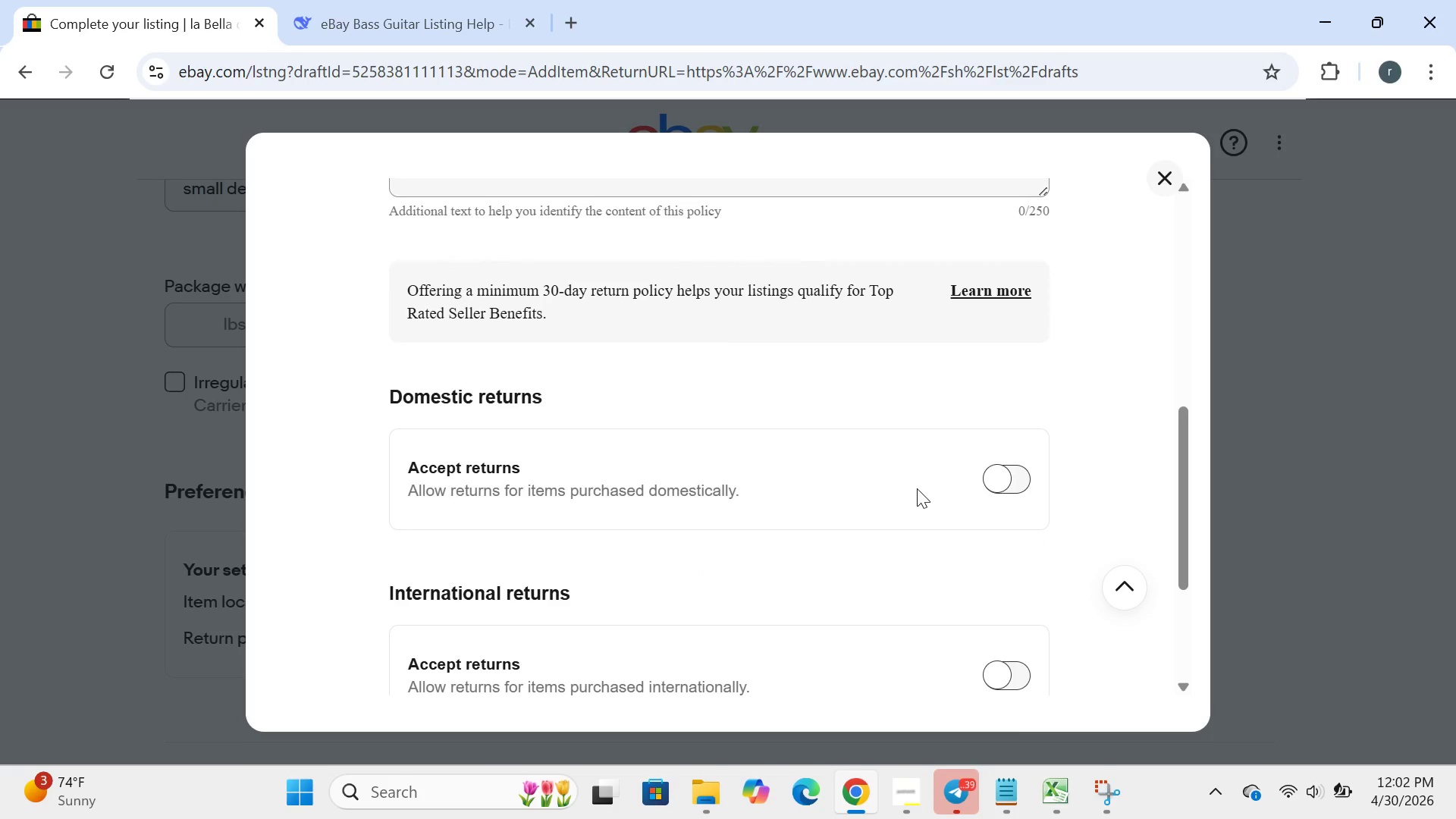 
wait(6.26)
 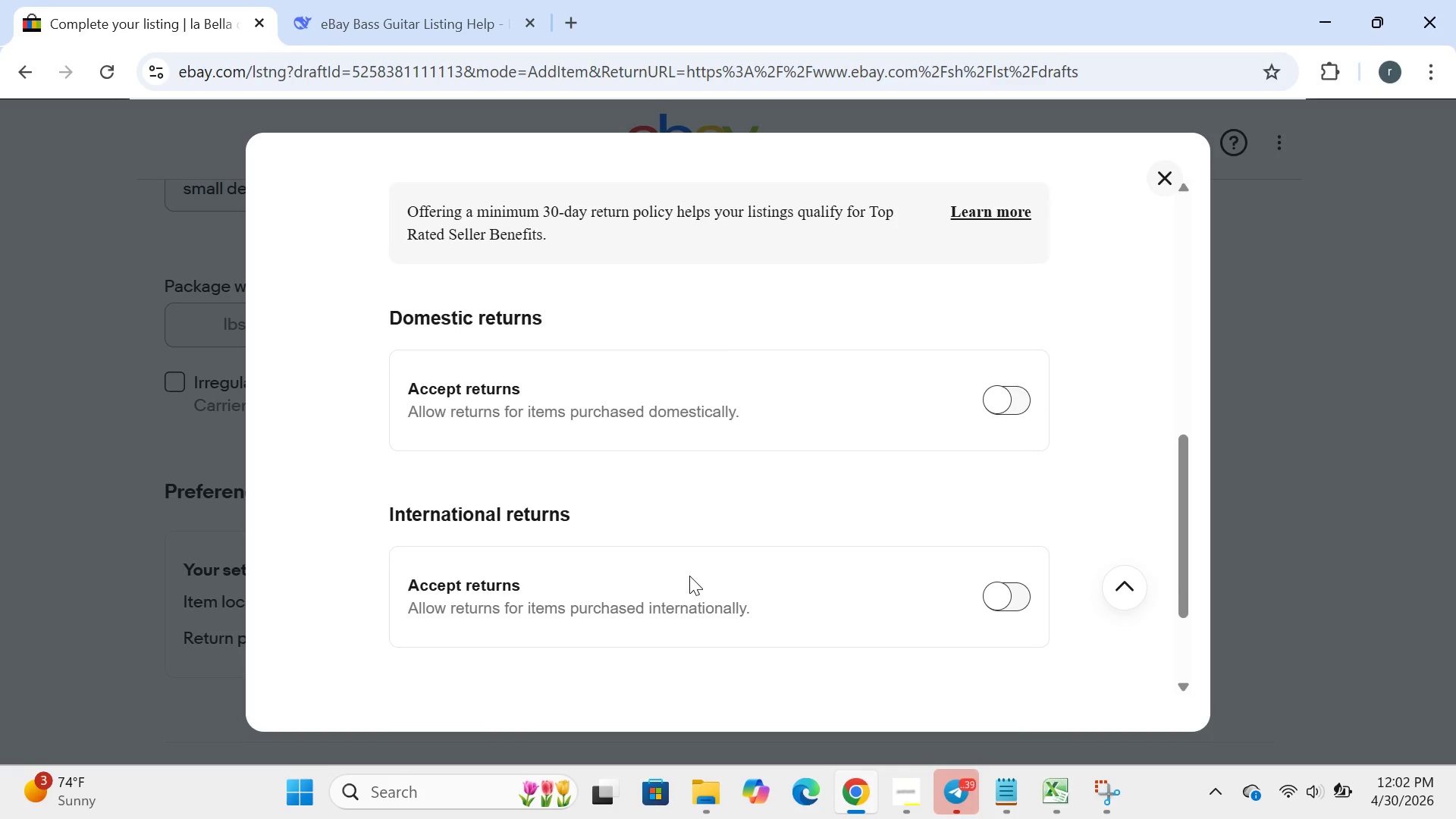 
left_click([1016, 475])
 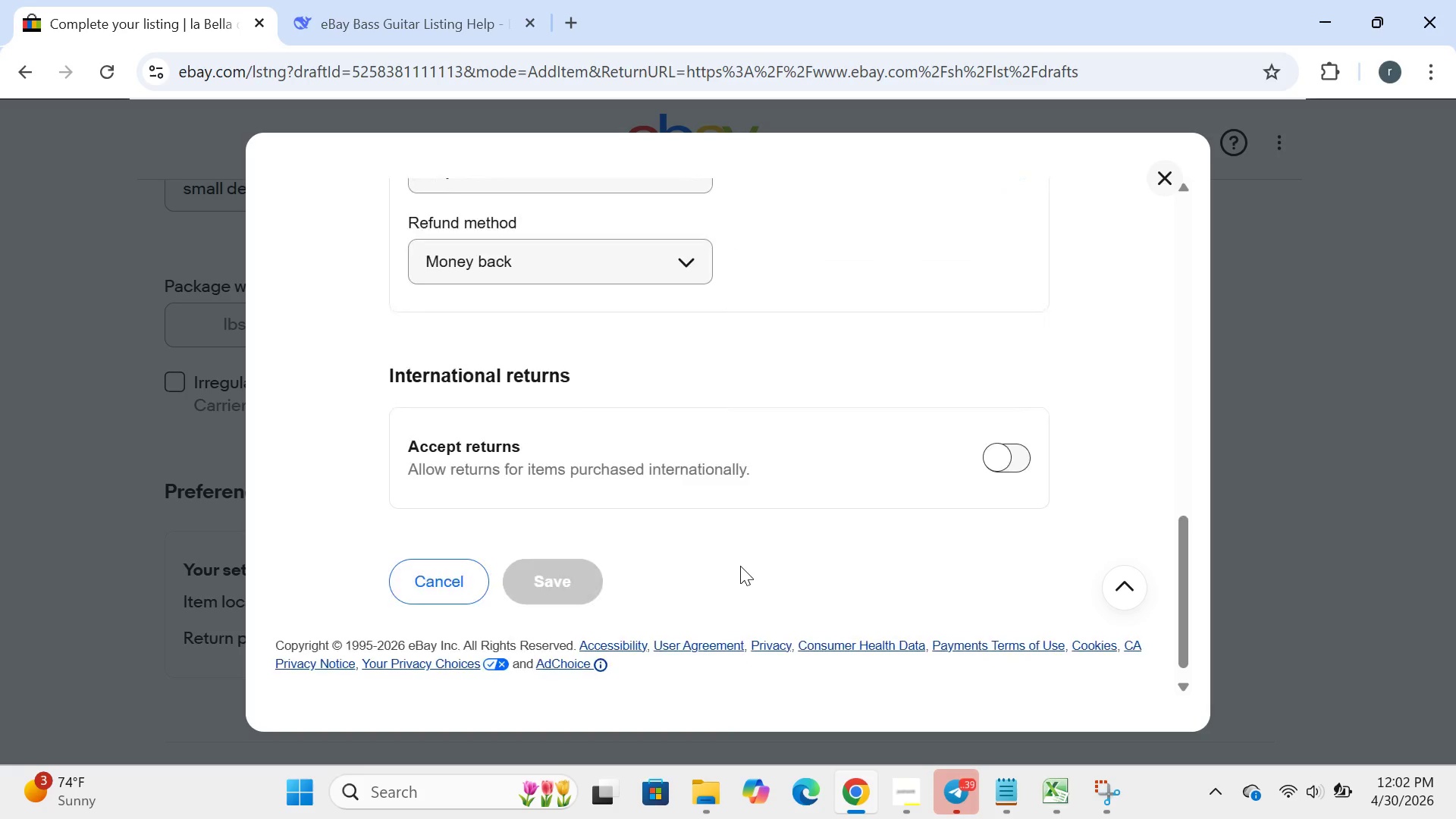 
wait(9.11)
 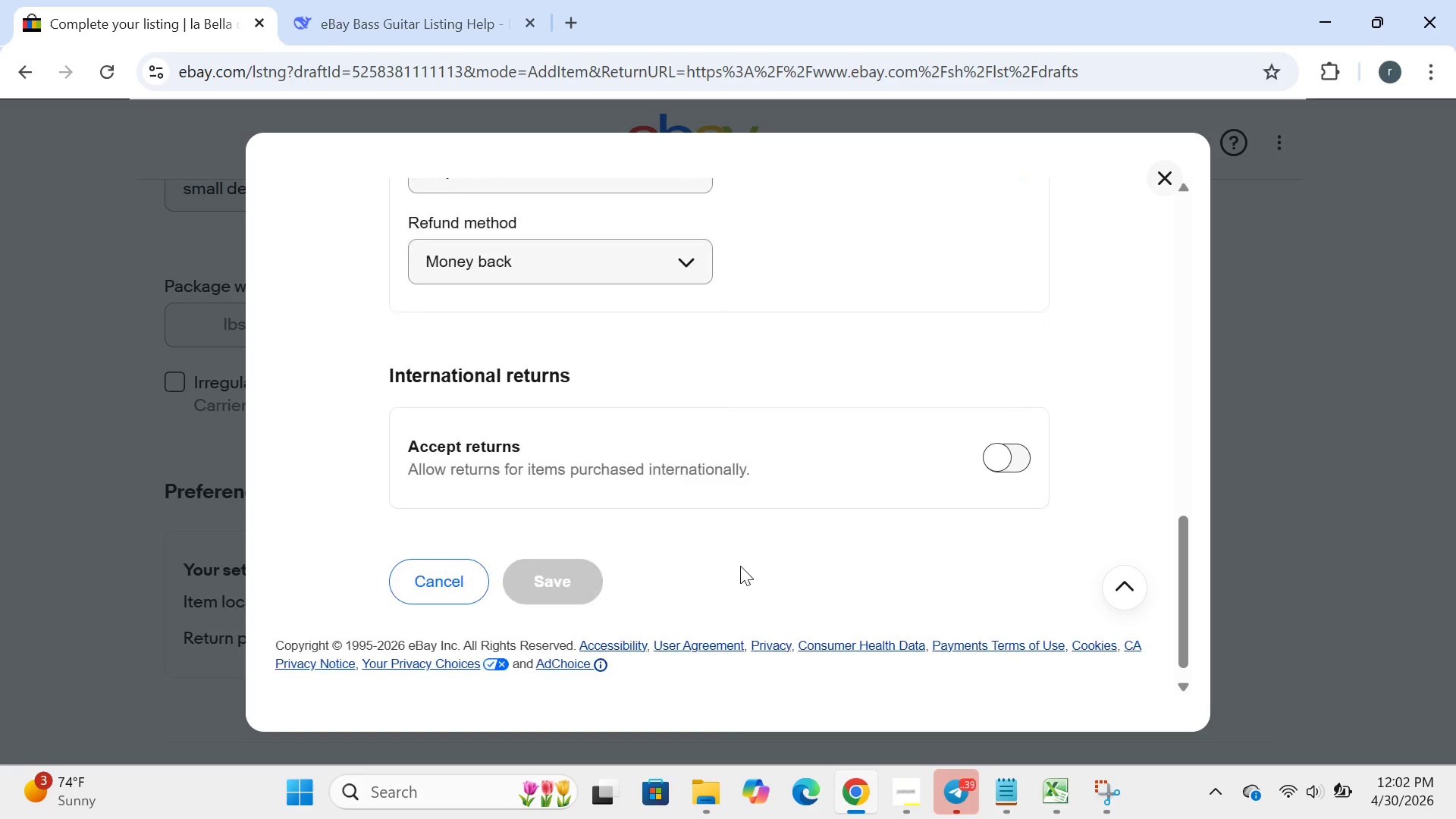 
left_click([312, 783])
 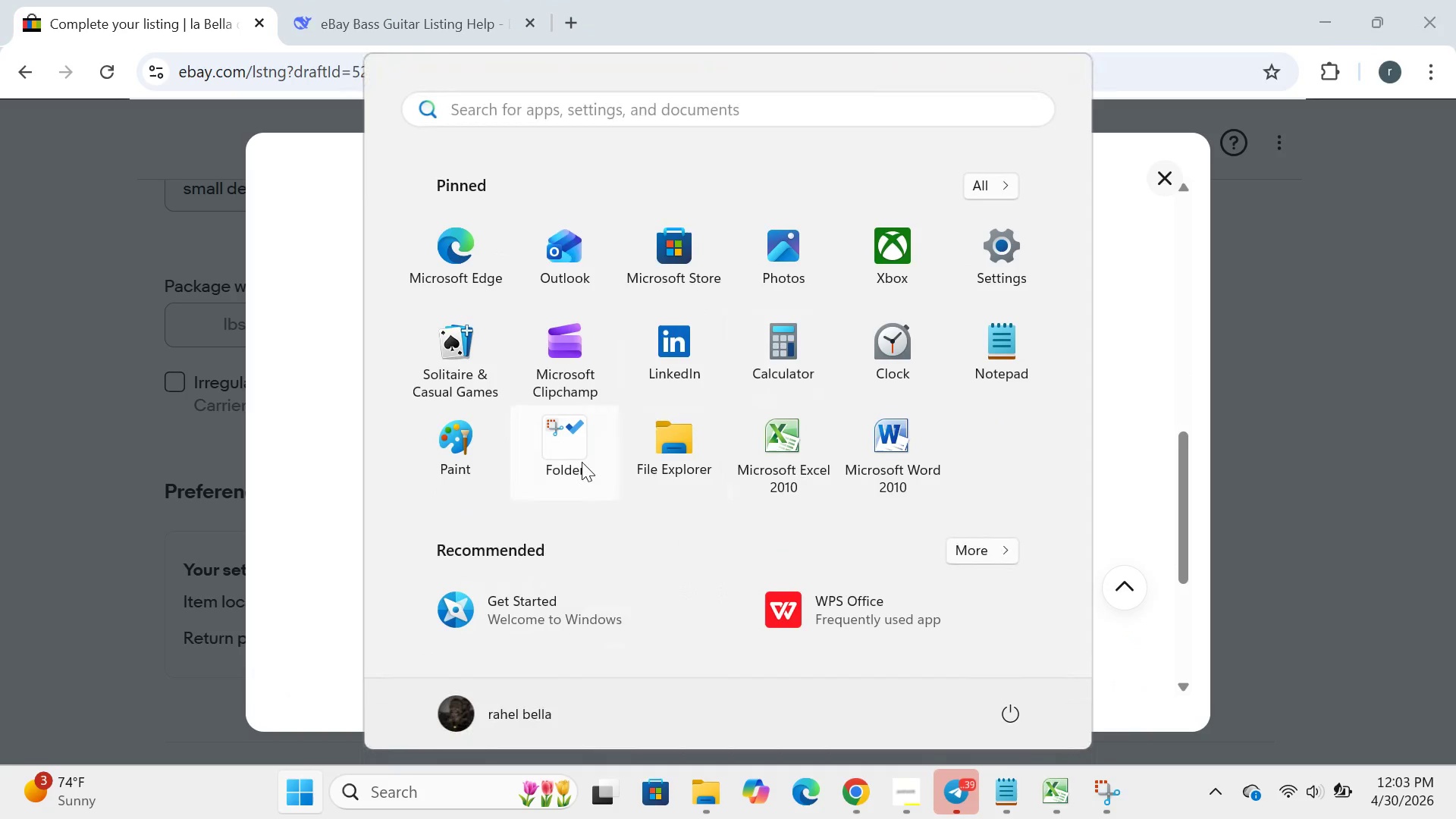 
left_click([582, 462])
 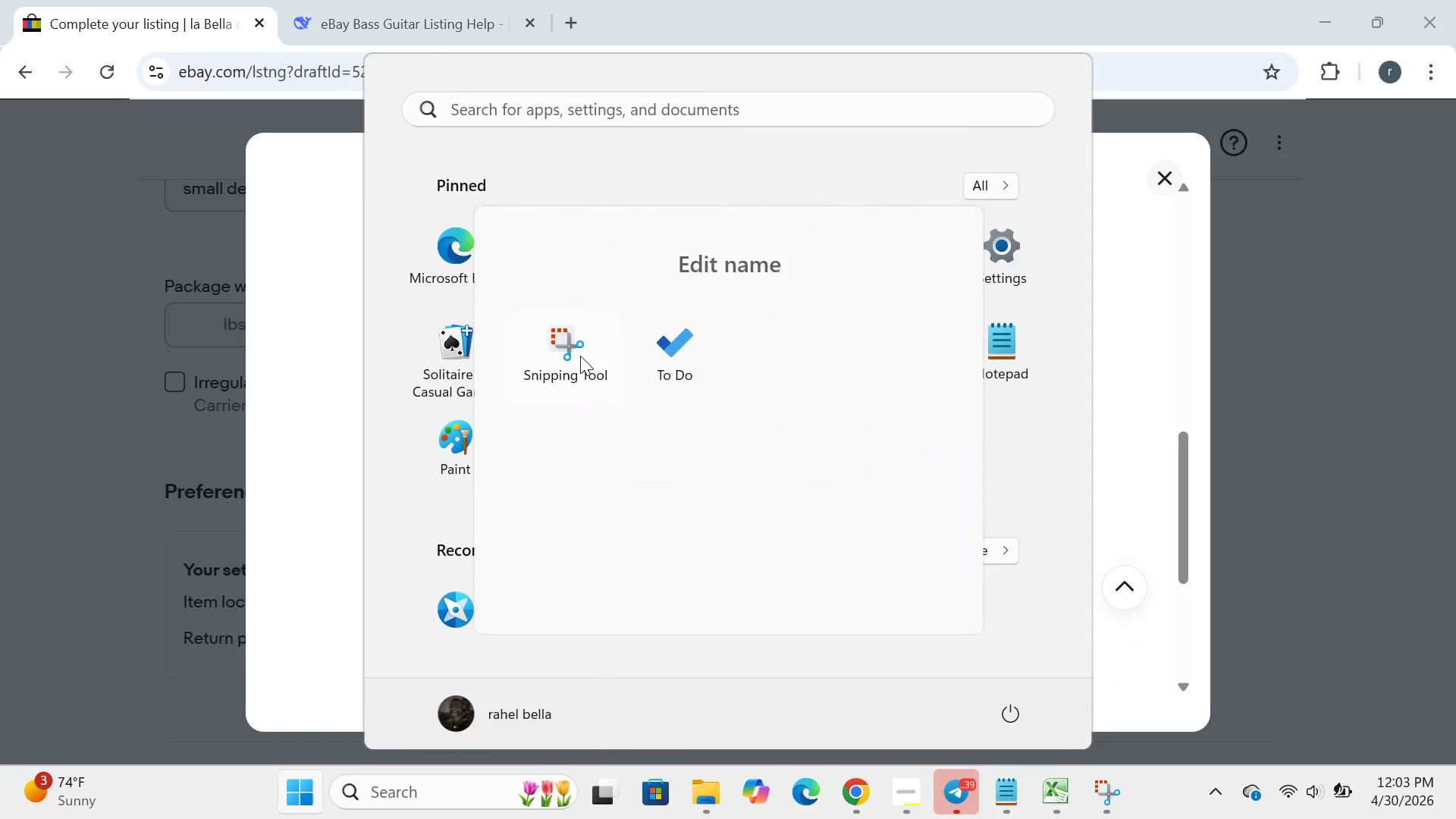 
left_click([580, 356])
 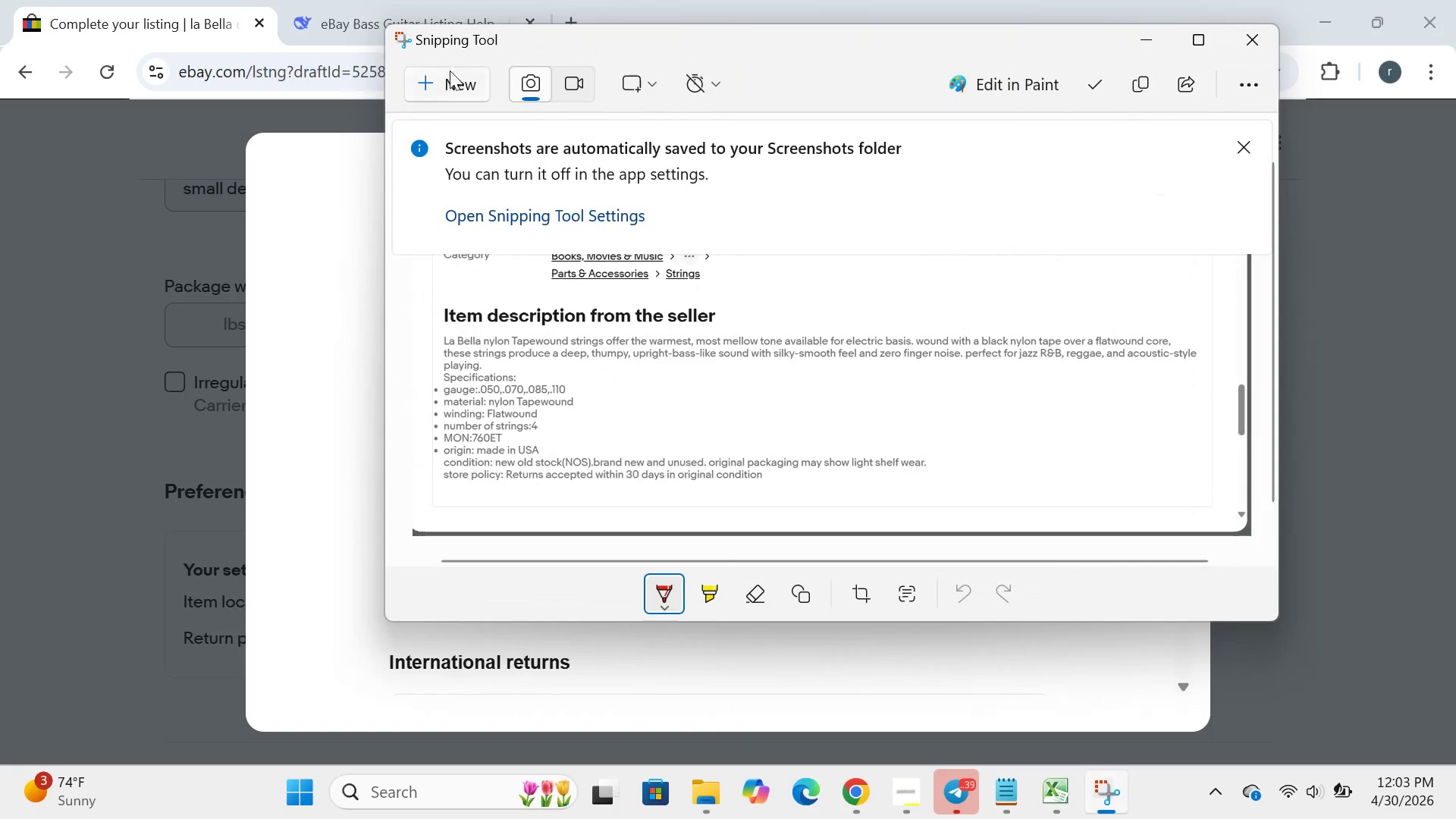 
left_click([450, 69])
 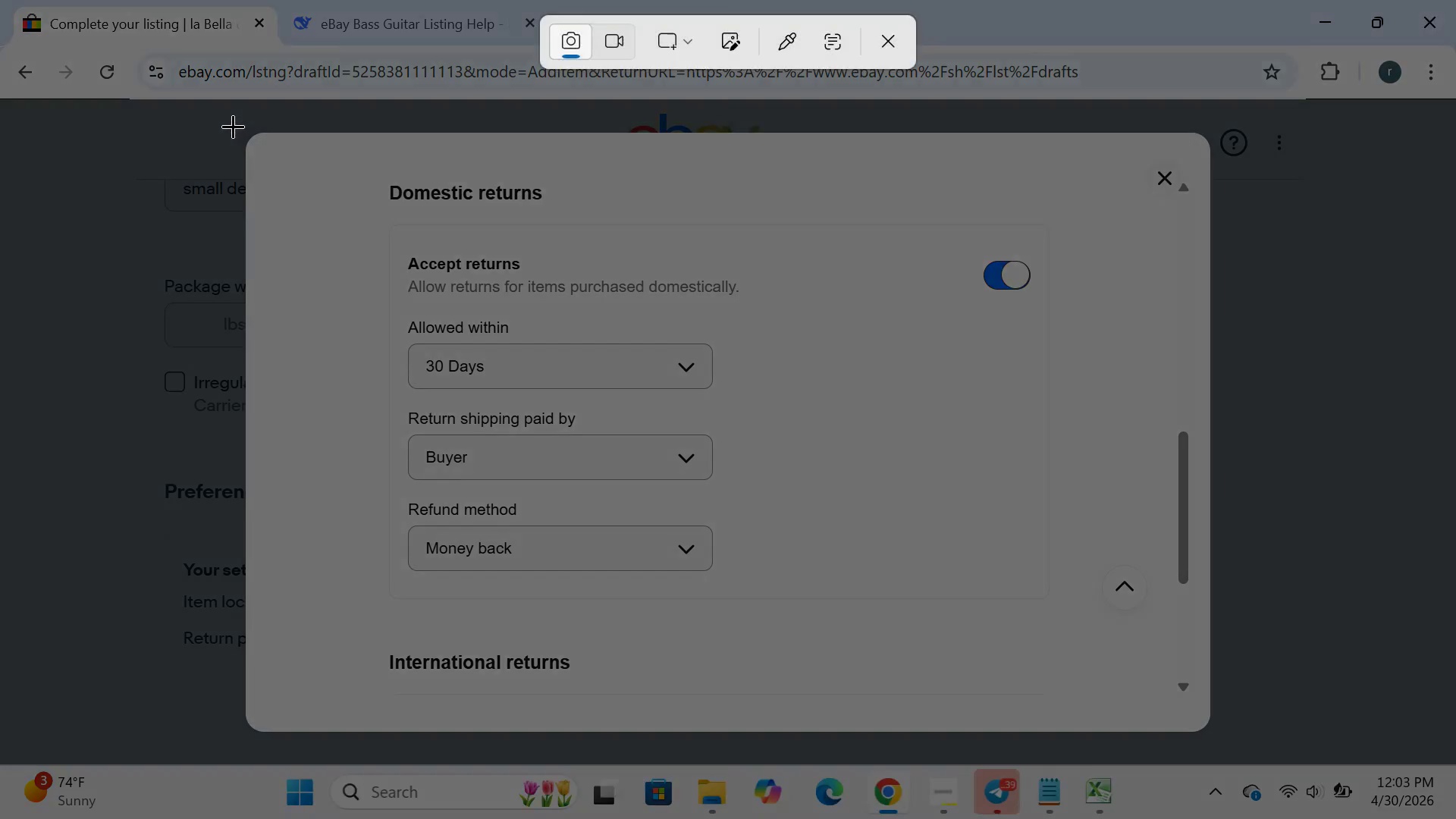 
left_click_drag(start_coordinate=[233, 126], to_coordinate=[1229, 737])
 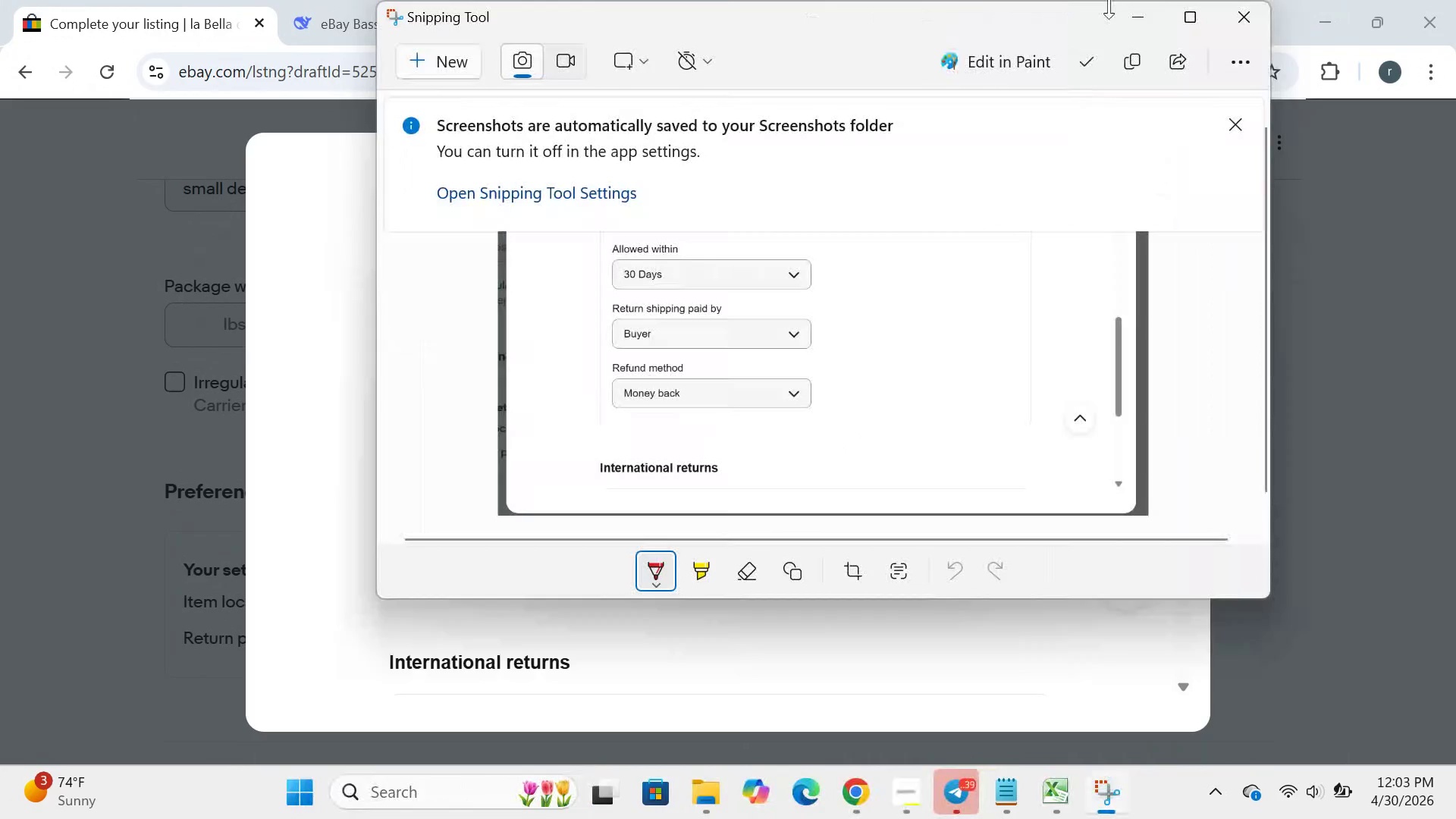 
left_click([1134, 13])
 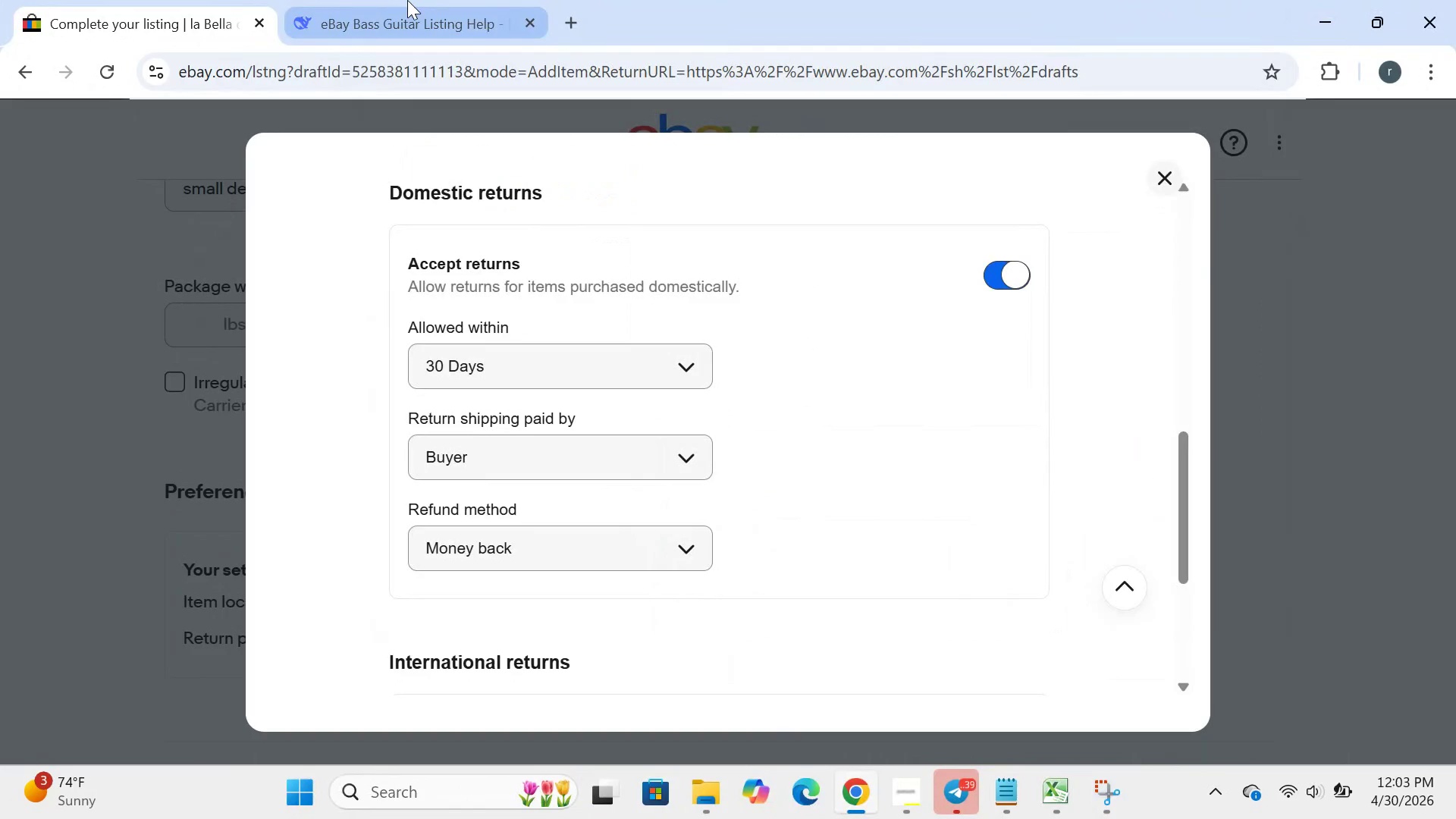 
left_click([407, 0])
 